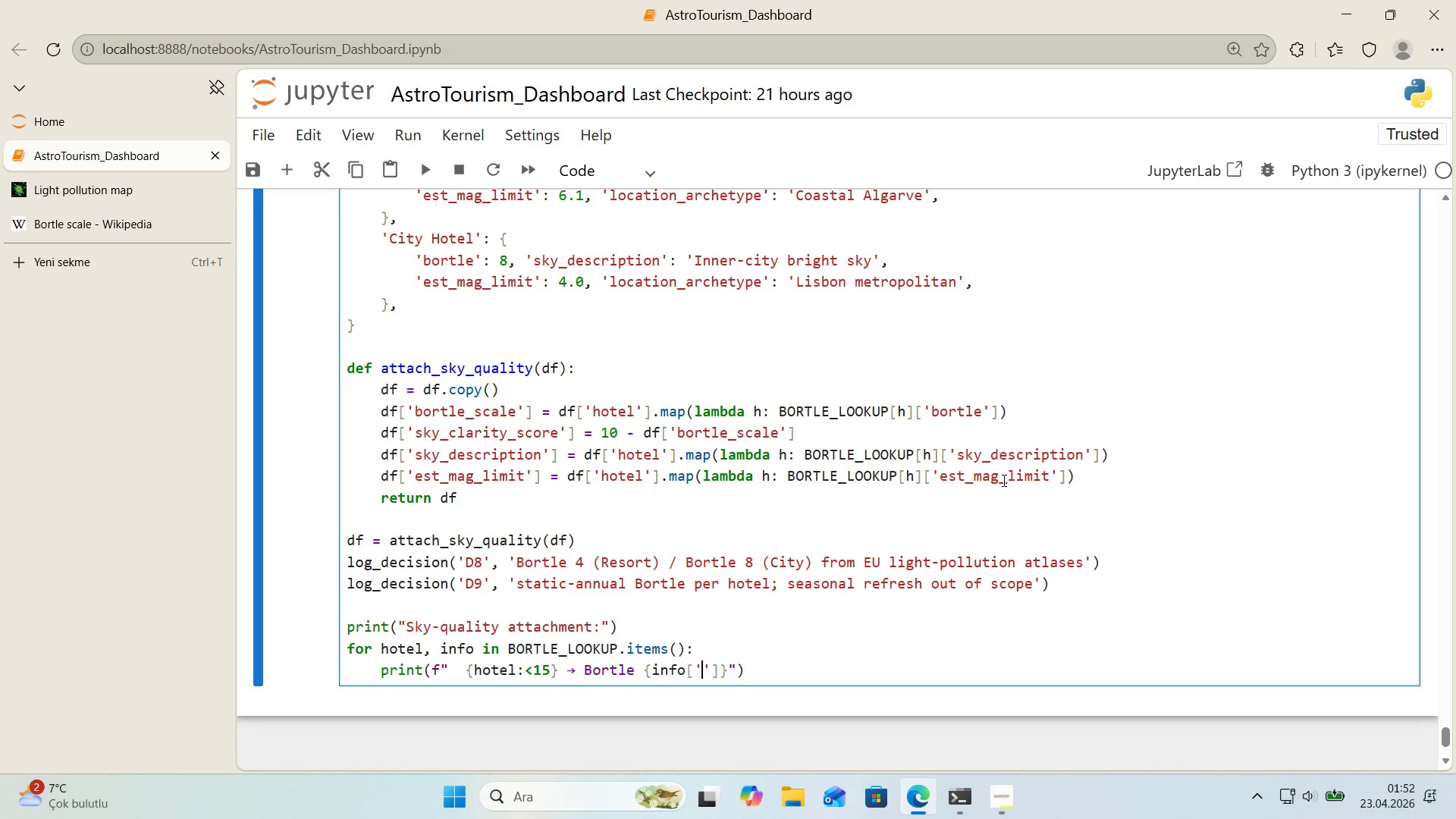 
key(ArrowLeft)
 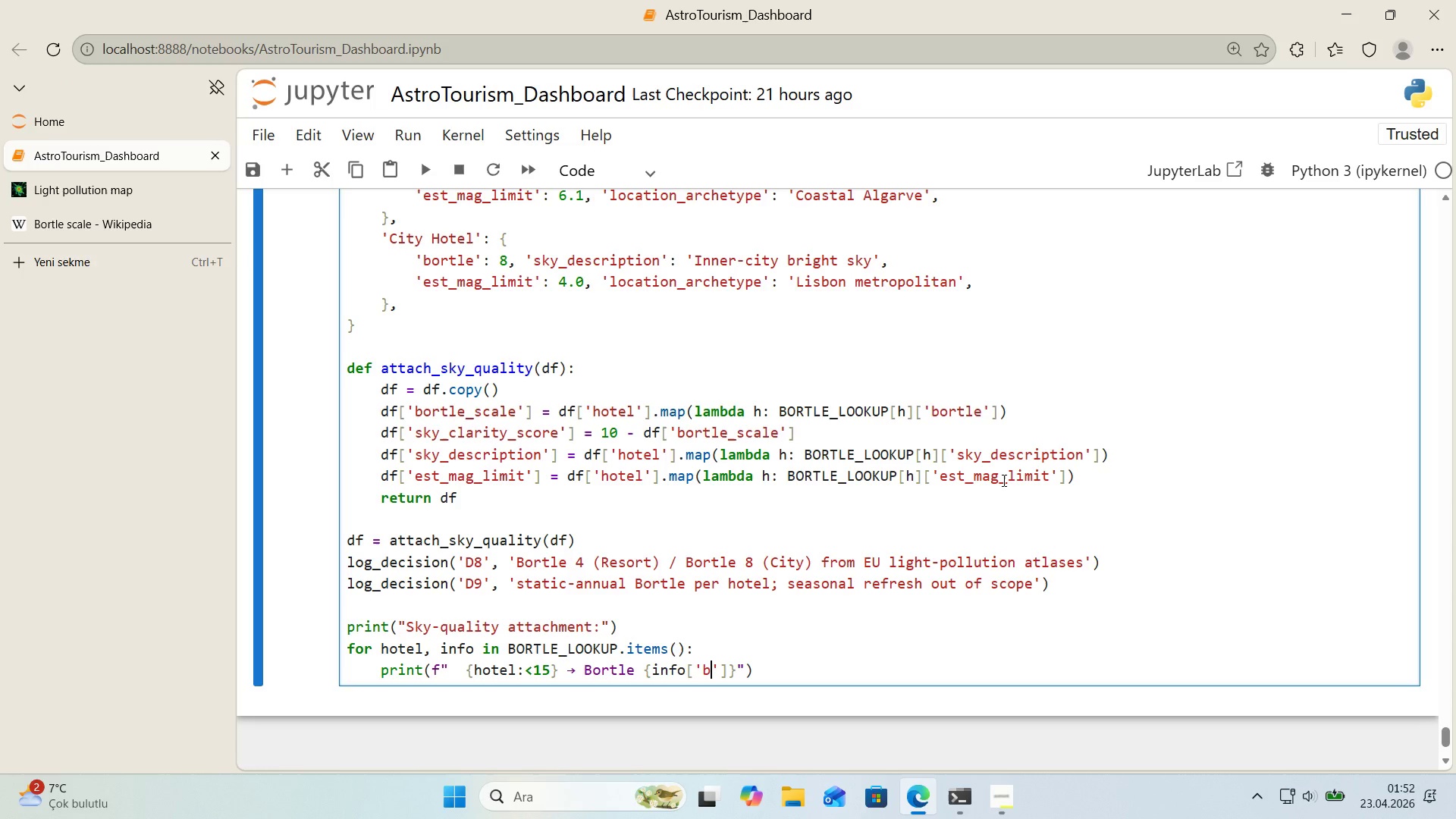 
type(bortle)
 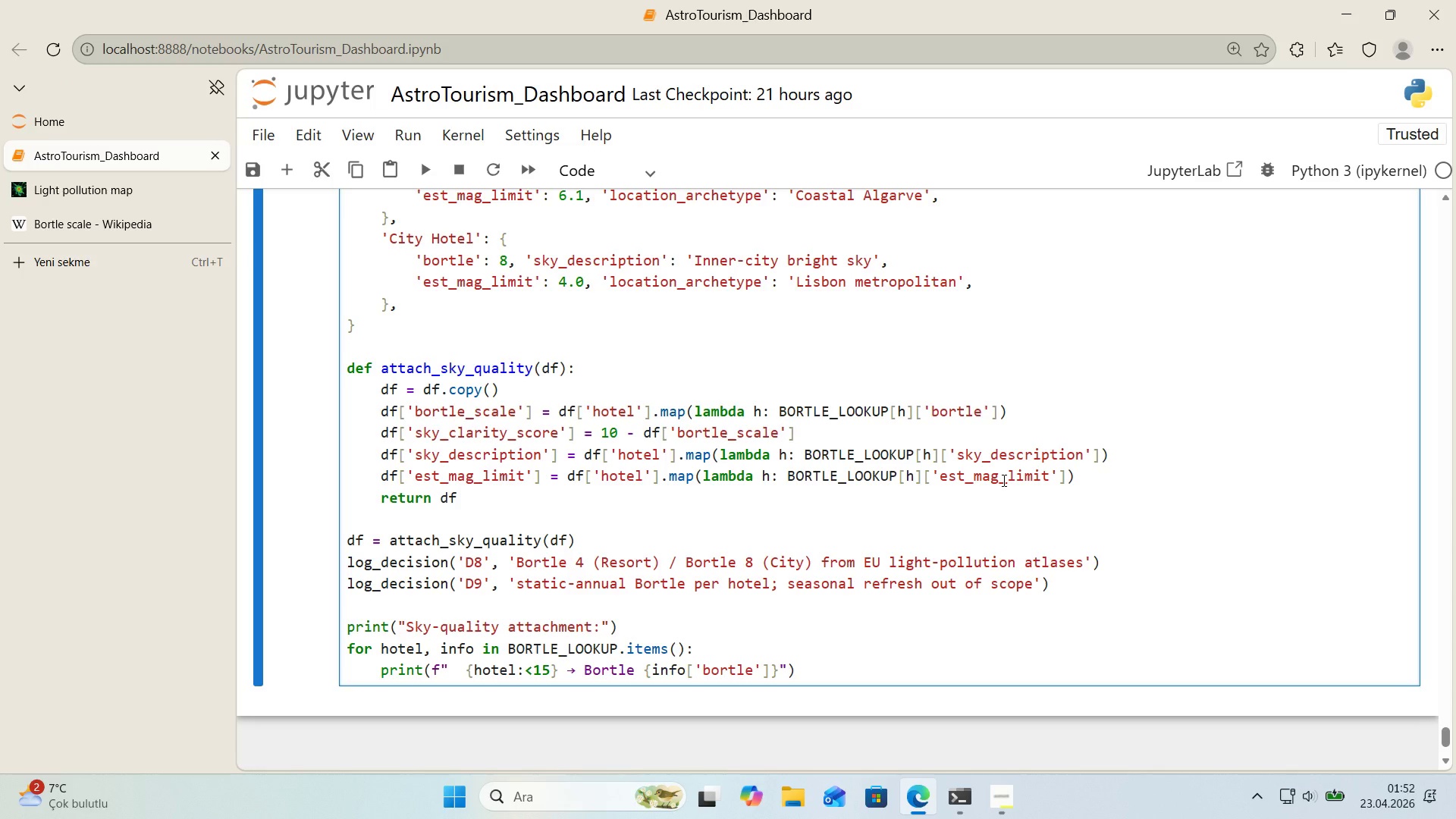 
key(ArrowRight)
 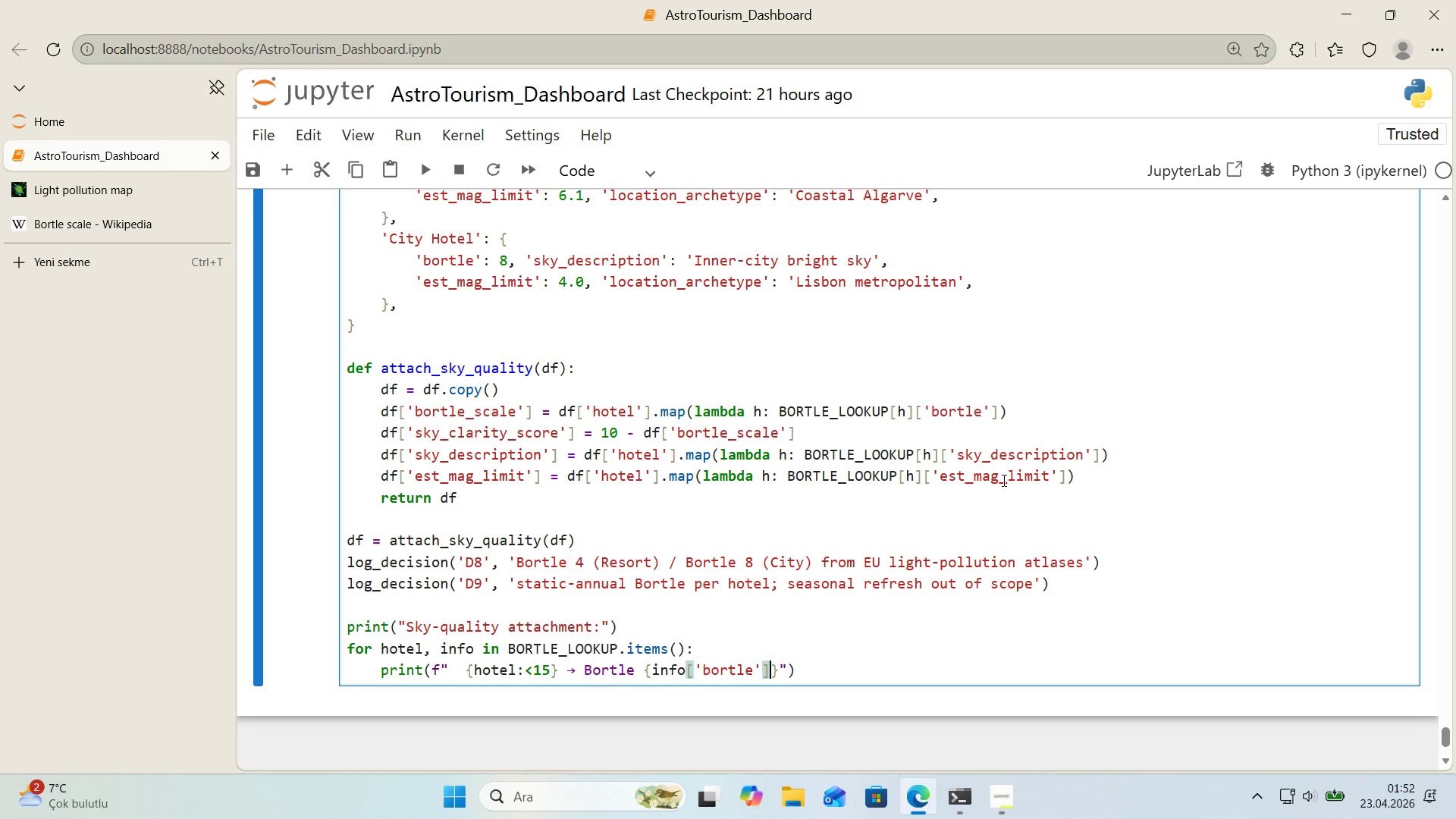 
key(ArrowRight)
 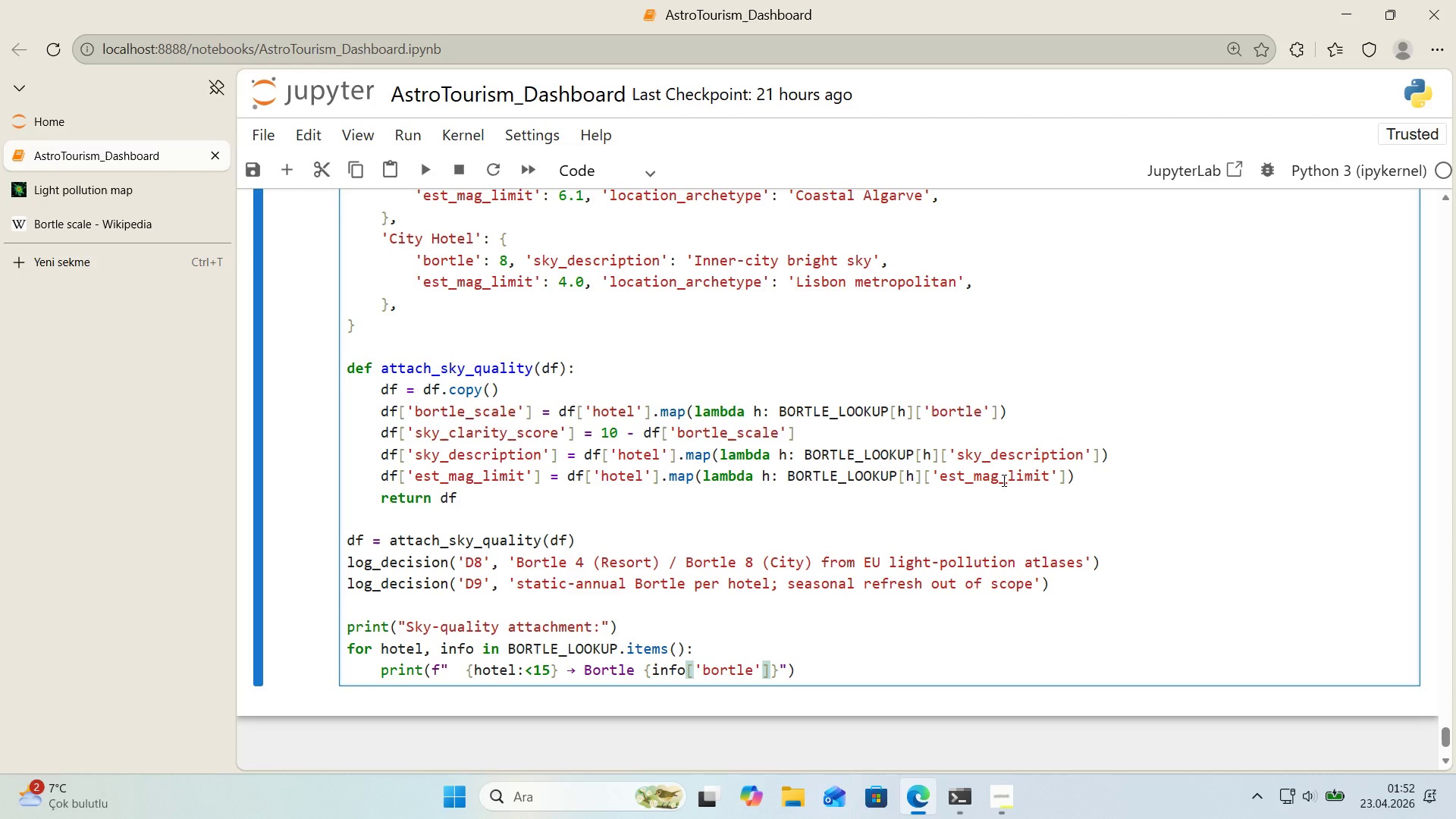 
key(ArrowRight)
 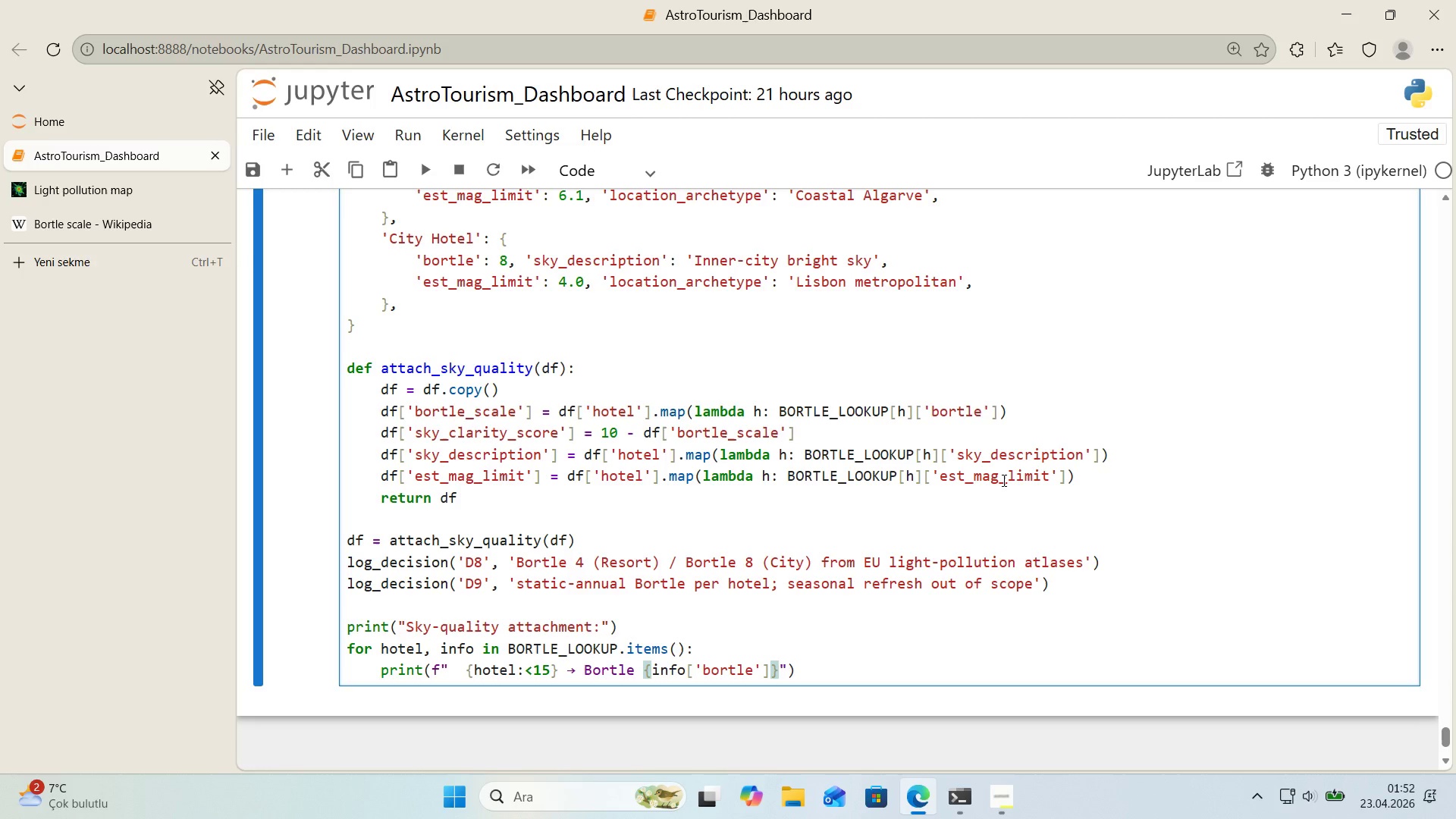 
key(ArrowRight)
 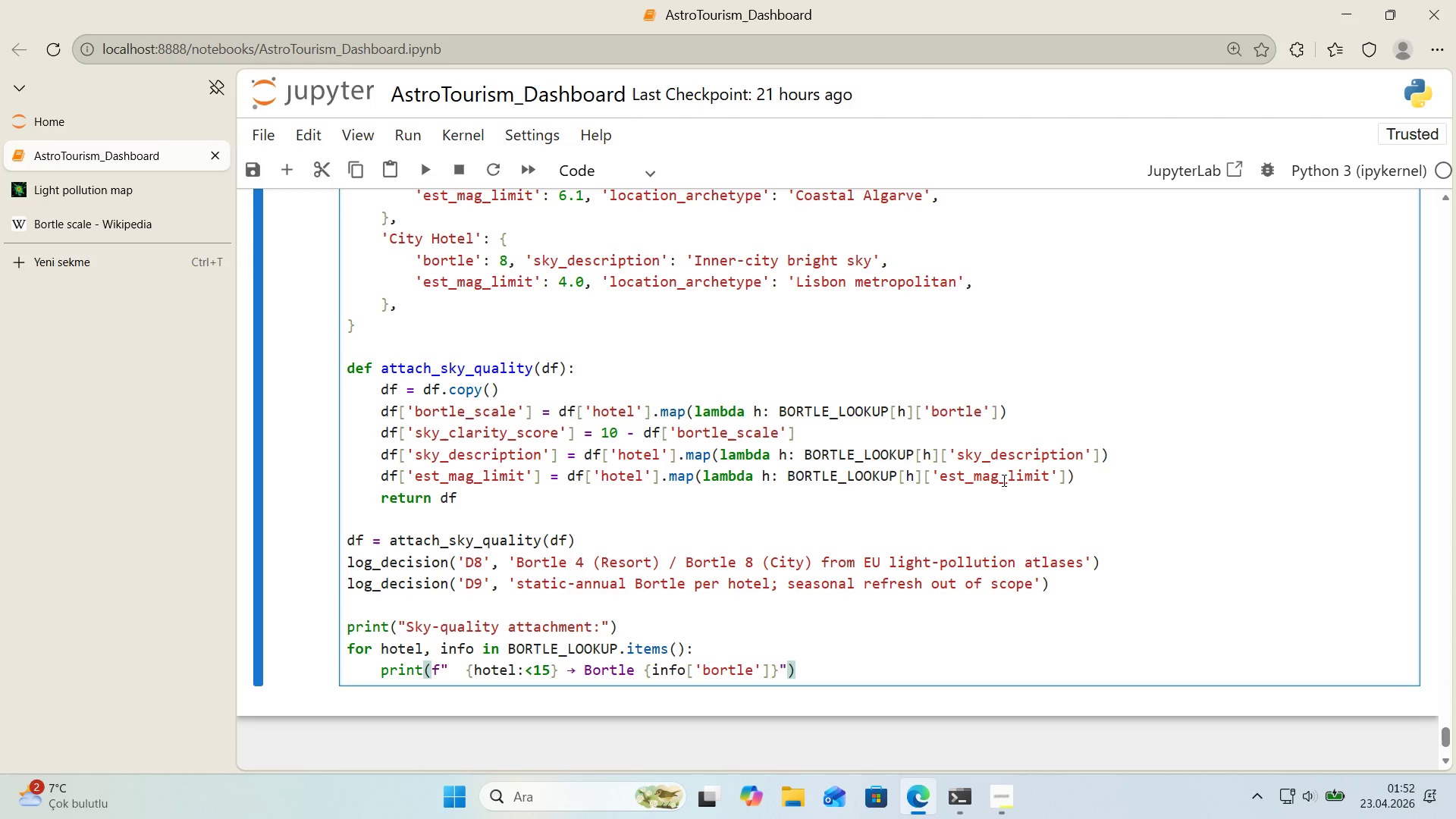 
key(ArrowLeft)
 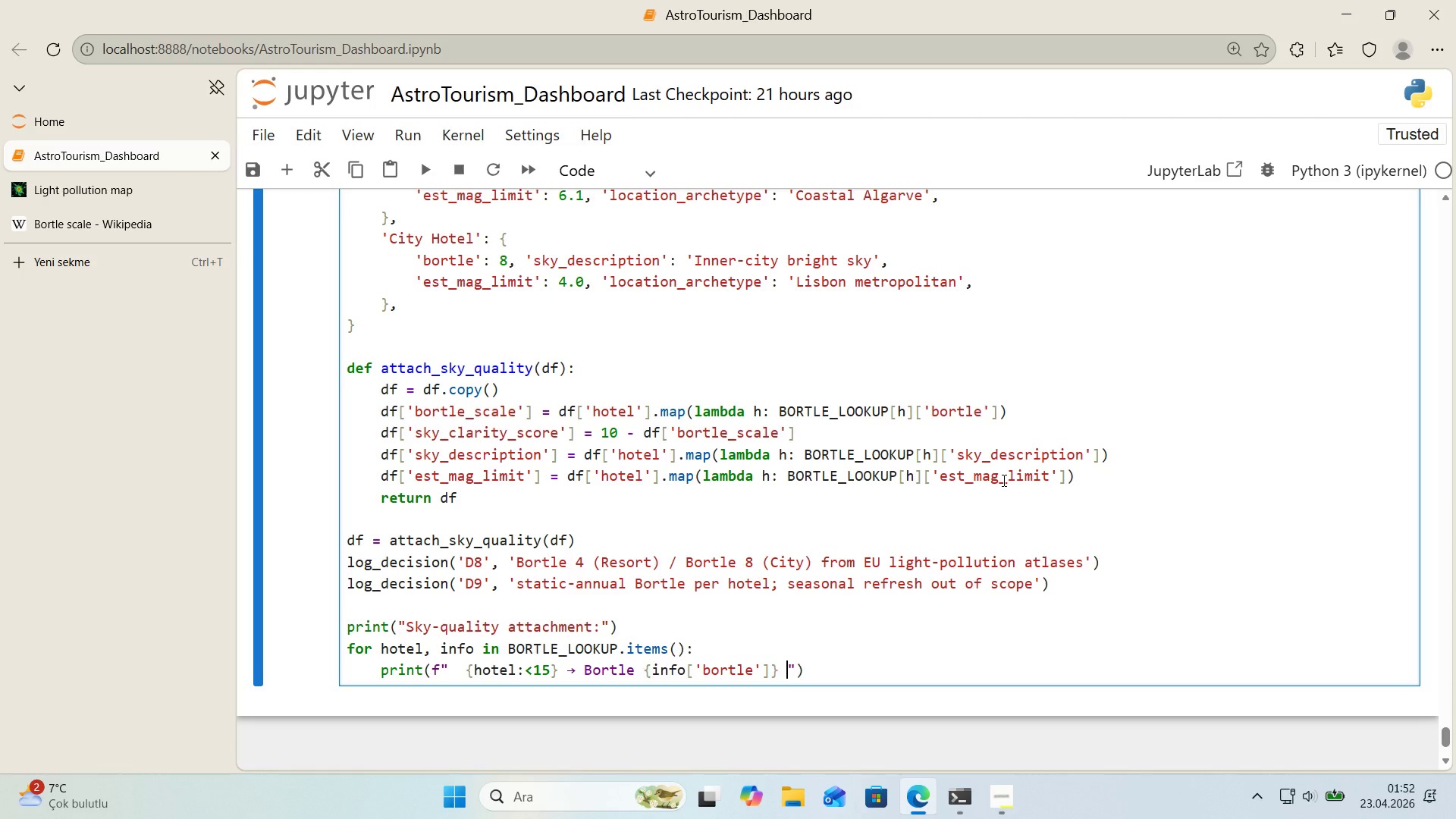 
key(Space)
 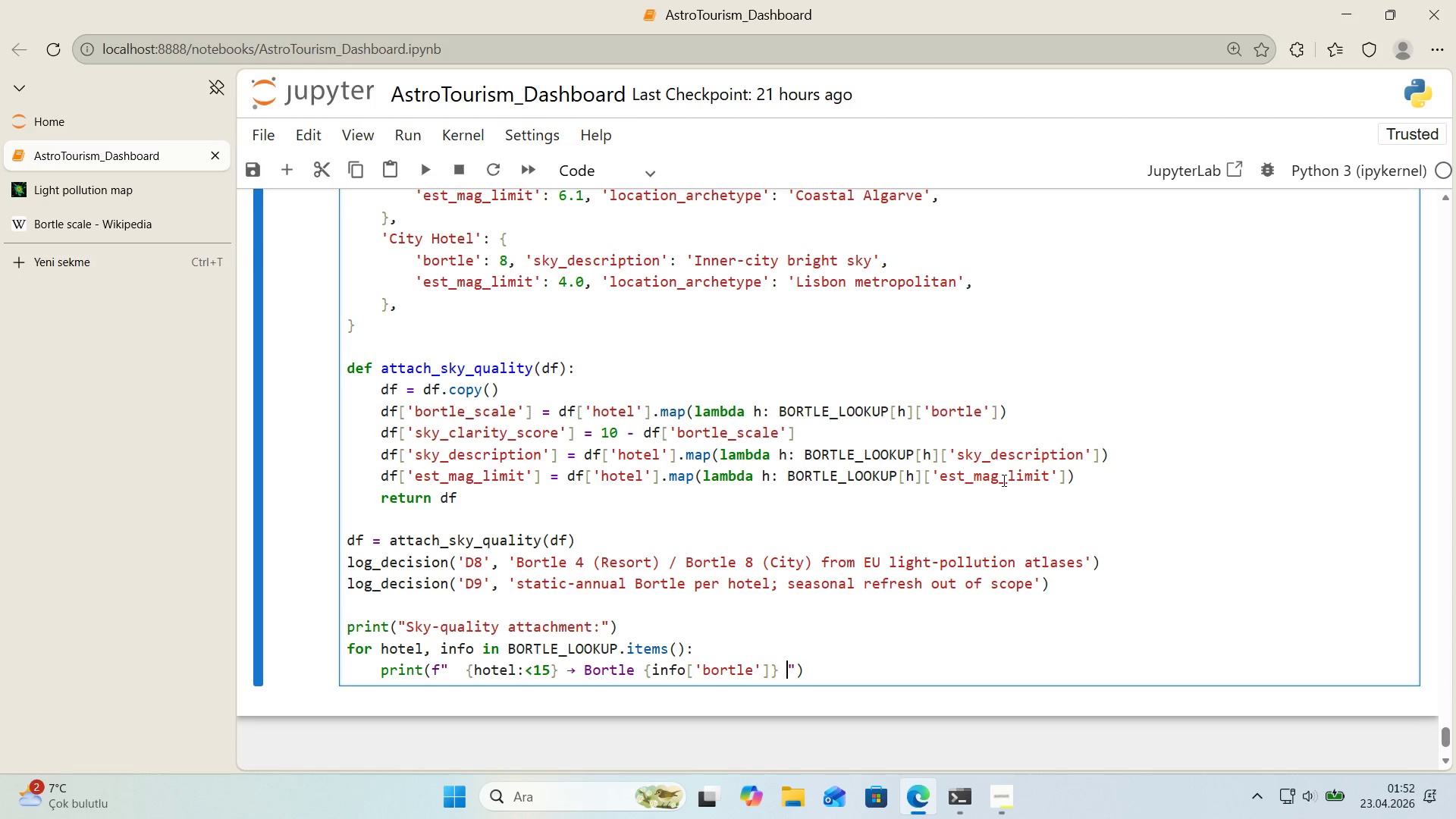 
key(Space)
 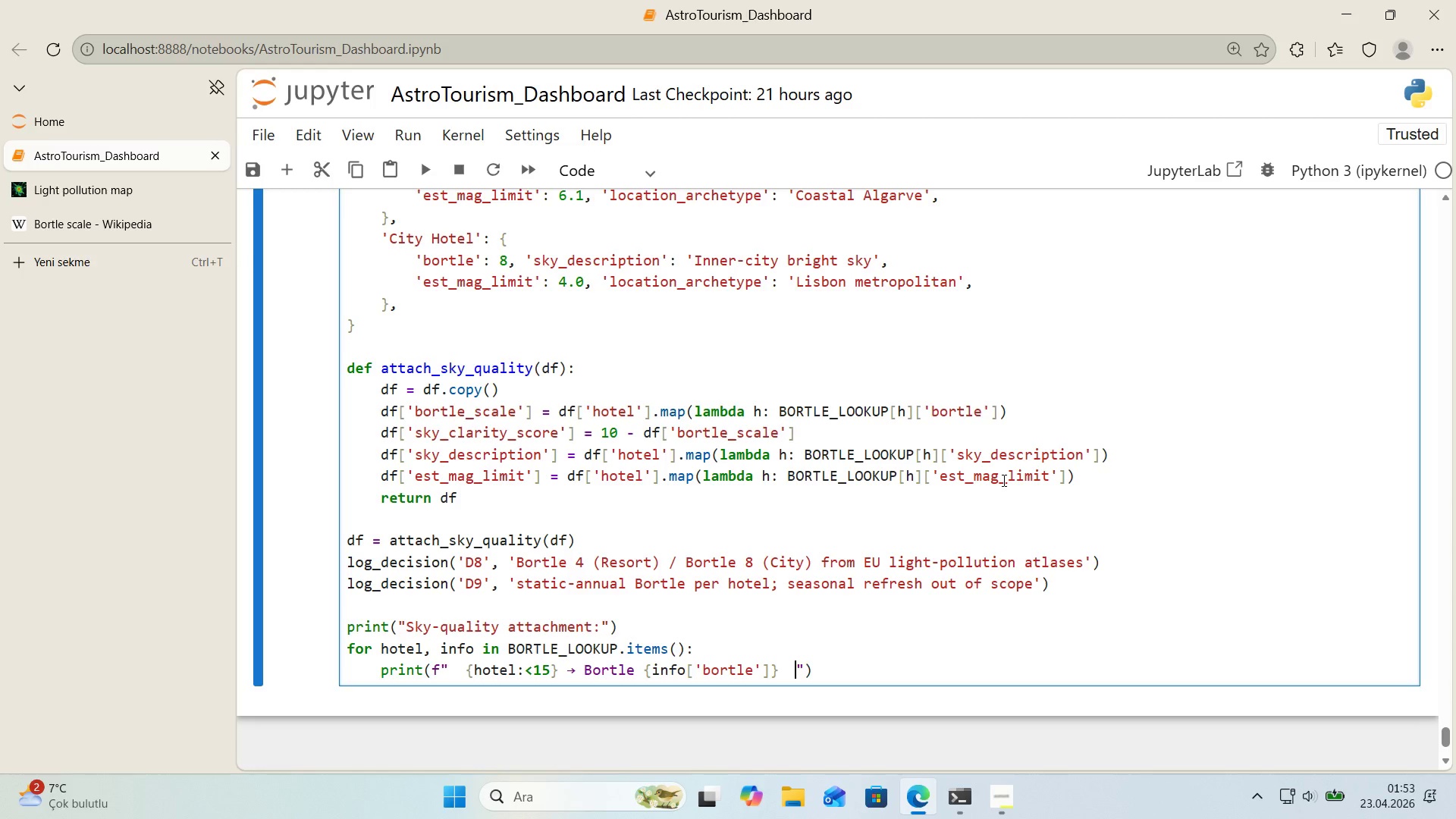 
key(ArrowRight)
 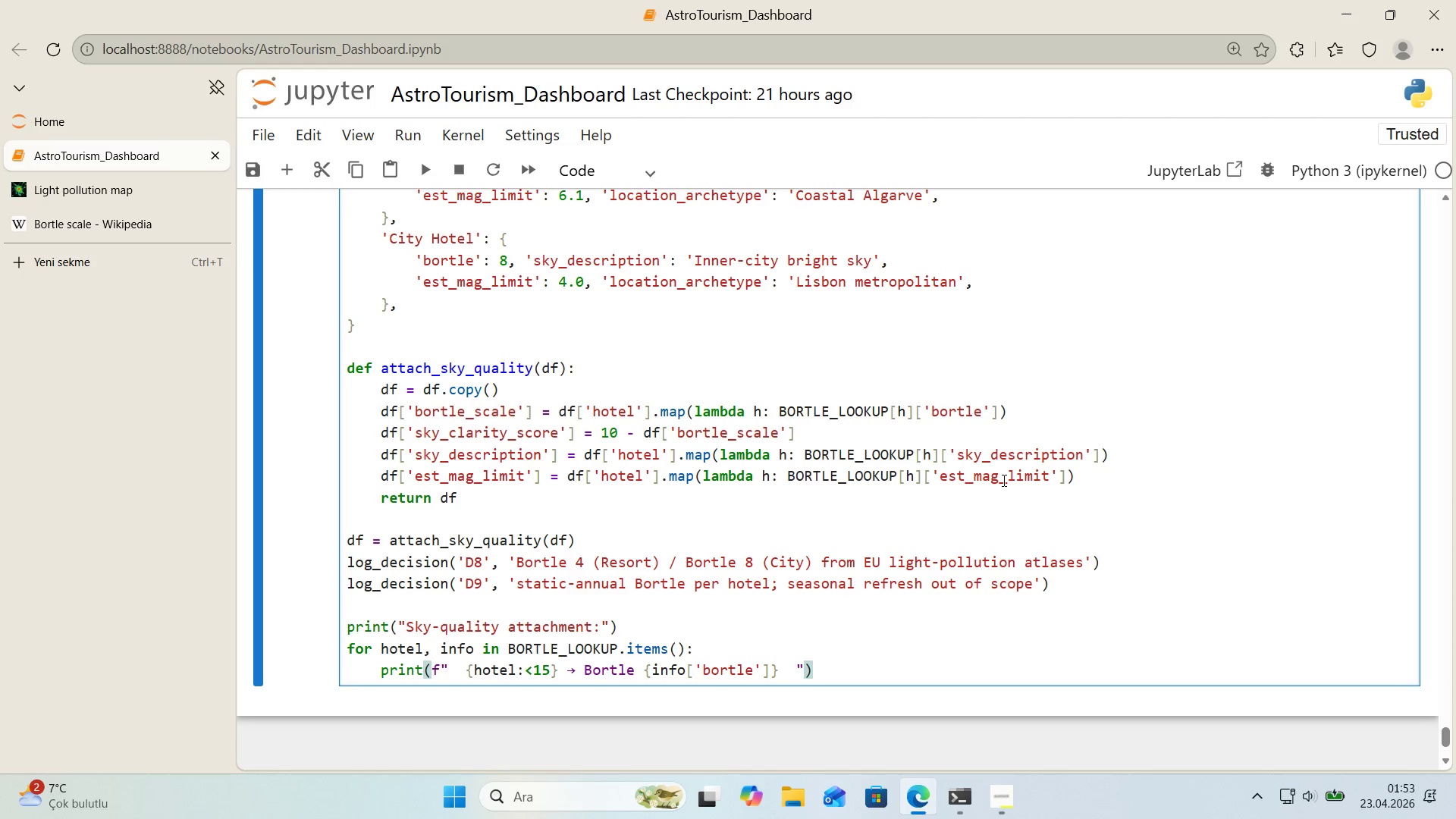 
key(Enter)
 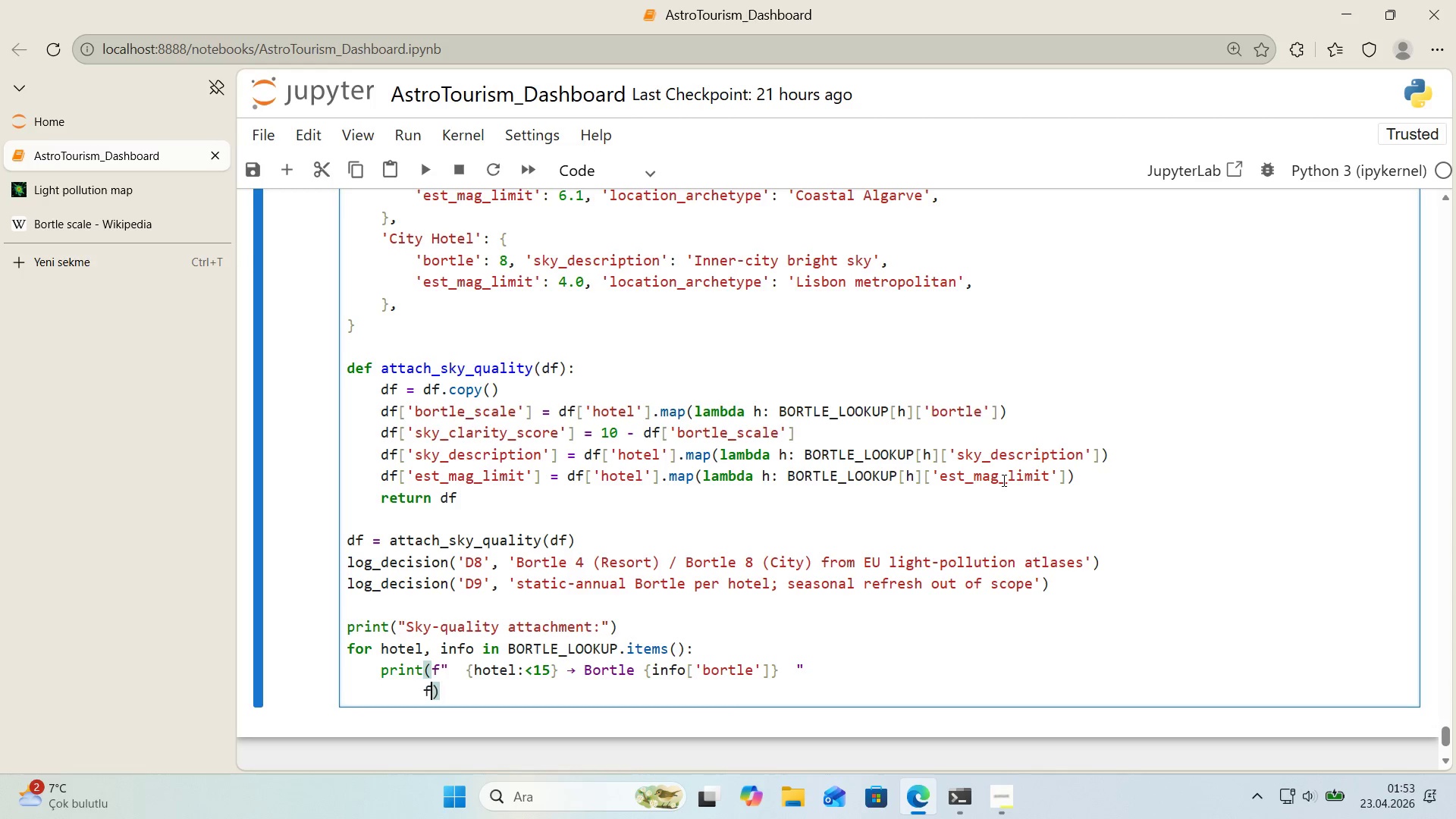 
key(F)
 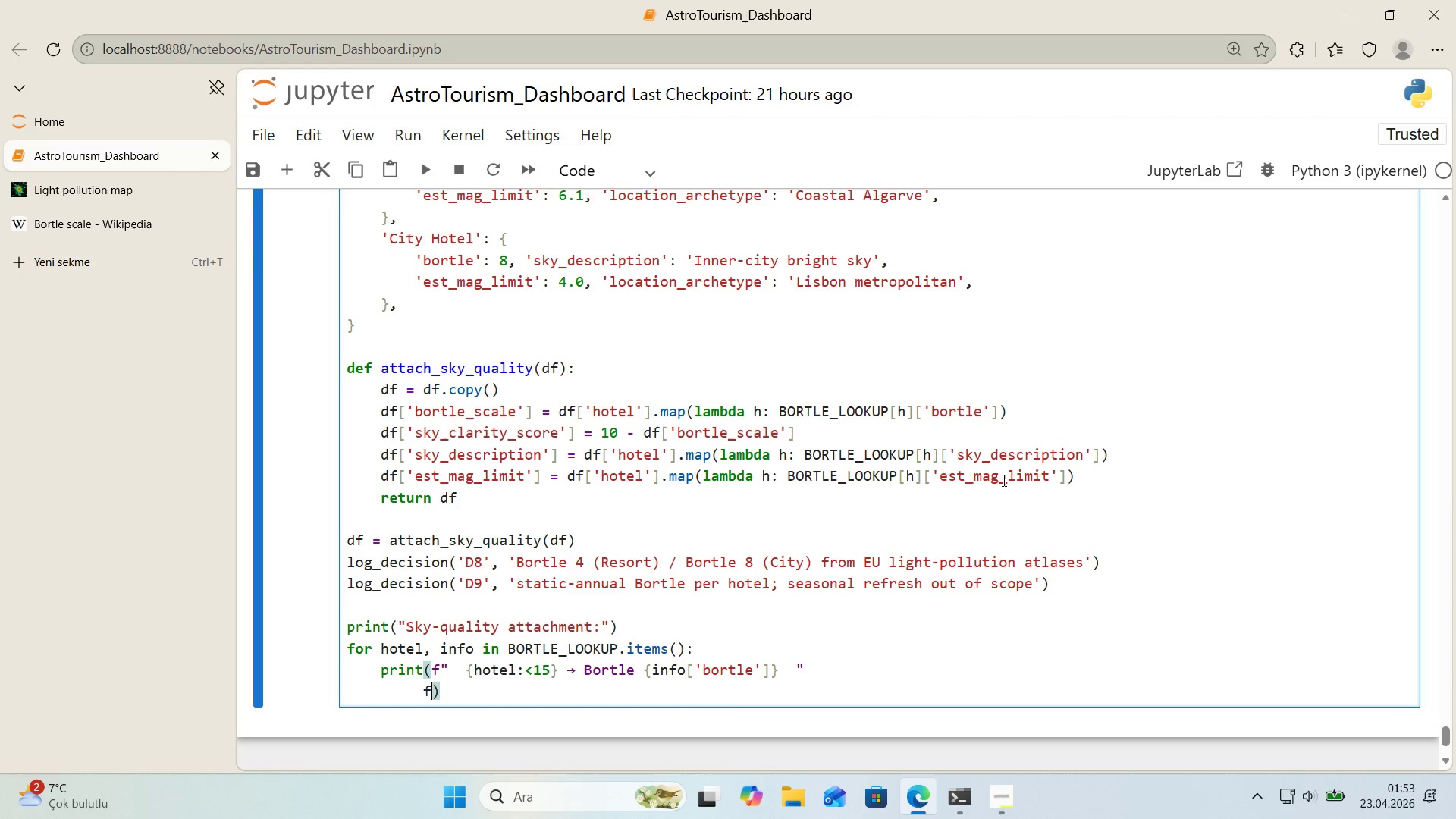 
key(Backquote)
 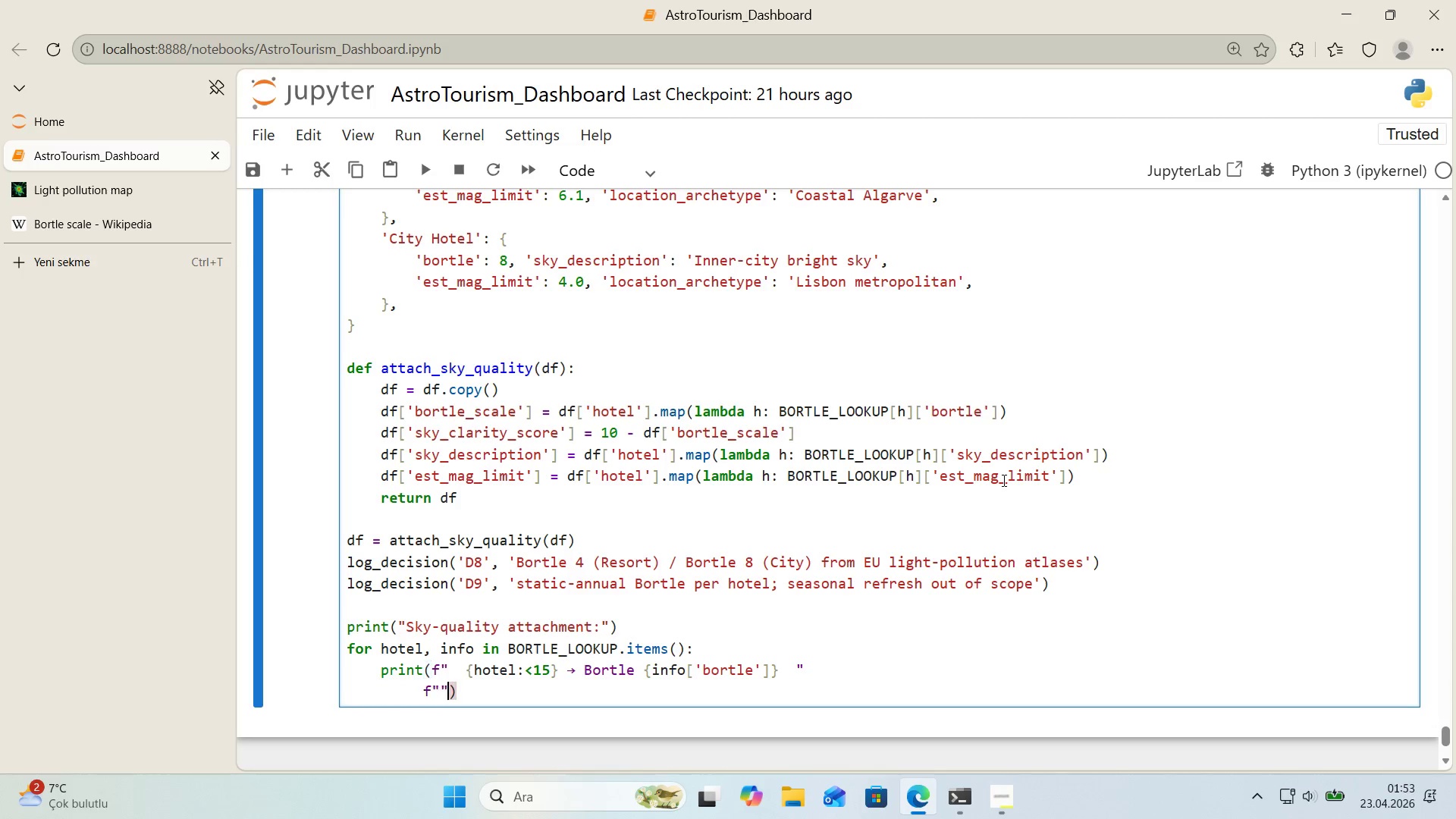 
key(Backquote)
 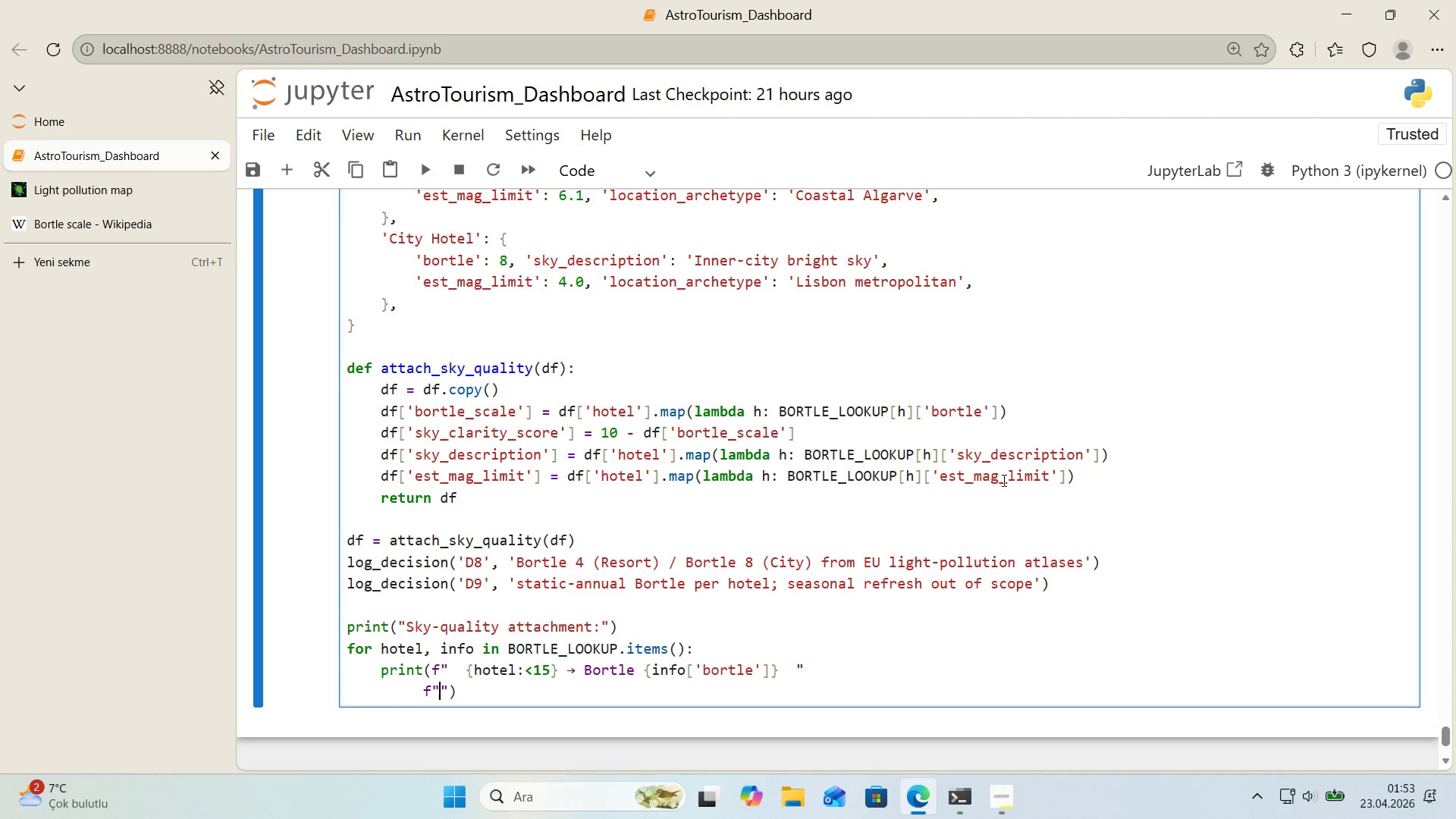 
key(ArrowLeft)
 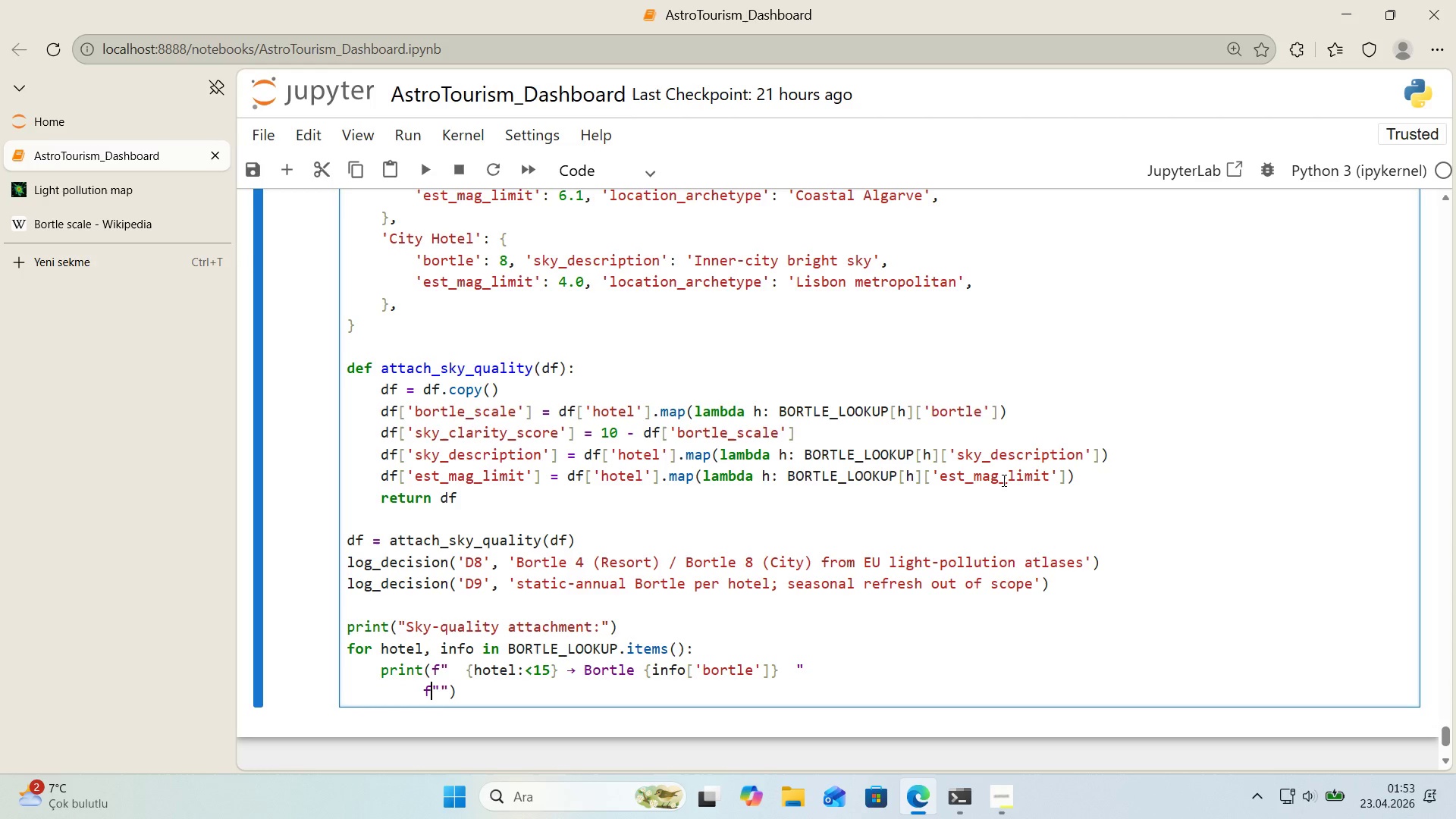 
key(ArrowLeft)
 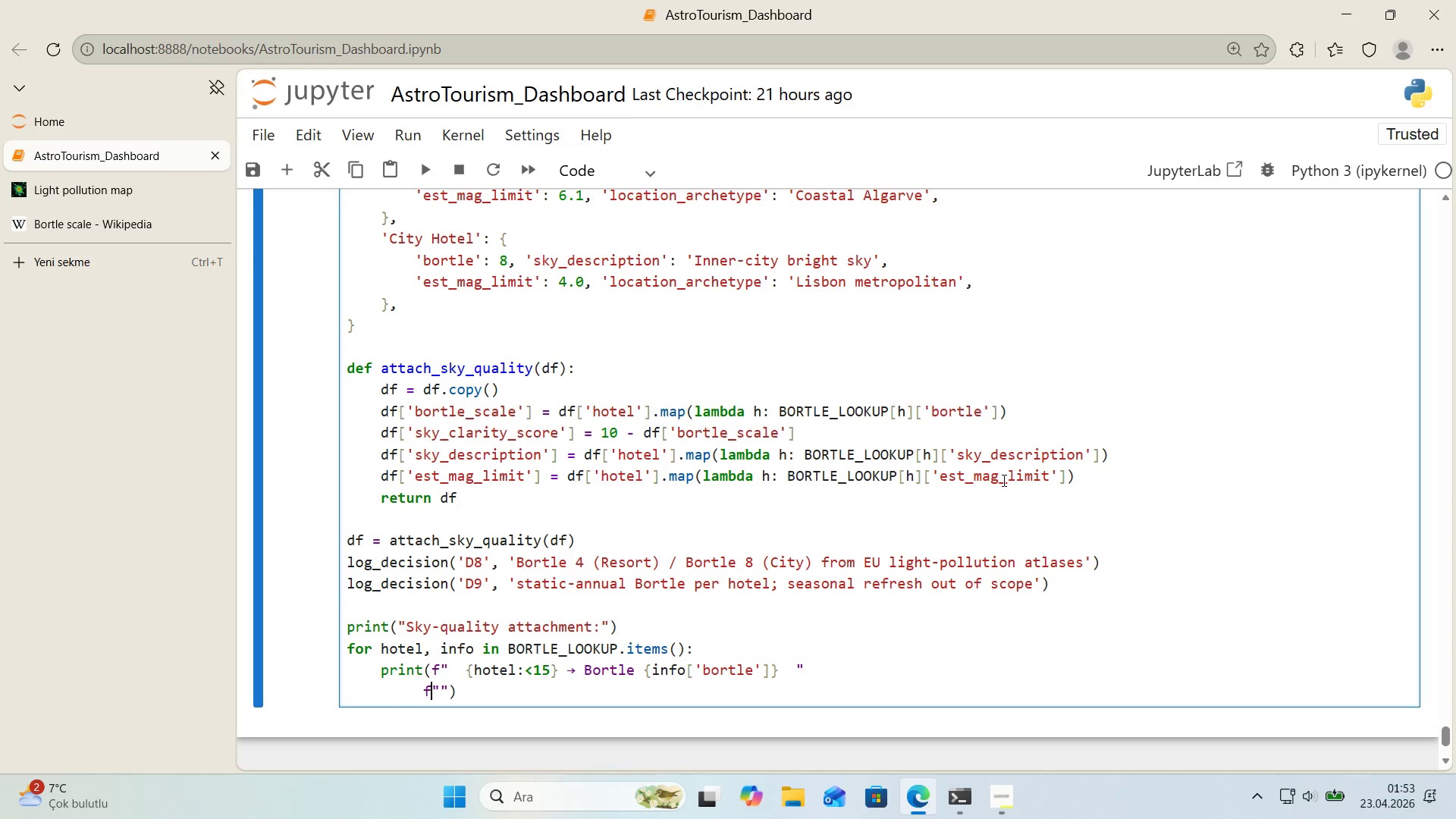 
key(ArrowLeft)
 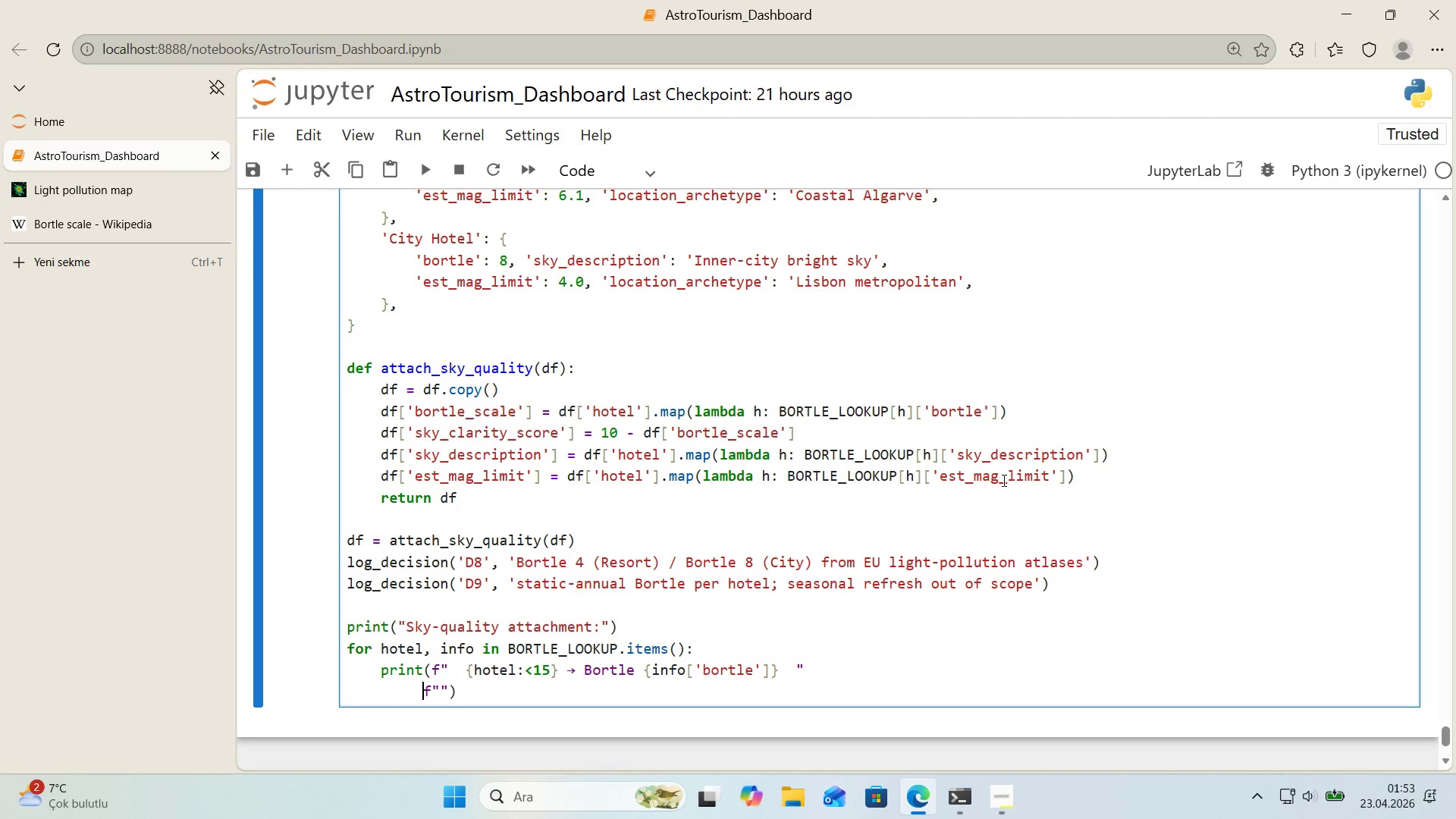 
key(Space)
 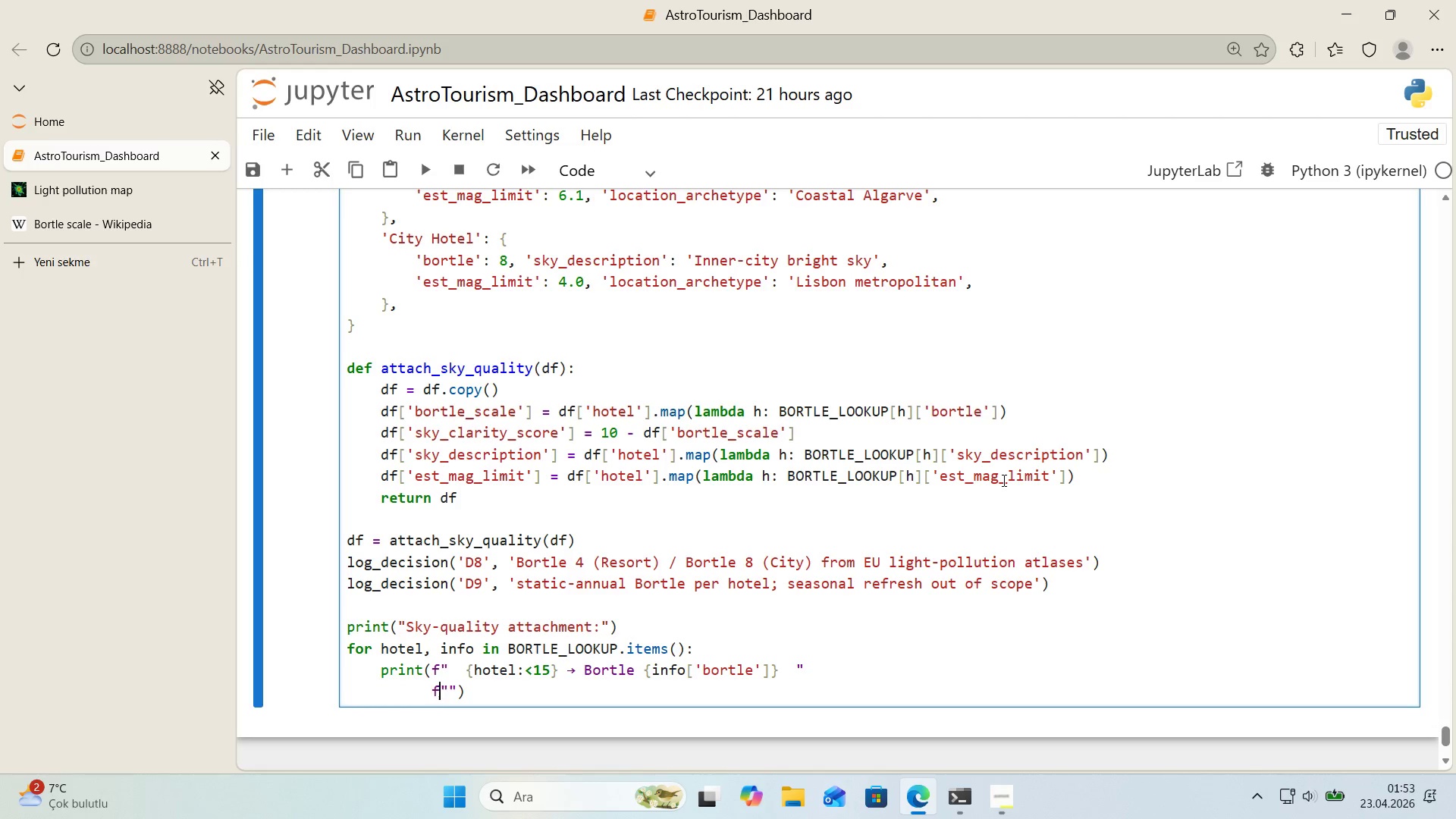 
key(ArrowRight)
 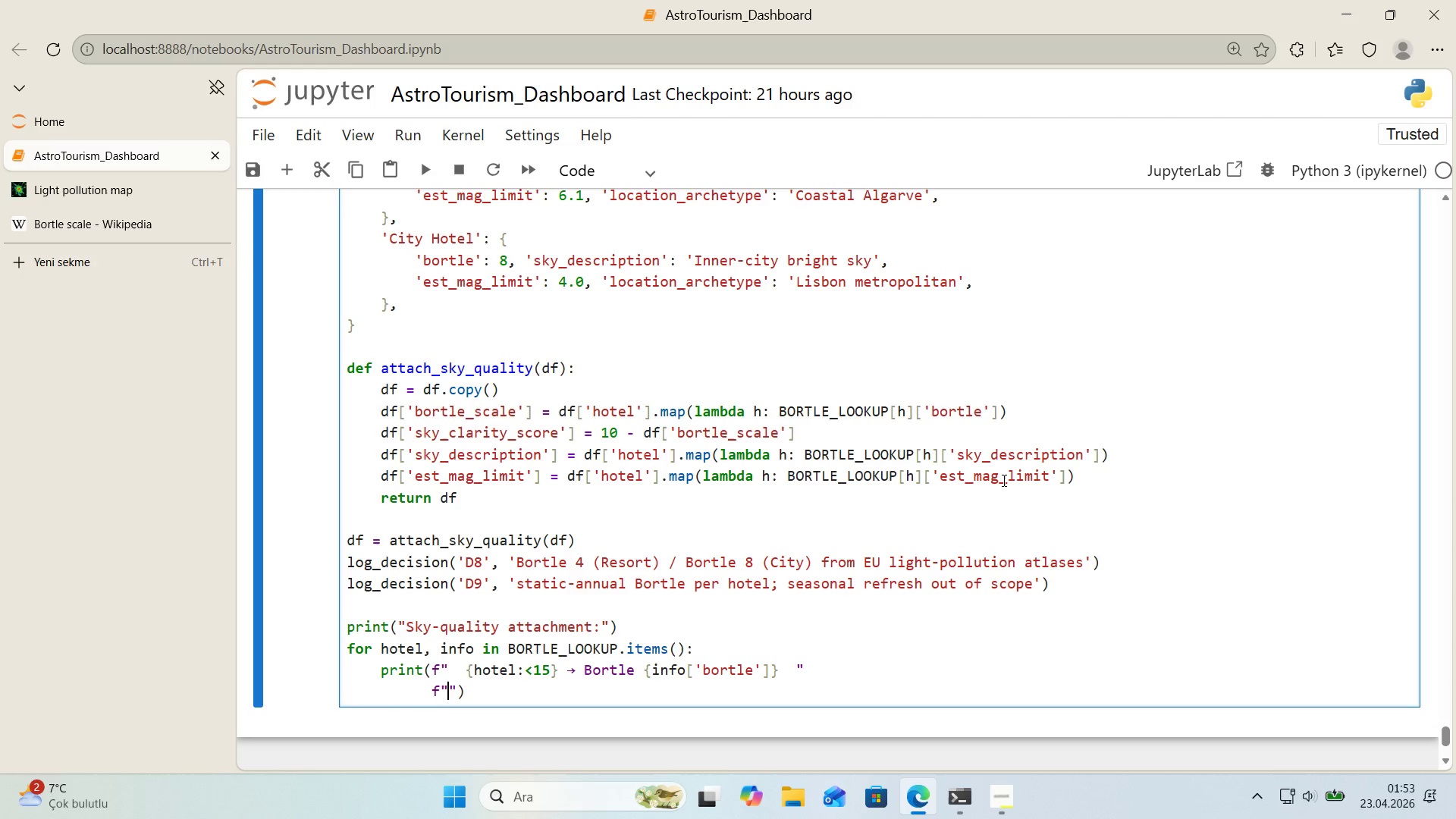 
key(ArrowRight)
 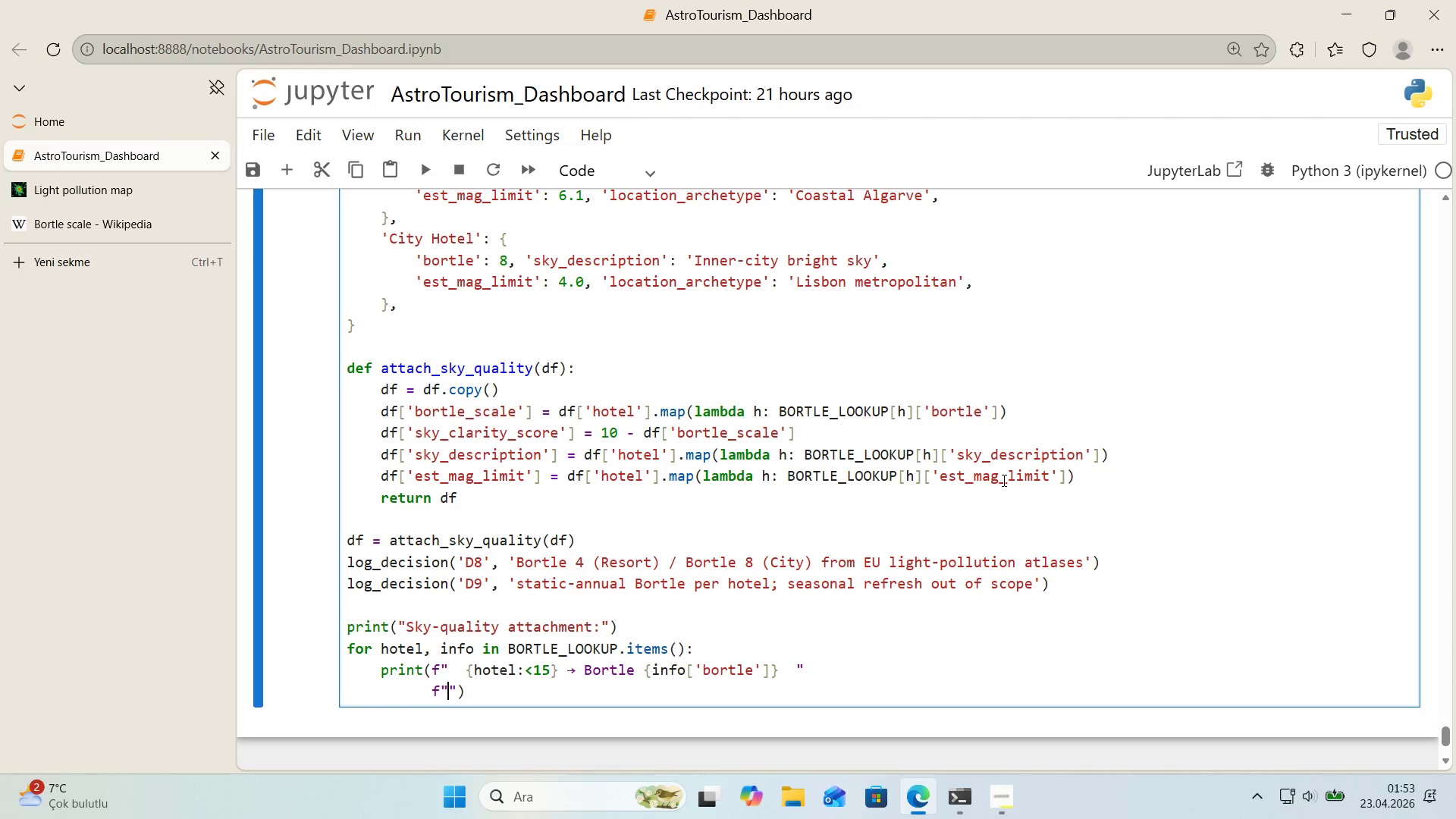 
type(*()
 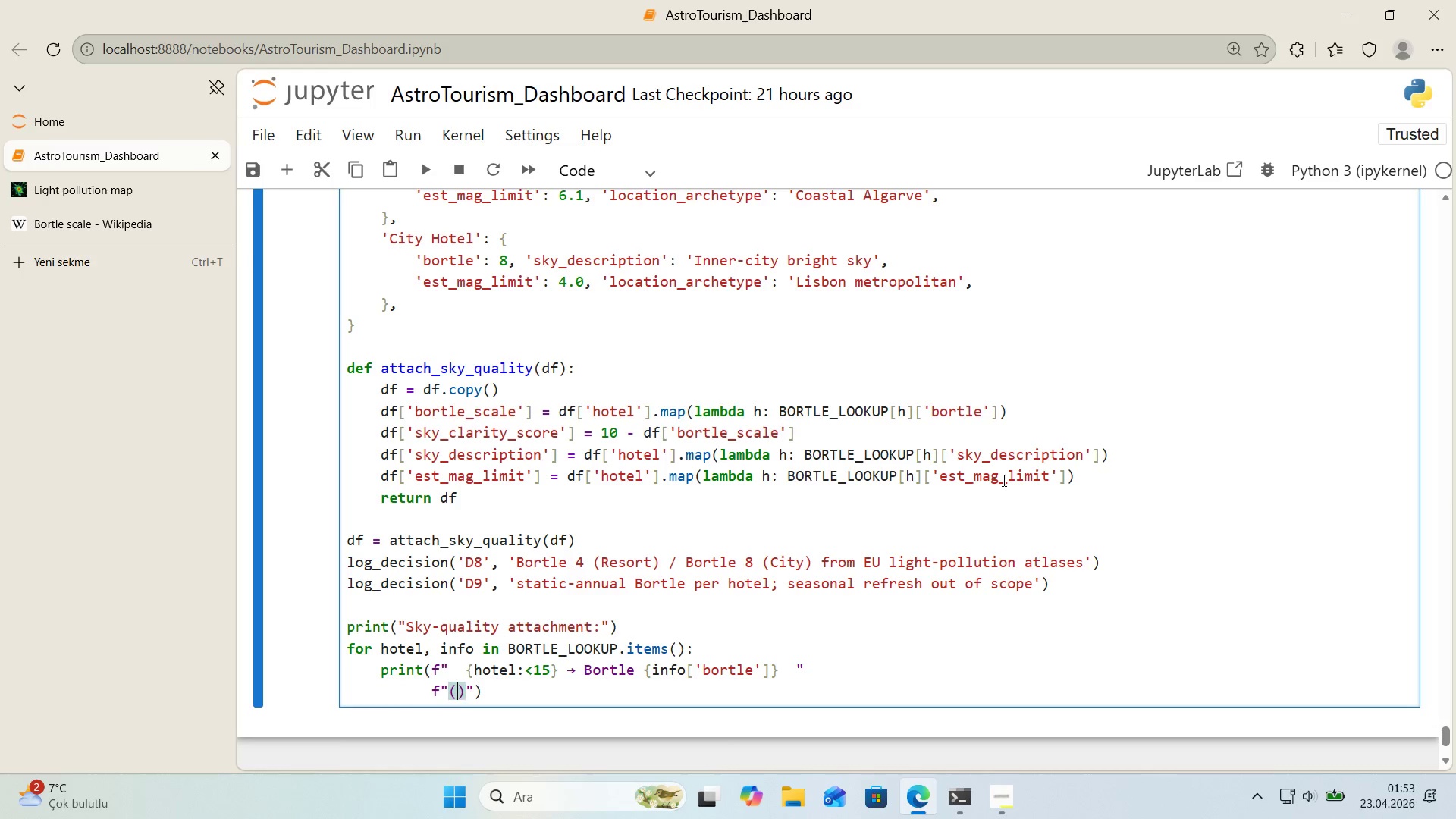 
key(ArrowLeft)
 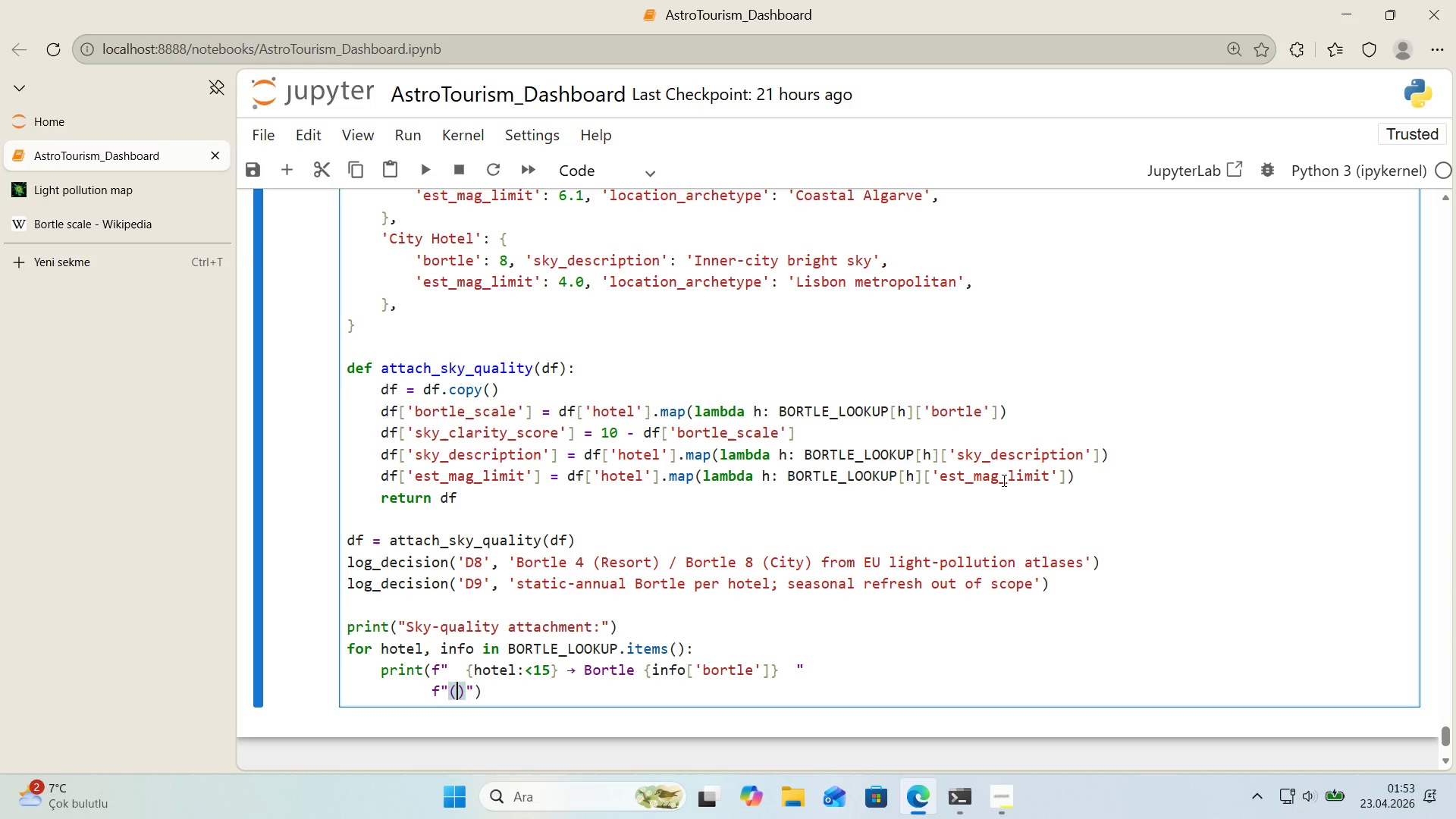 
type(Clat)
key(Backspace)
type(rt')
key(Backspace)
key(Backspace)
type('ty))
 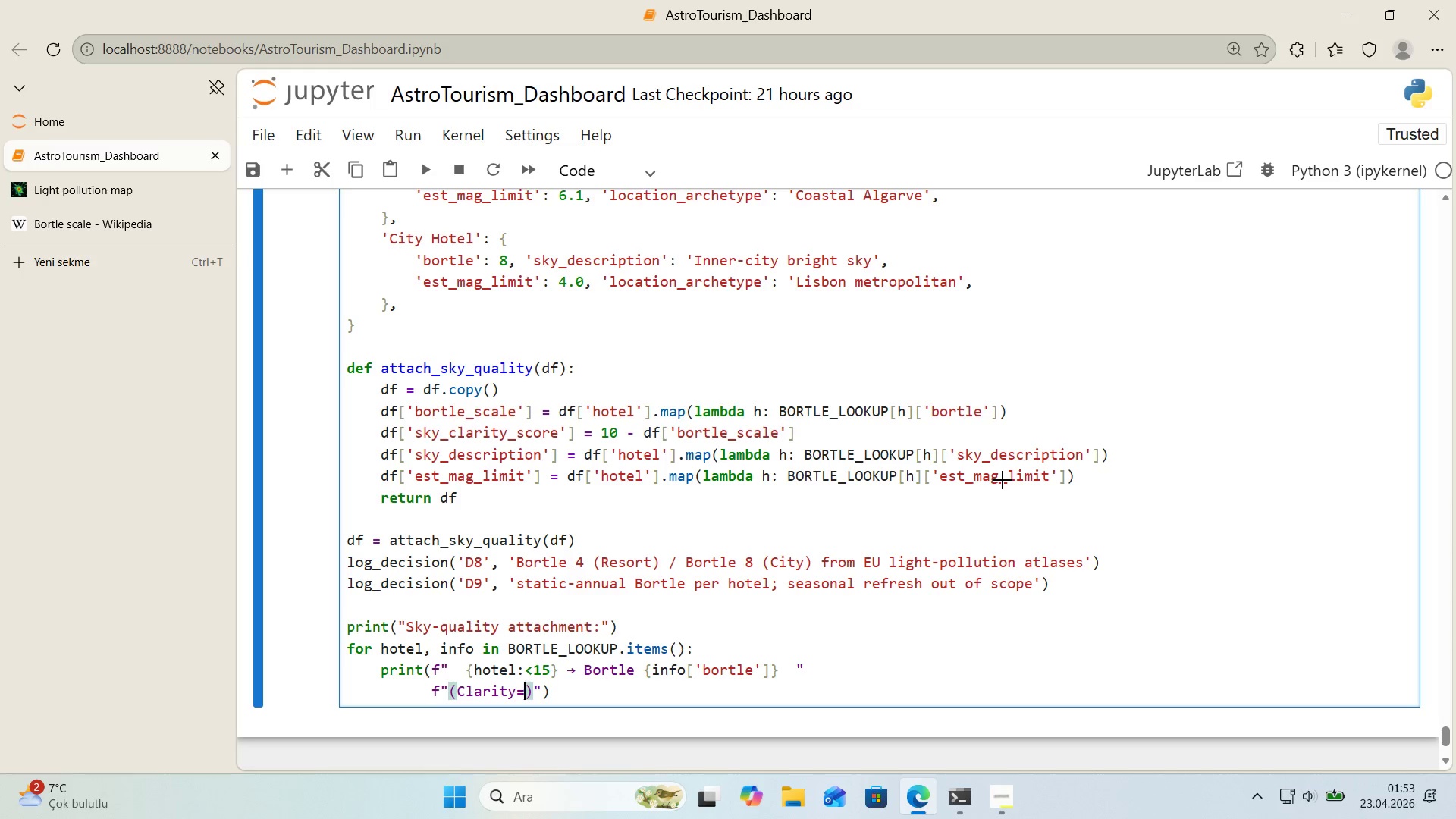 
key(Alt+Control+7)
 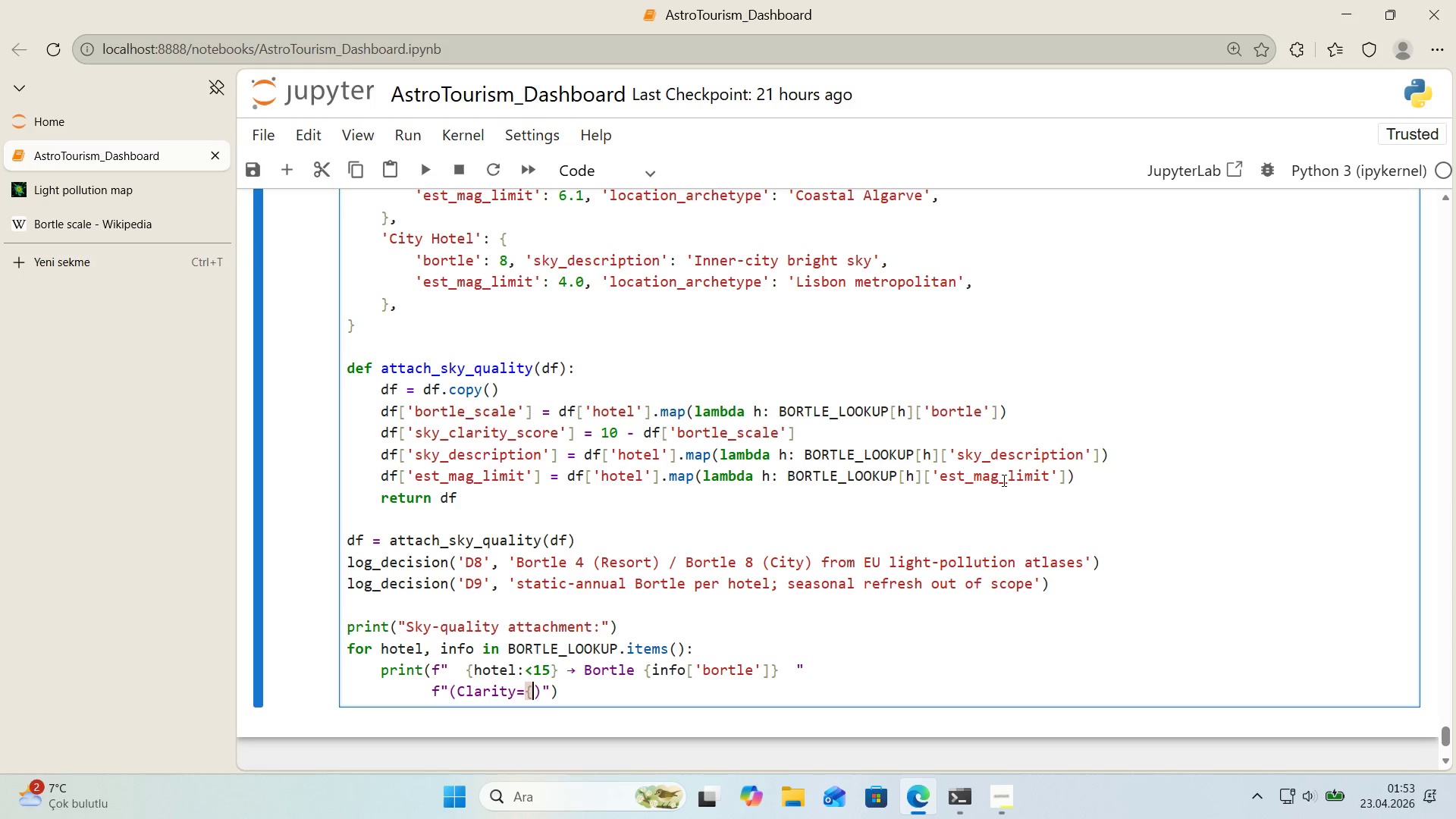 
key(Alt+Control+0)
 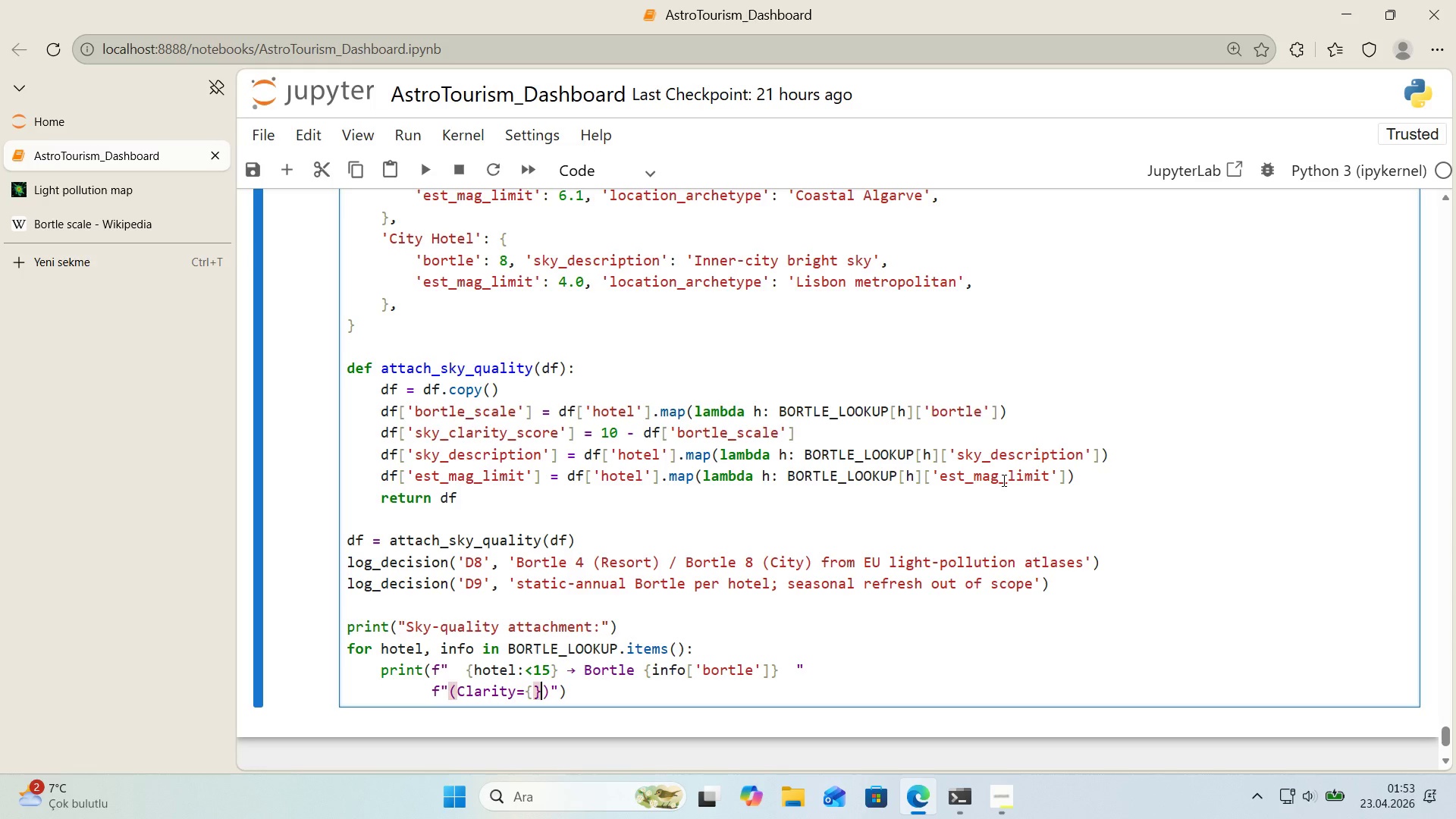 
key(ArrowLeft)
 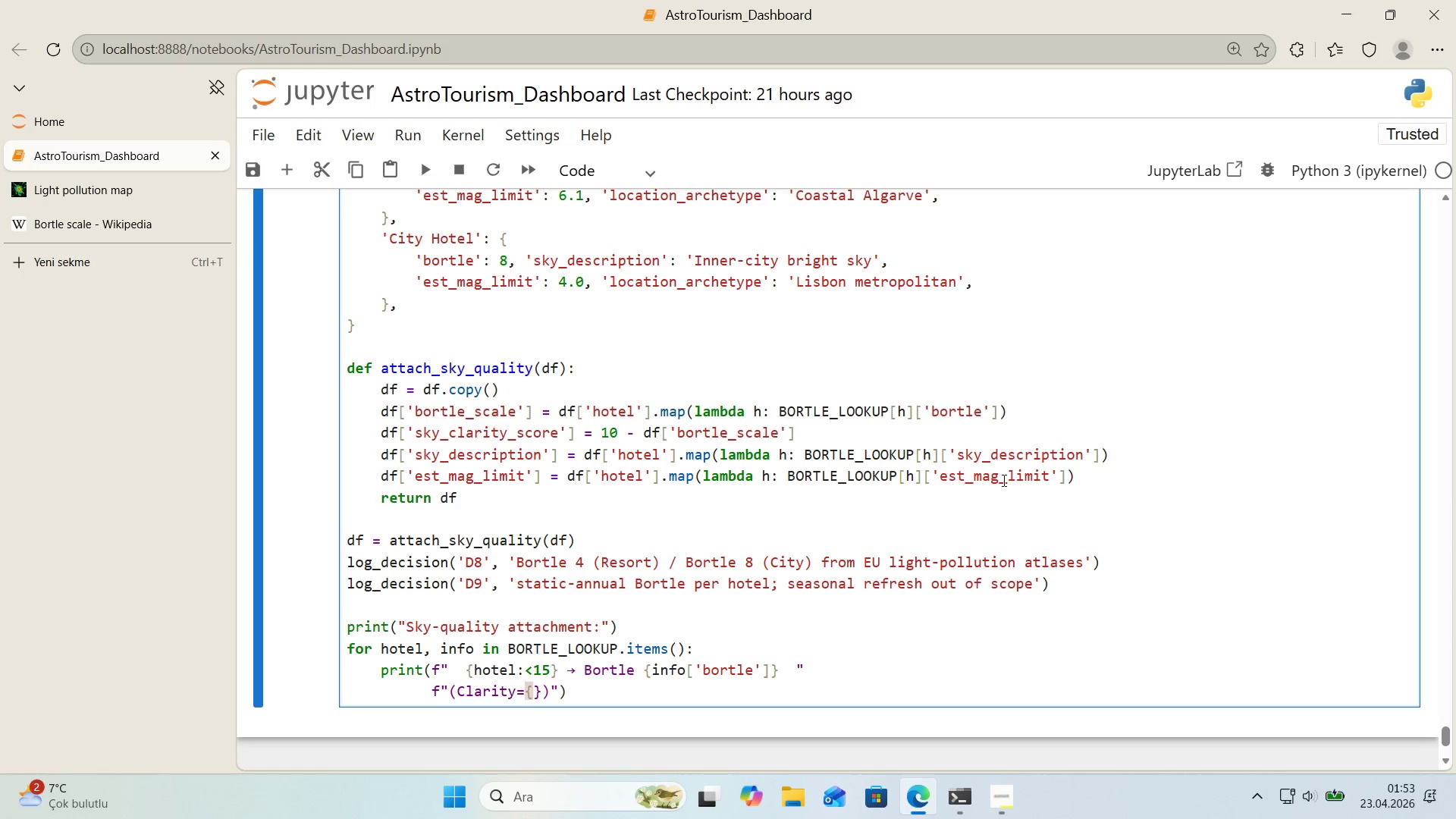 
type(10-'nfo)
 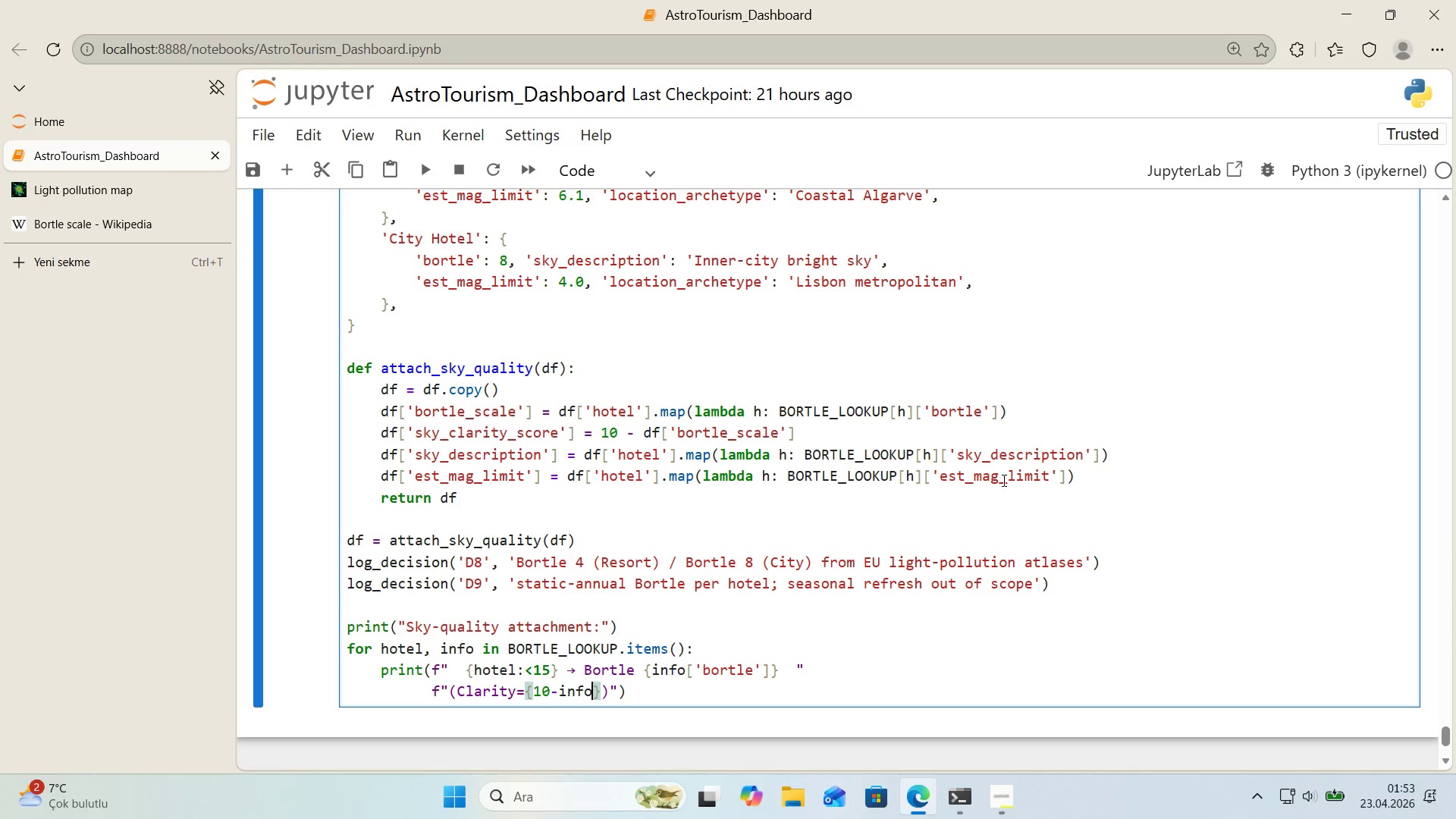 
key(Alt+Control+8)
 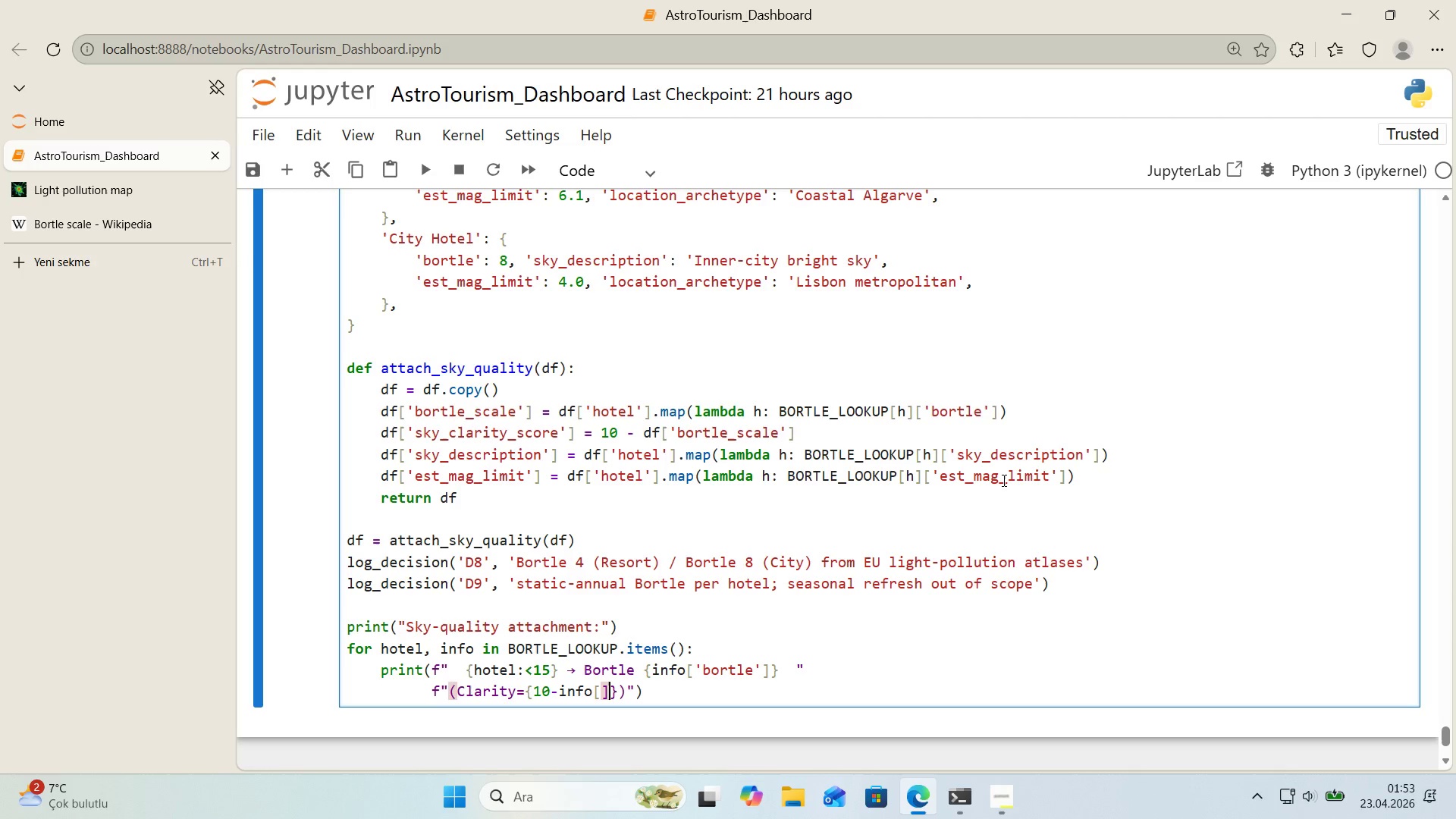 
key(Alt+Control+9)
 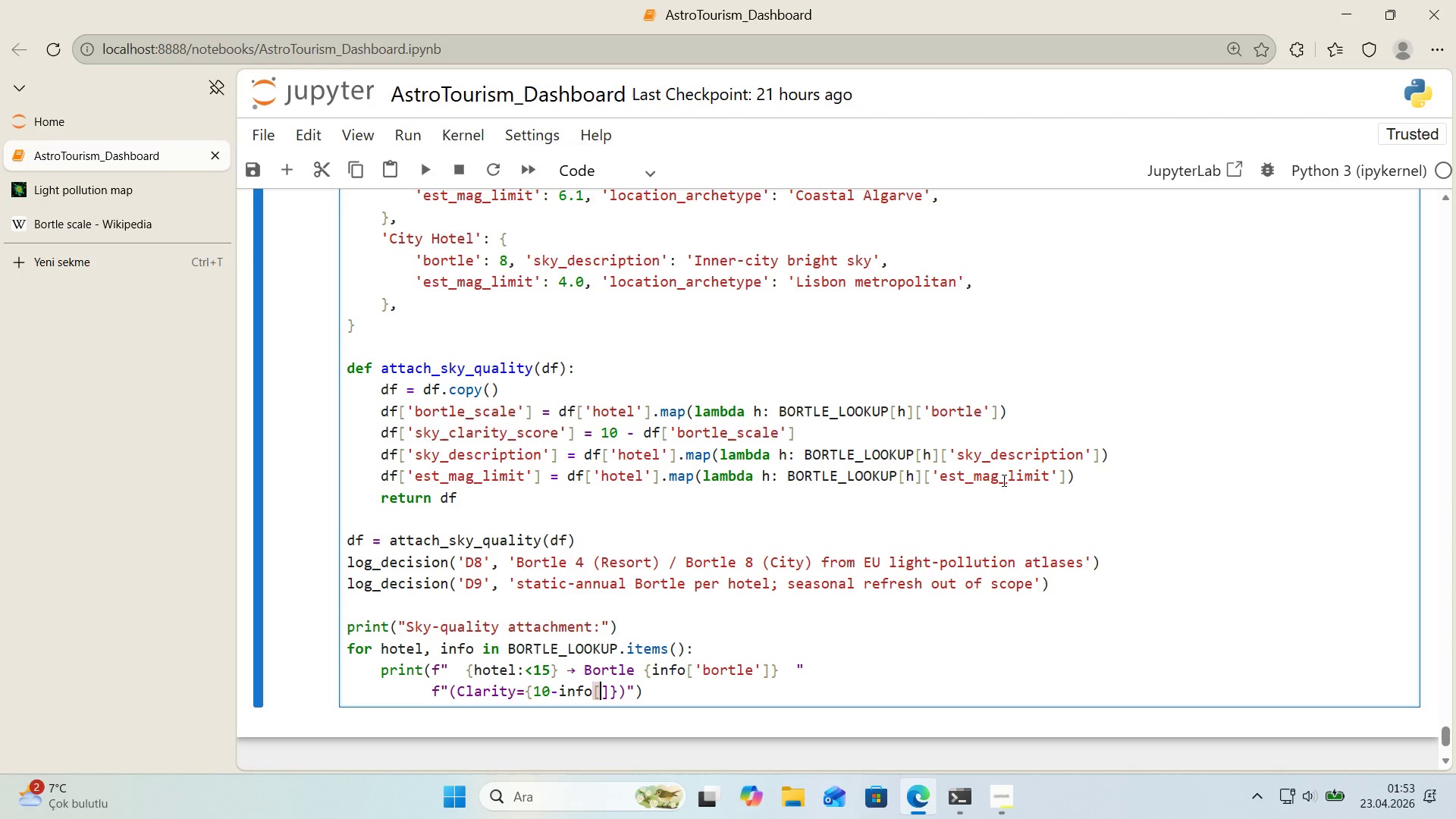 
key(ArrowLeft)
 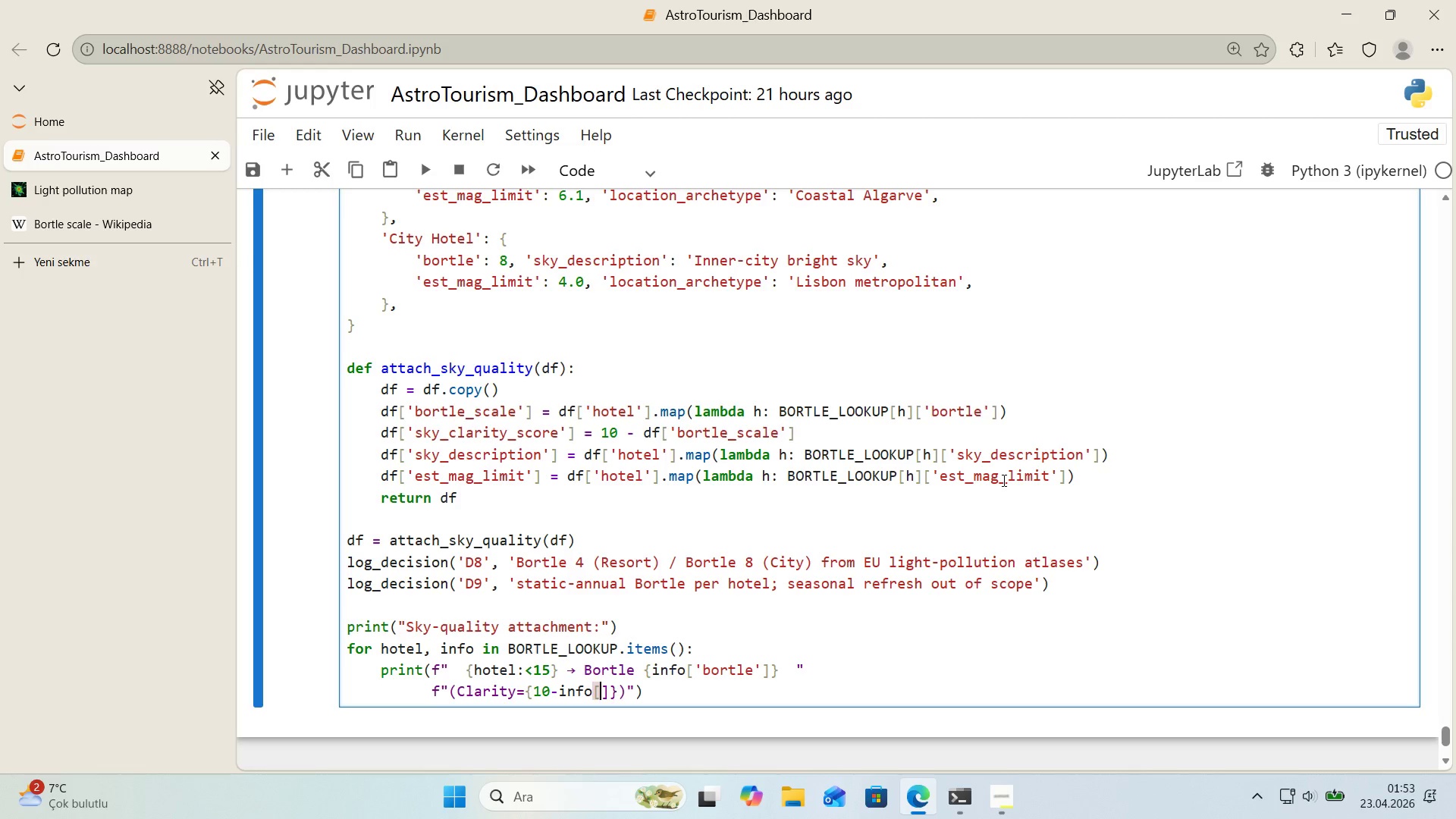 
type(@@)
 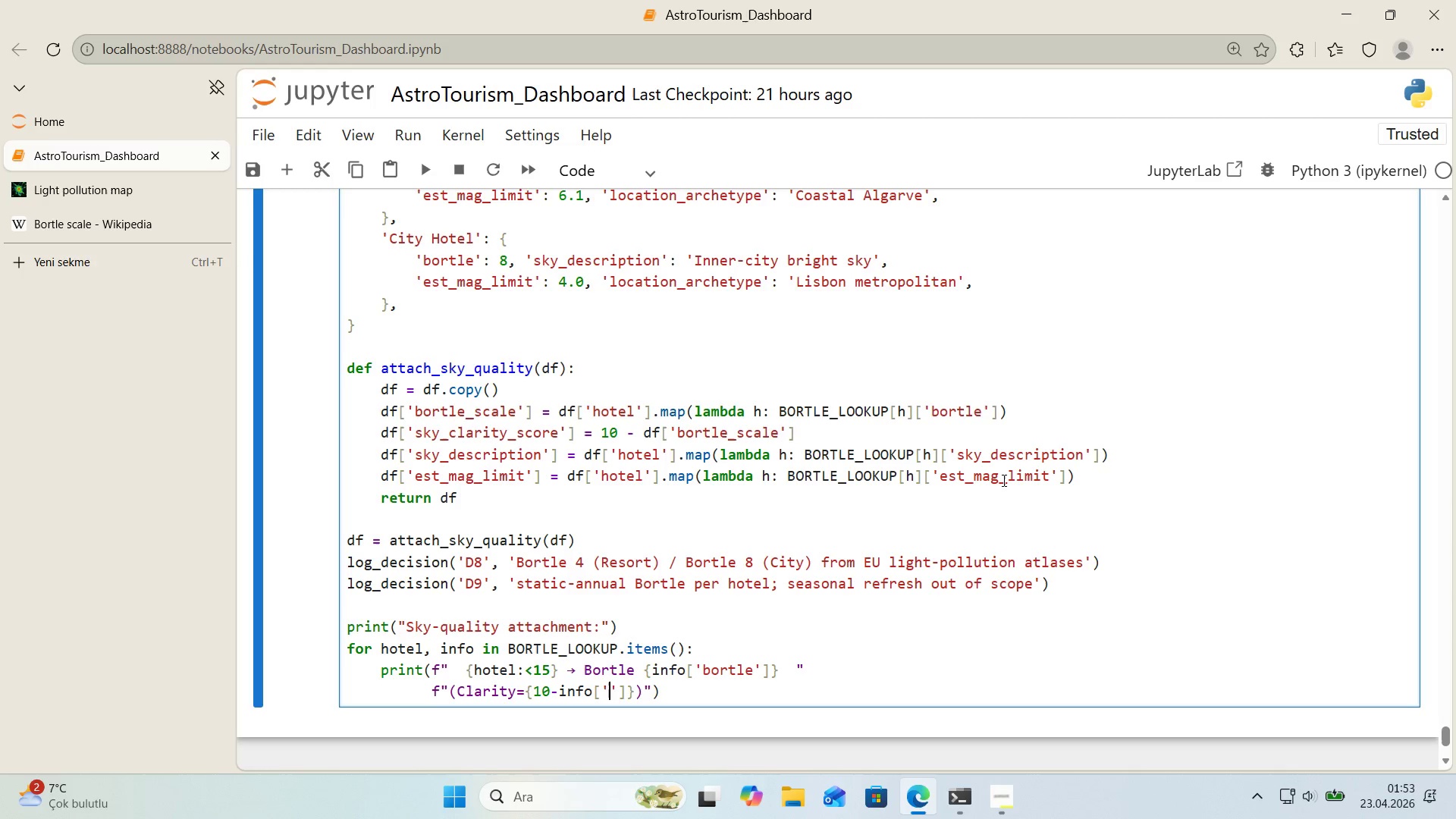 
key(ArrowLeft)
 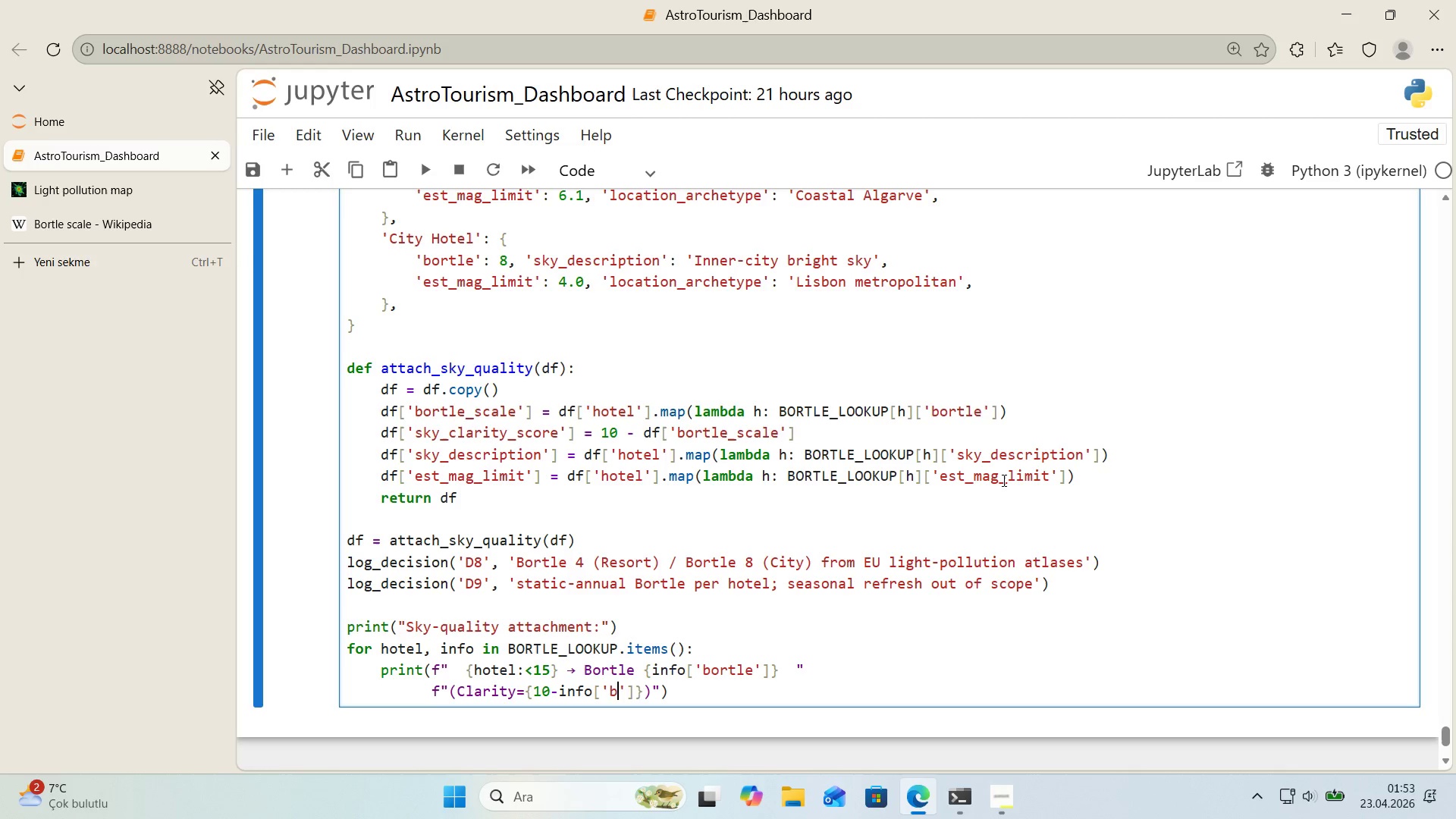 
type(bortle)
 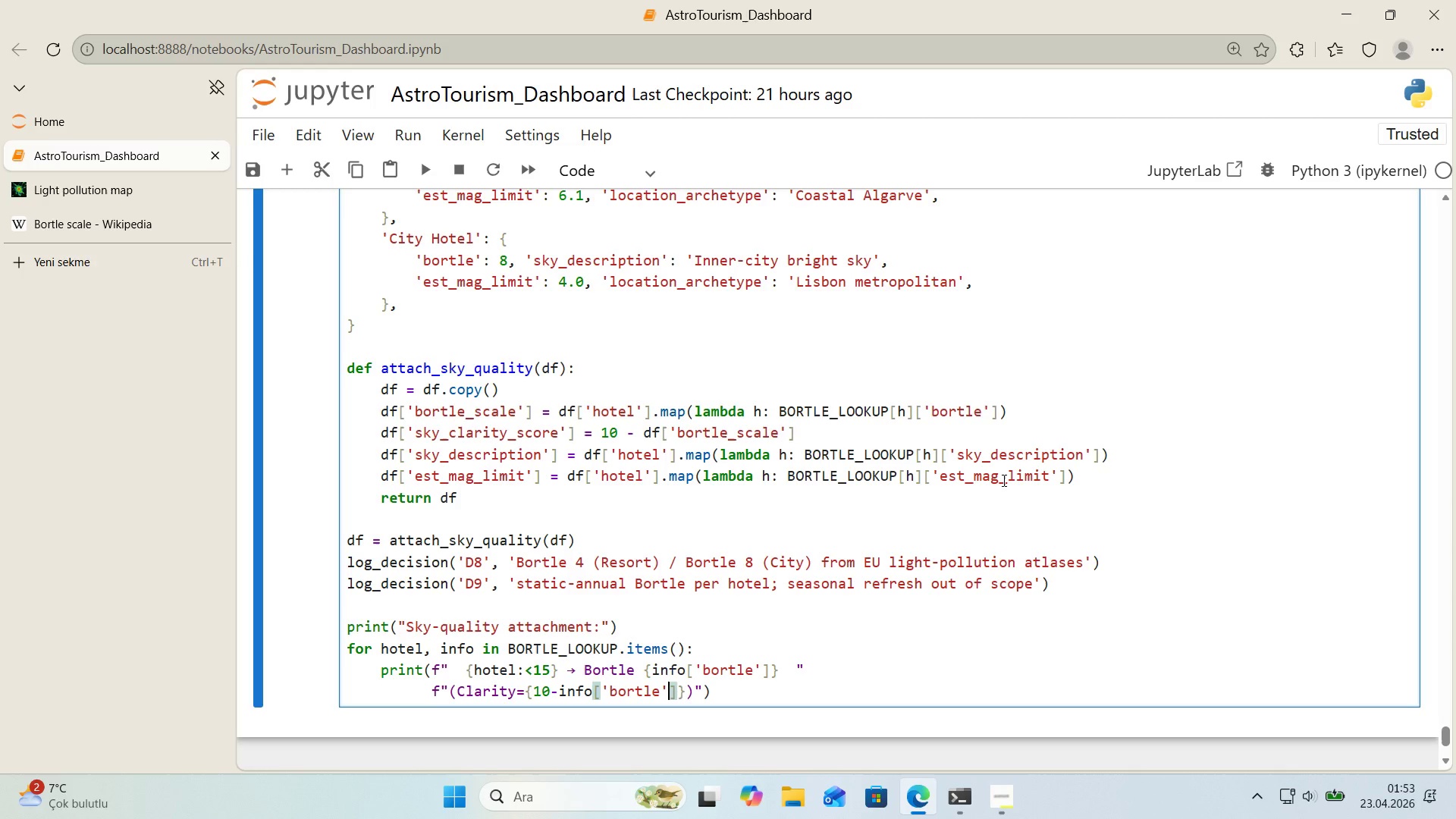 
key(ArrowRight)
 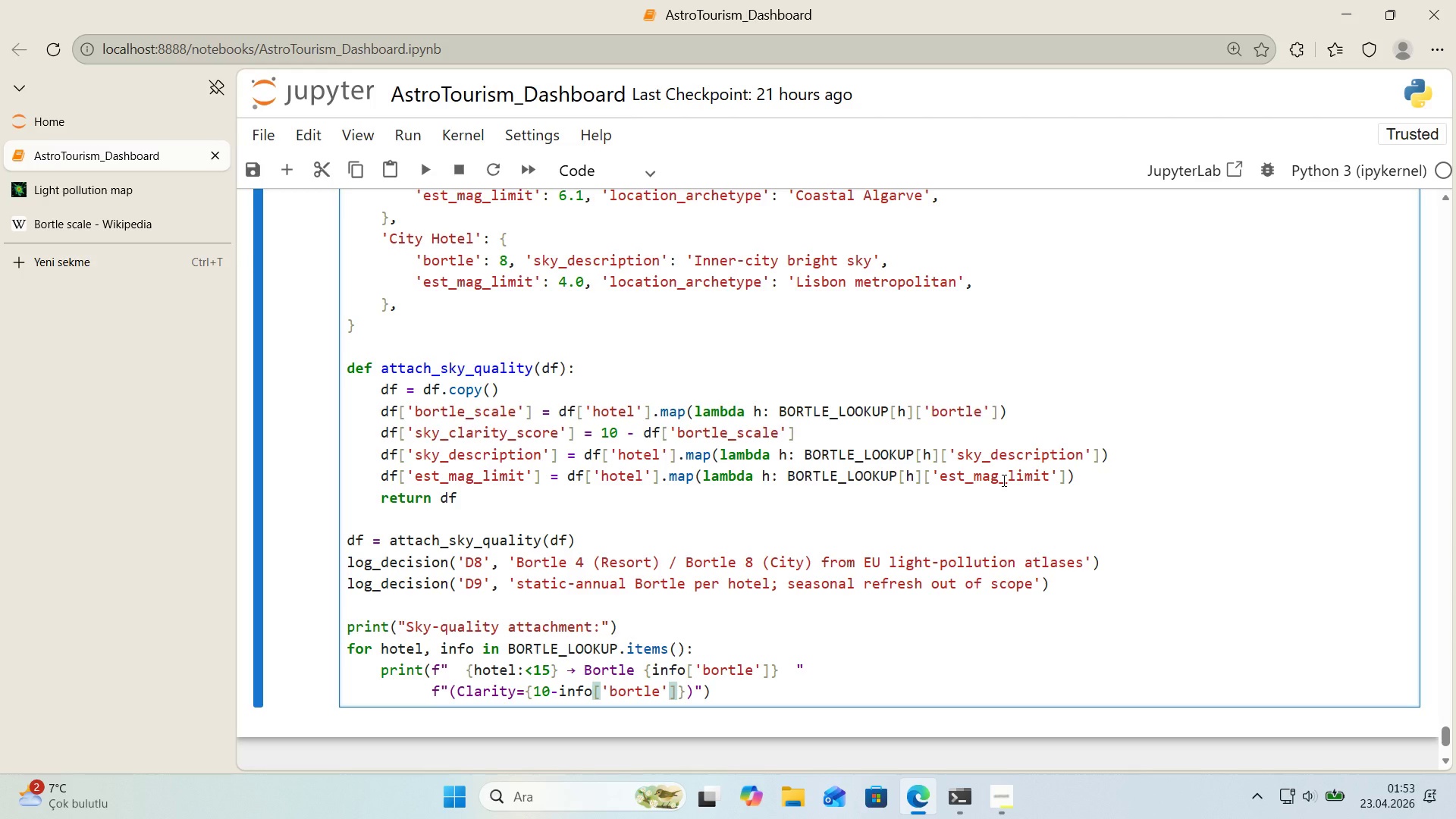 
key(ArrowRight)
 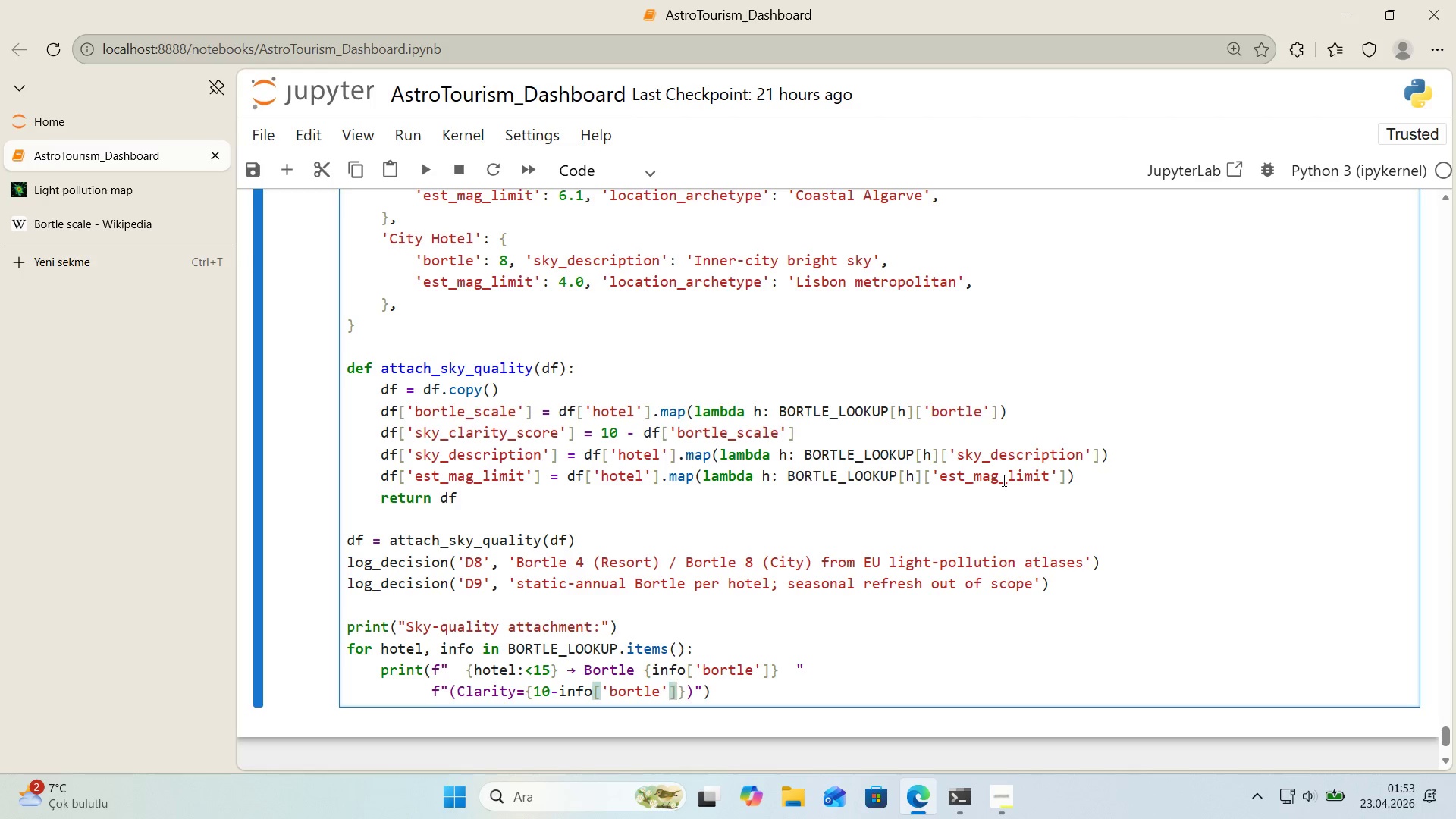 
key(ArrowRight)
 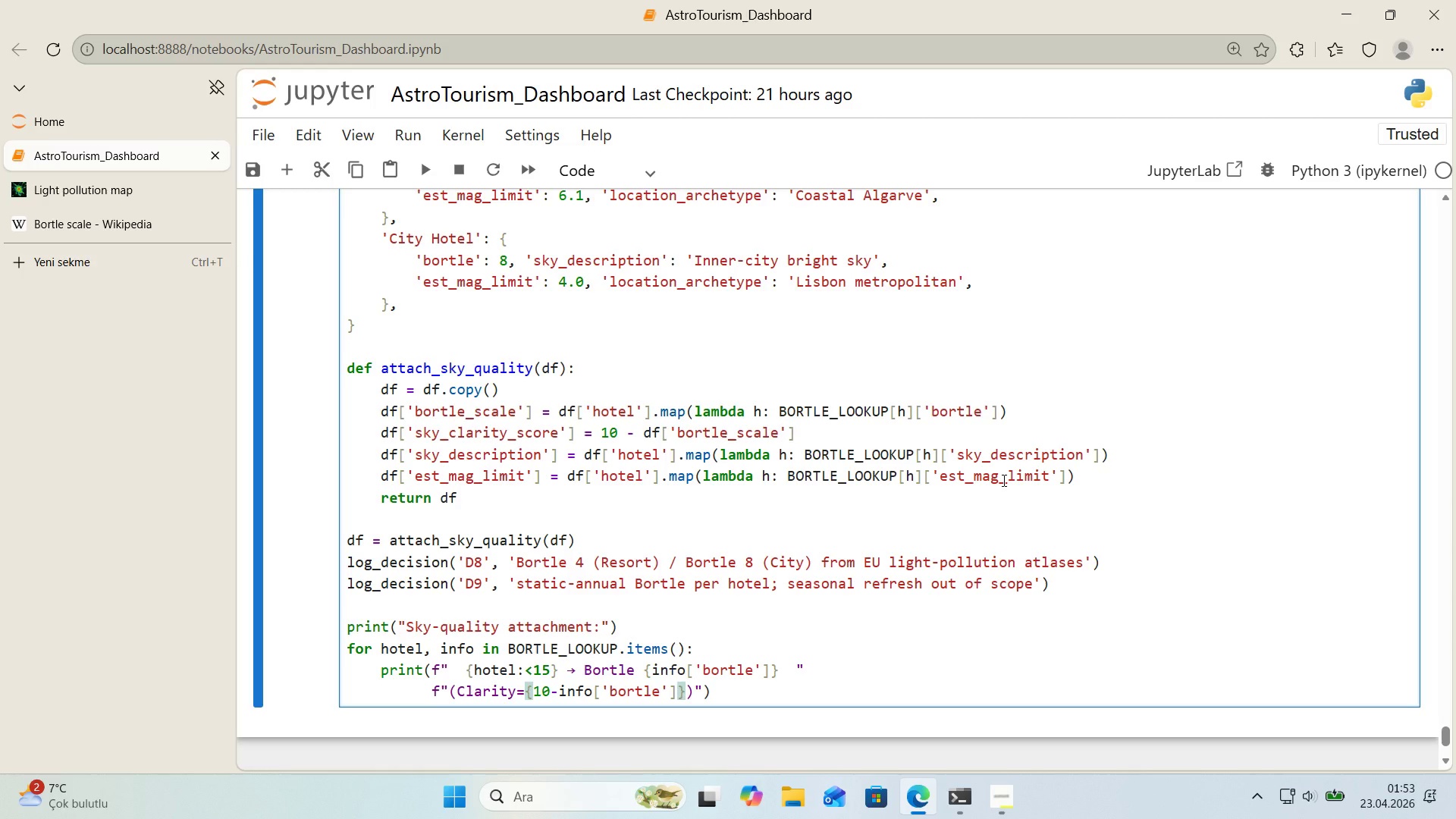 
type(, mag_l'm't)')
key(Backspace)
 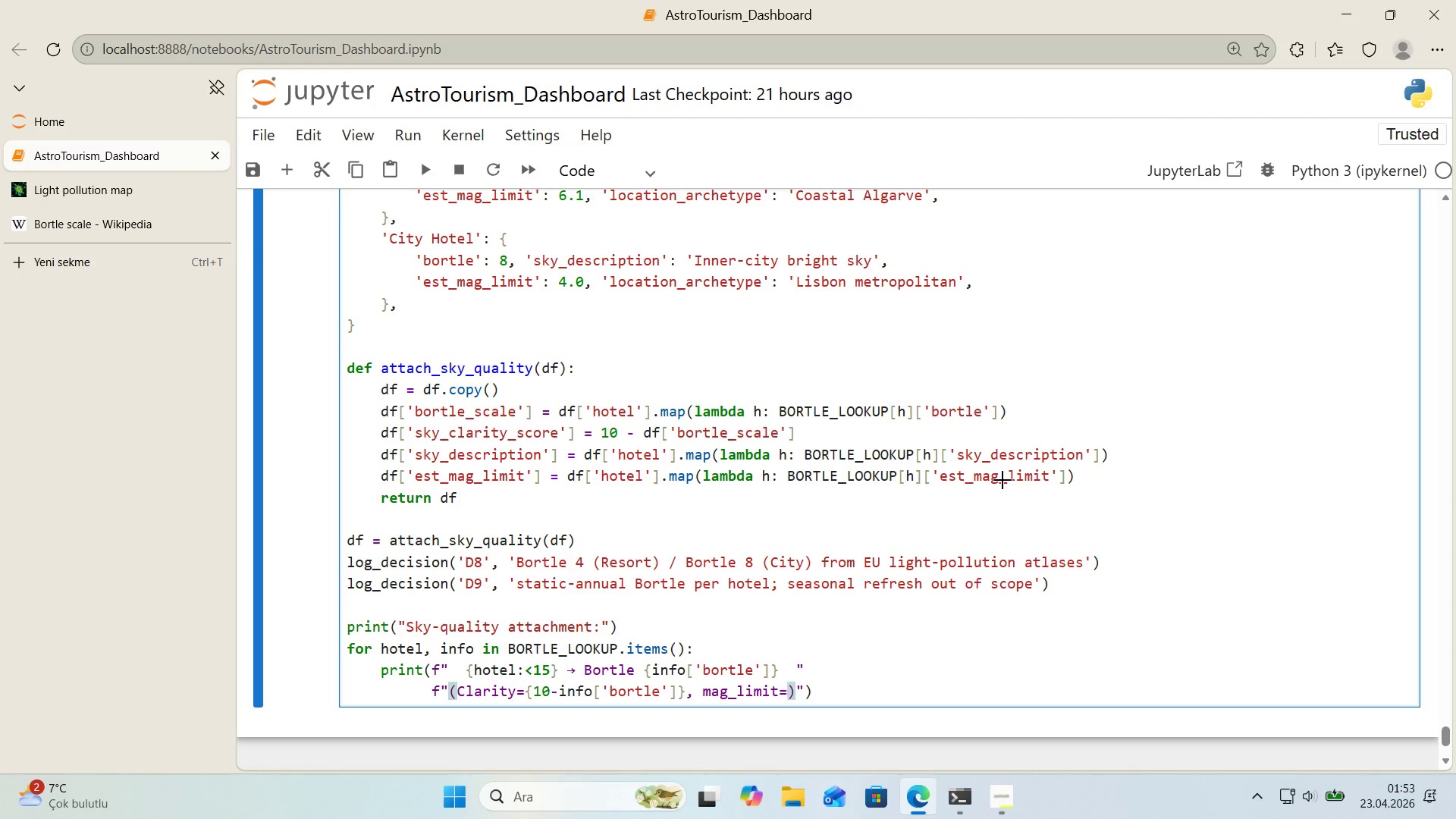 
key(Alt+Control+7)
 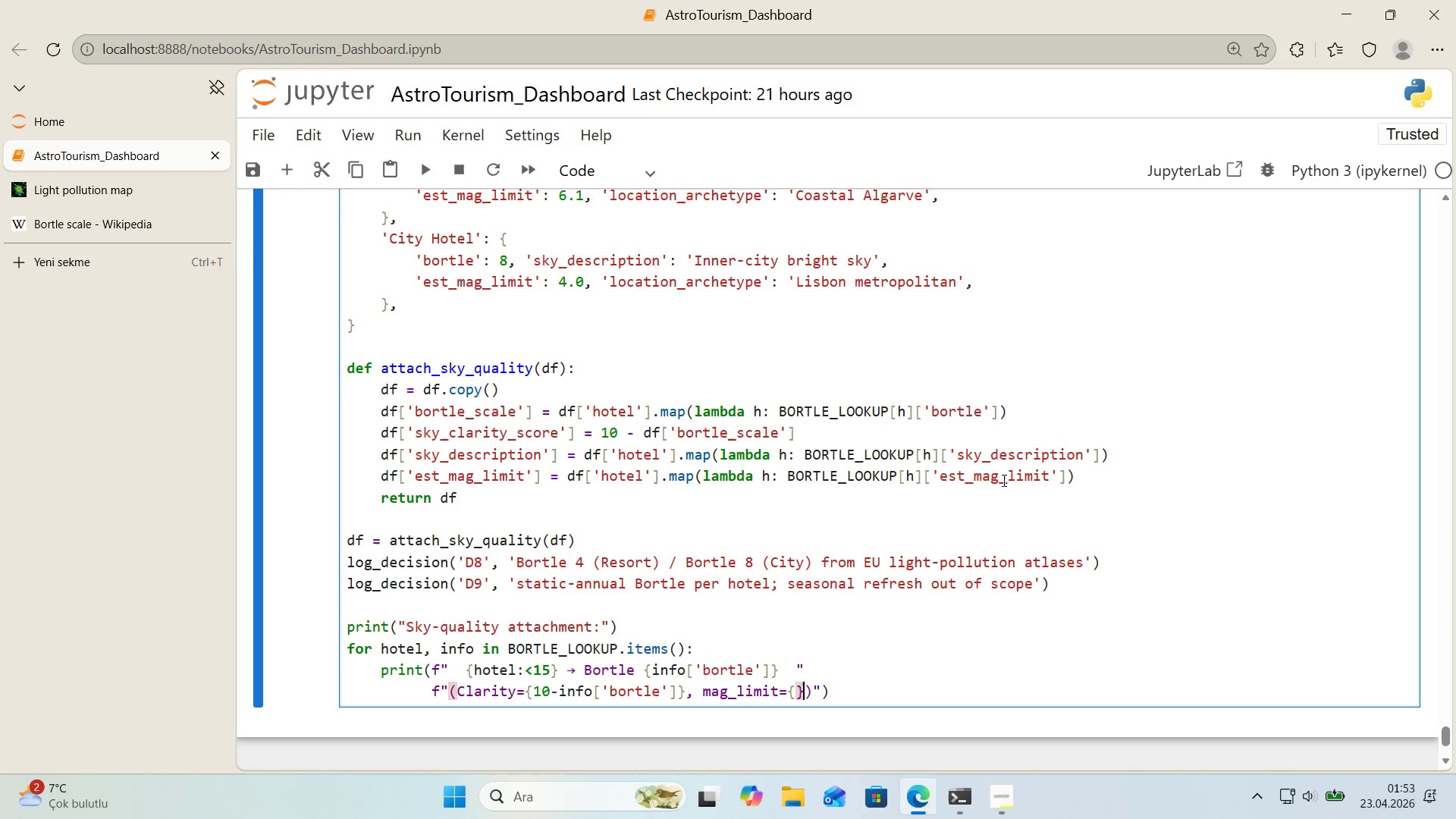 
key(Alt+Control+0)
 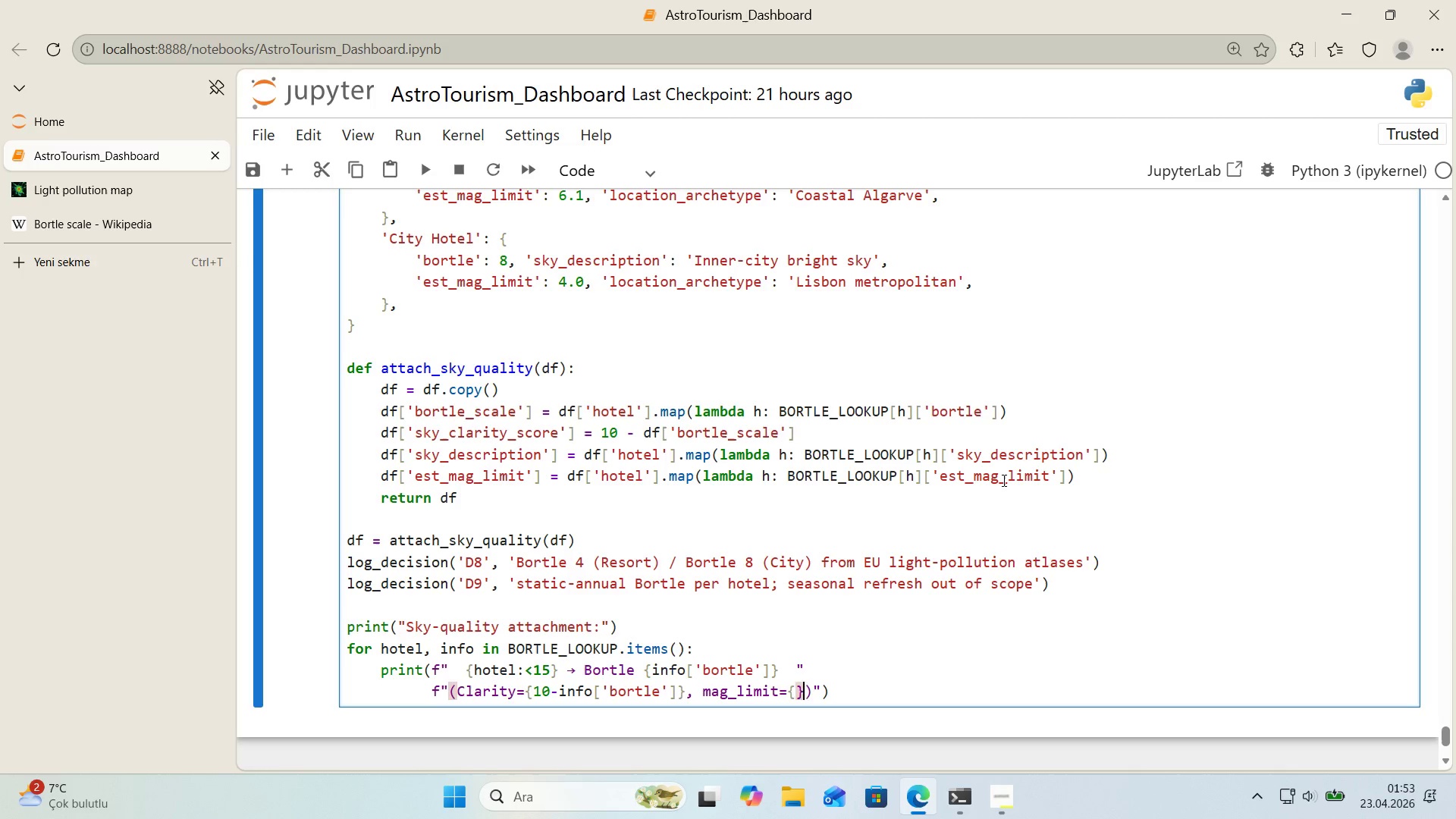 
key(ArrowLeft)
 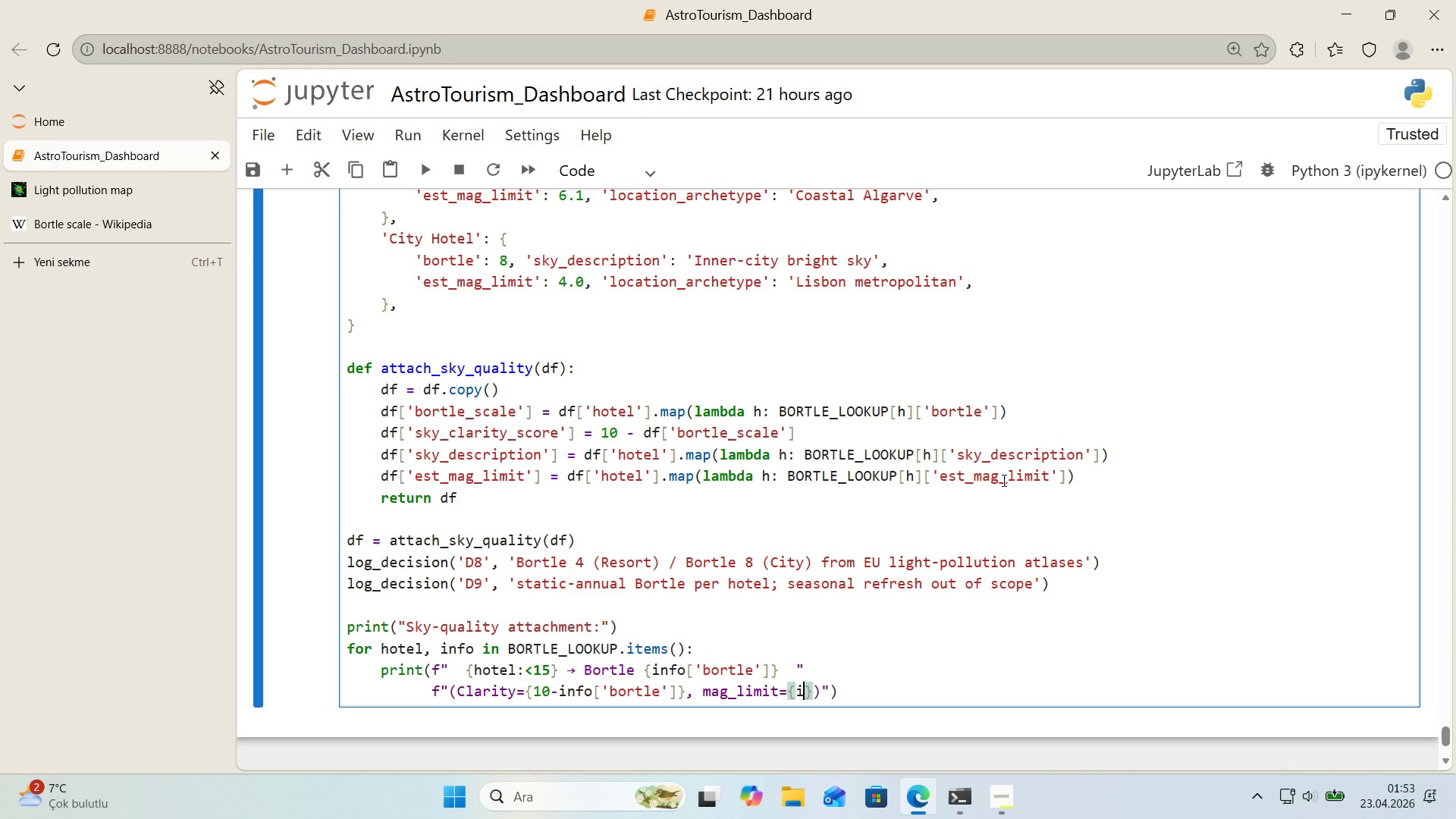 
type('nfo)
 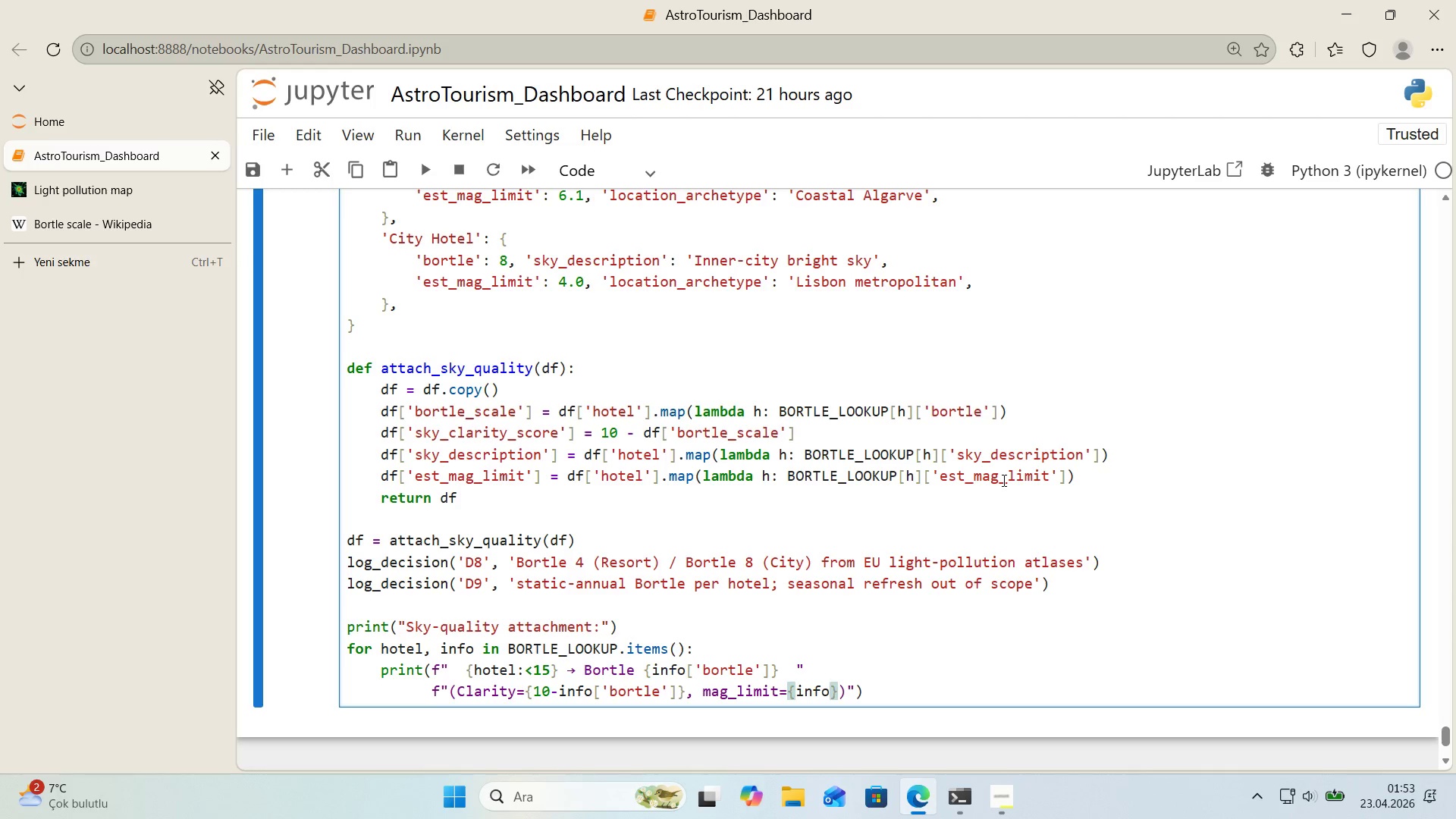 
key(Alt+Control+8)
 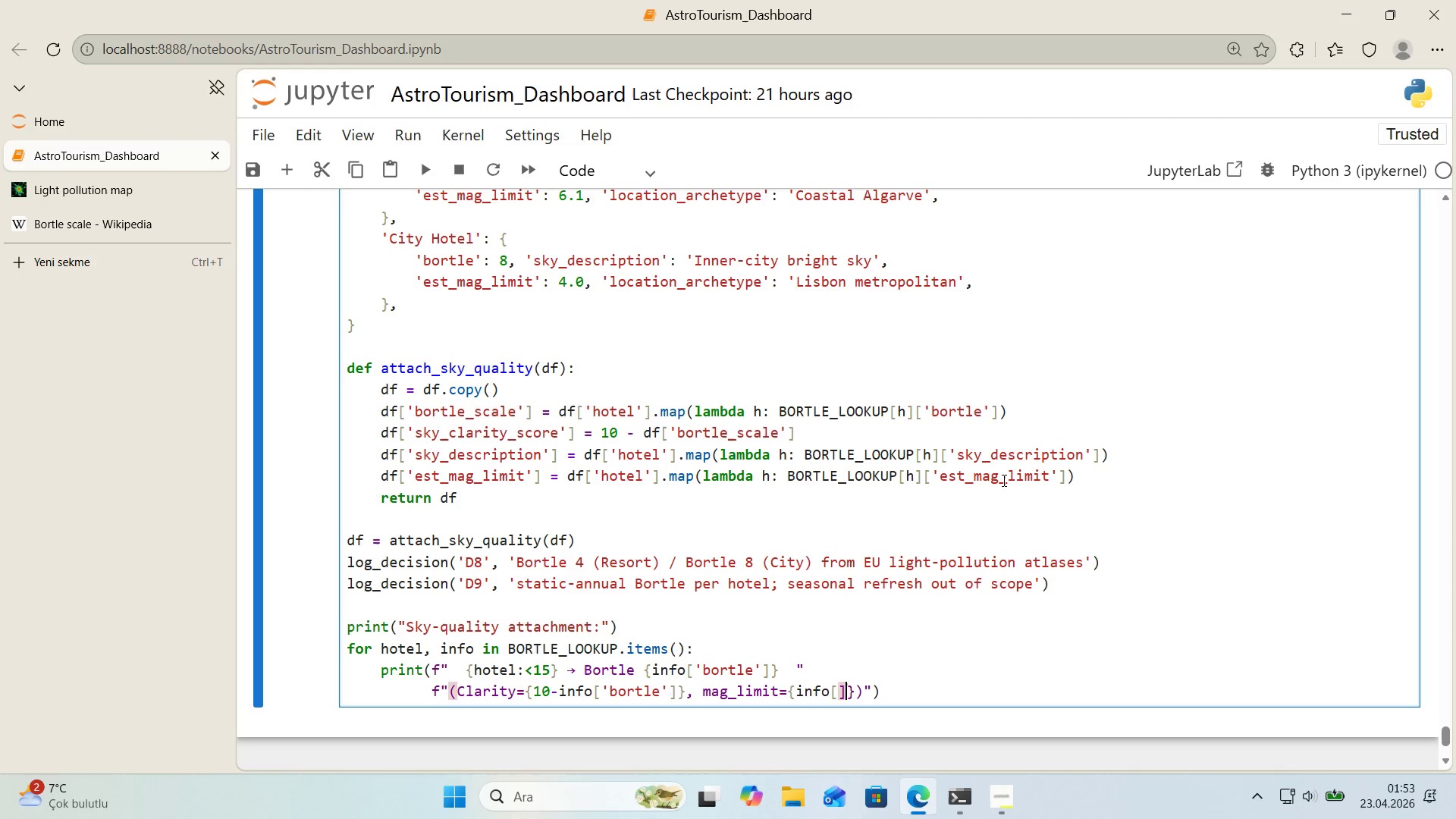 
key(Alt+Control+9)
 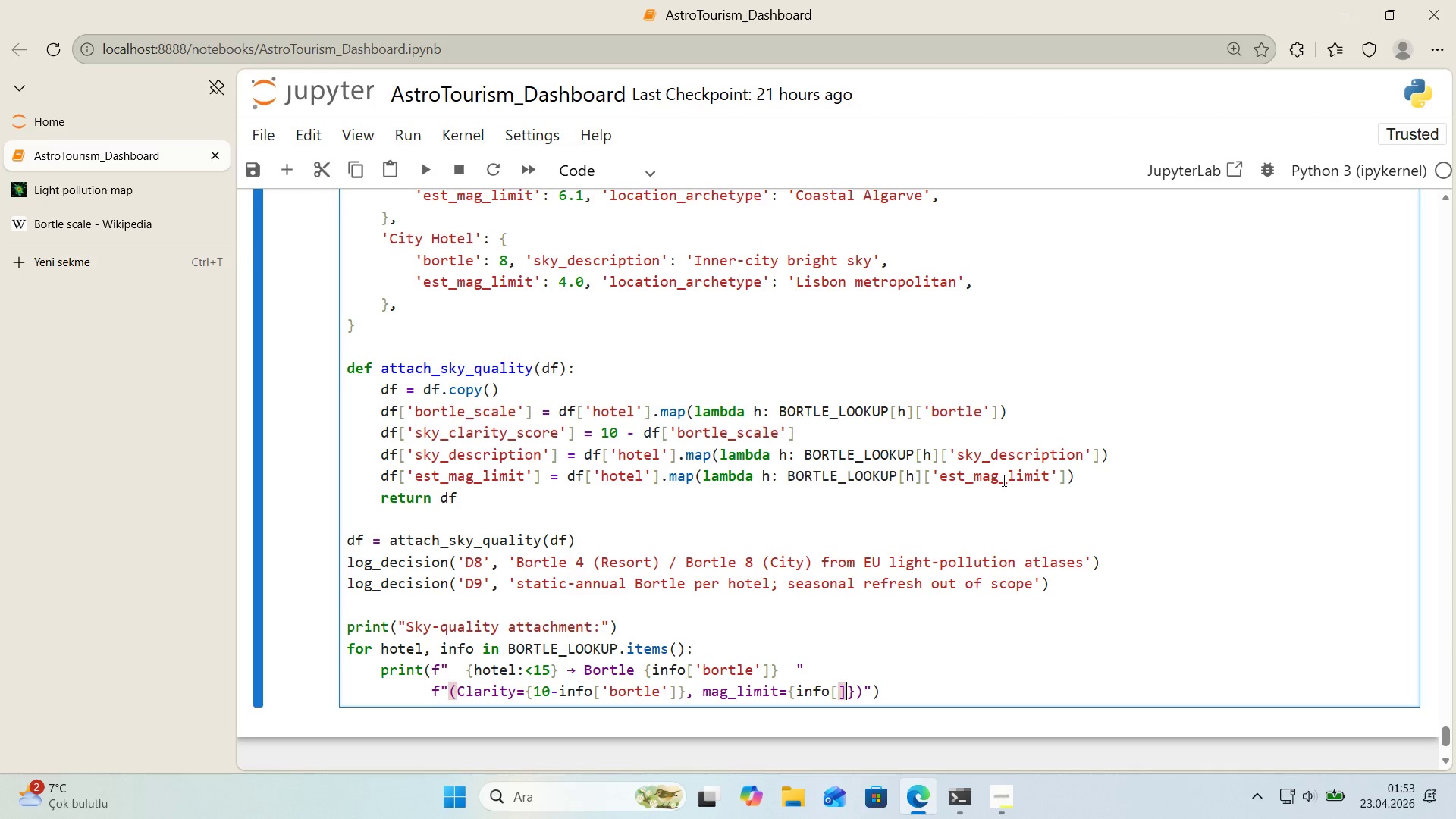 
key(ArrowLeft)
 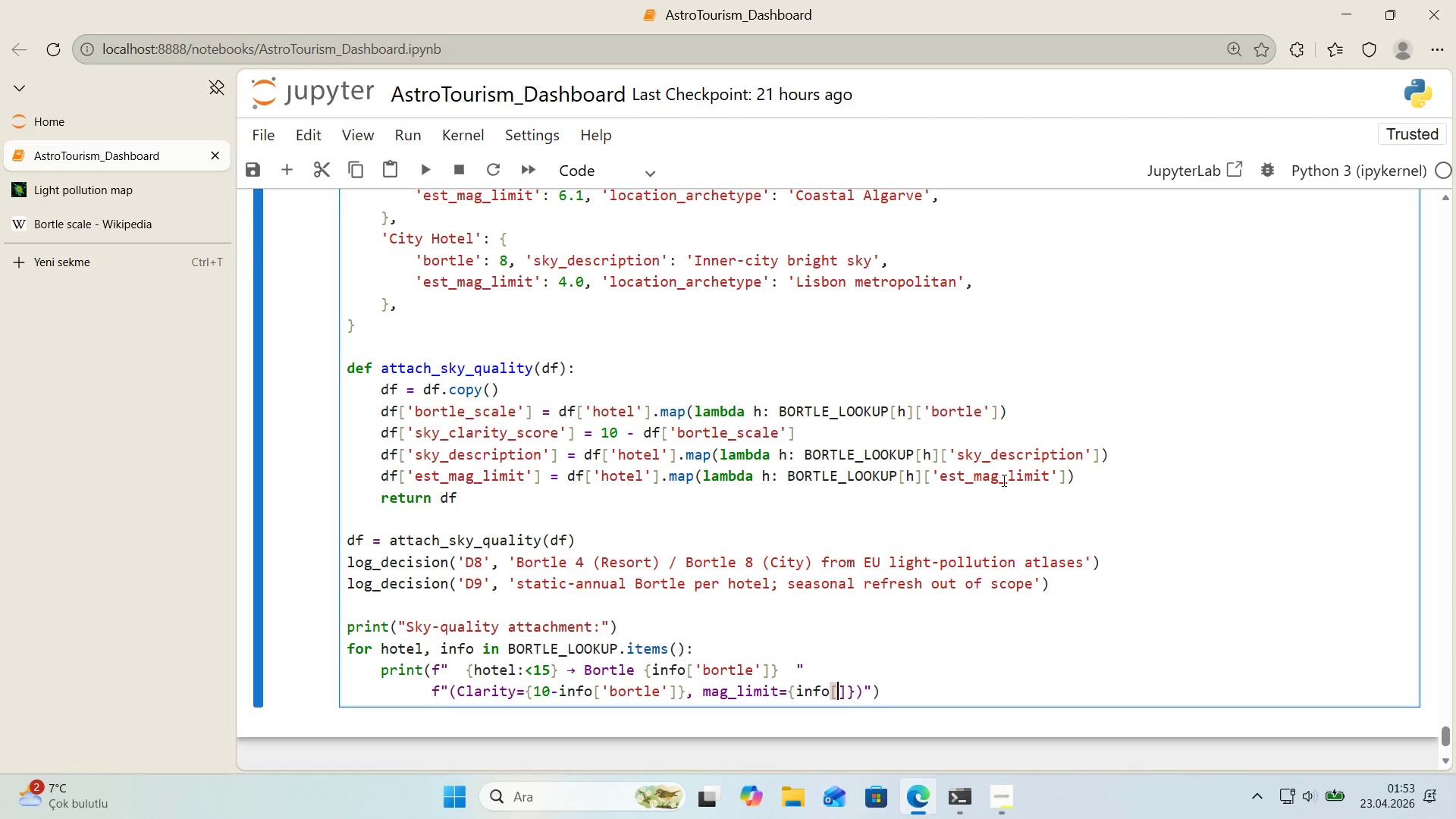 
type(@@)
 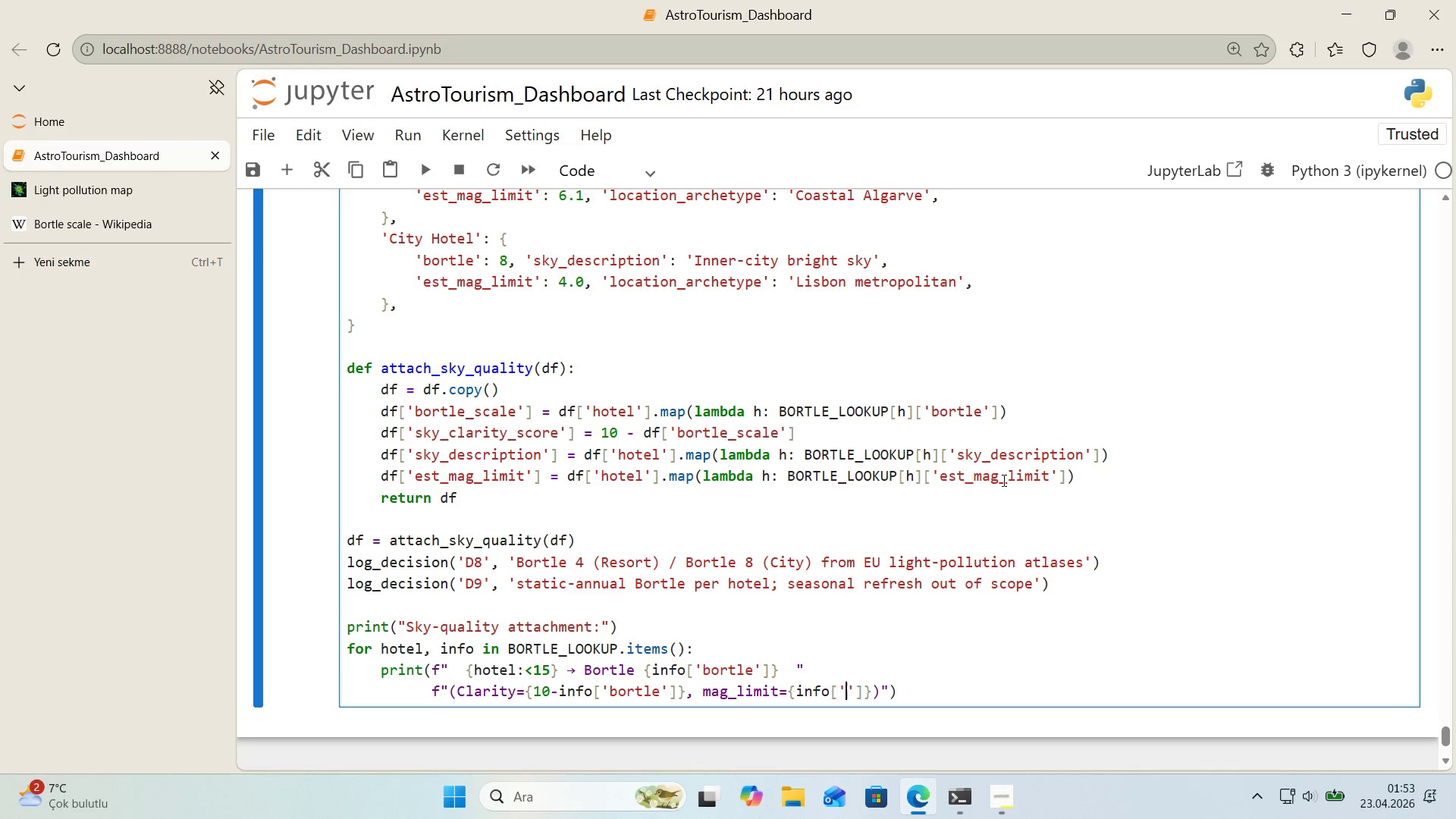 
key(ArrowLeft)
 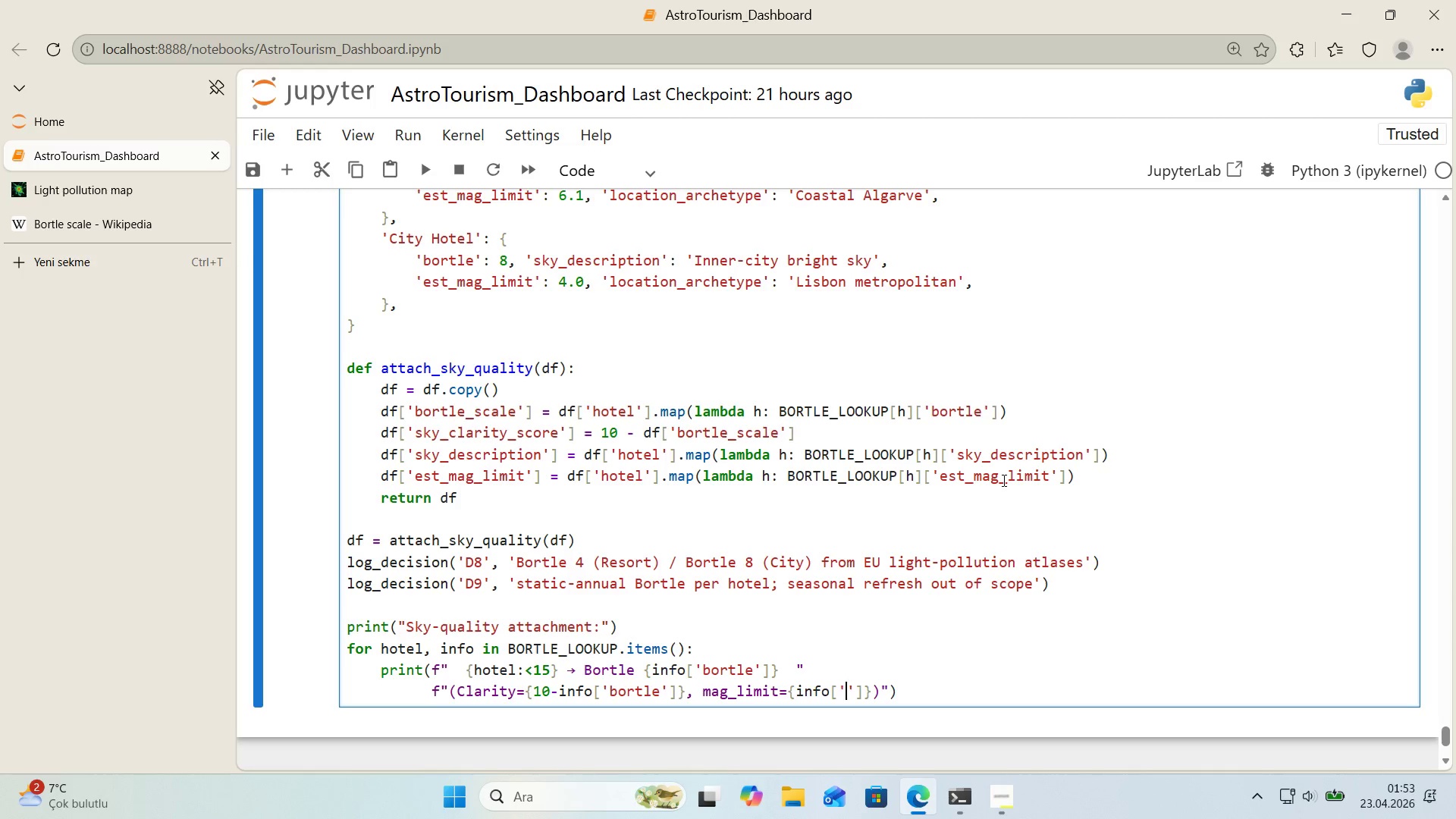 
type(est_mag_l'm't)
 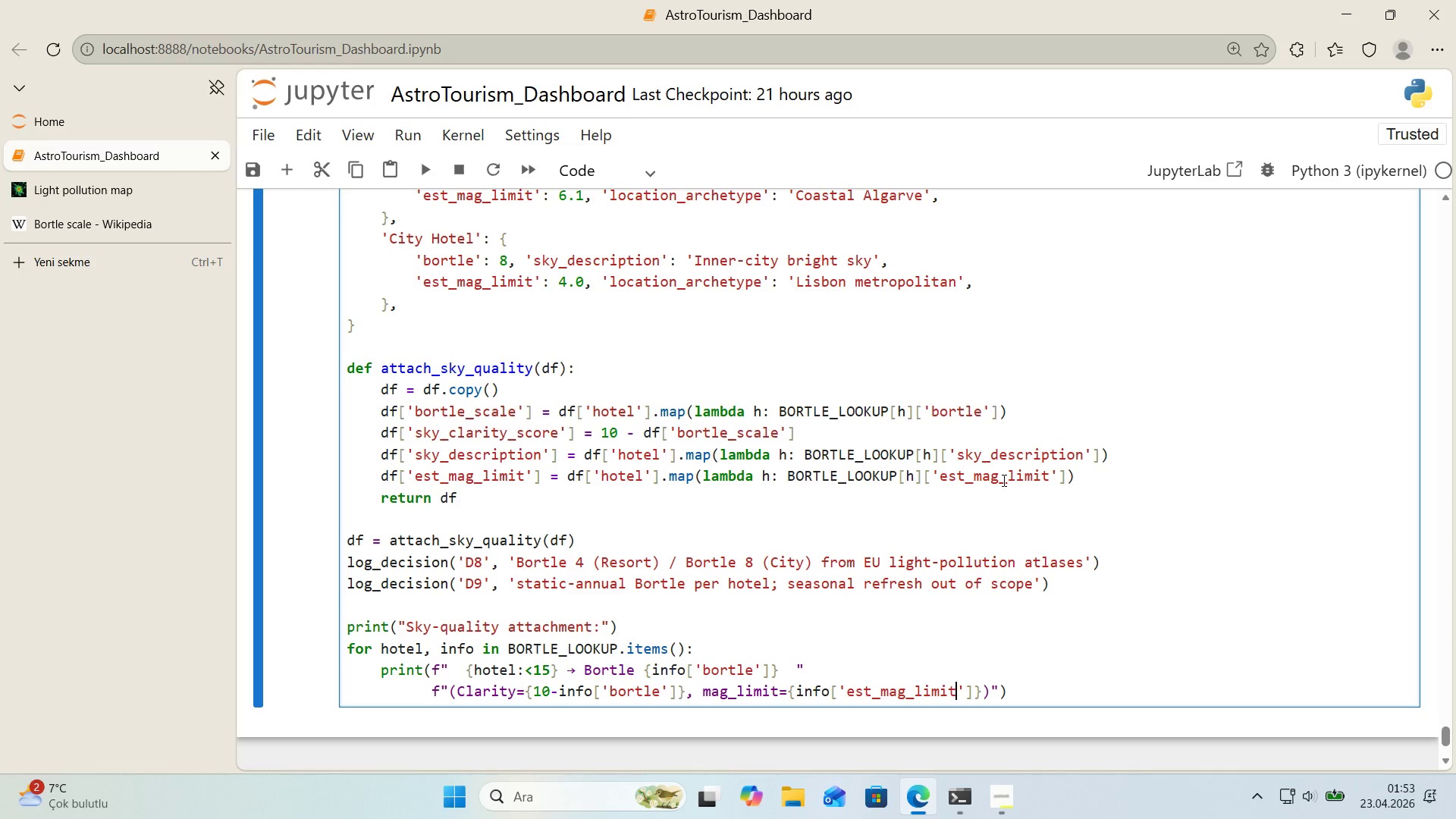 
key(ArrowRight)
 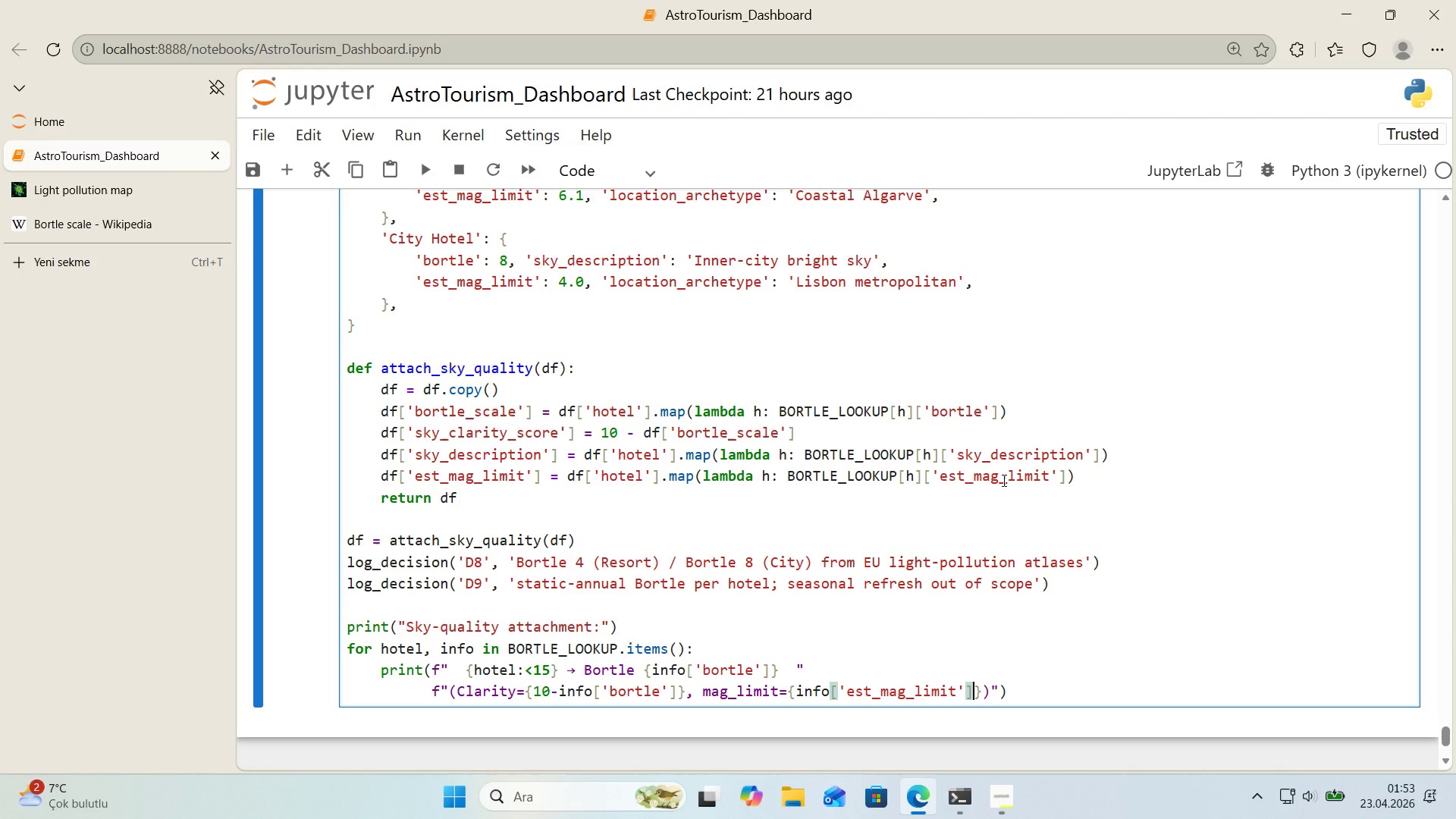 
key(ArrowRight)
 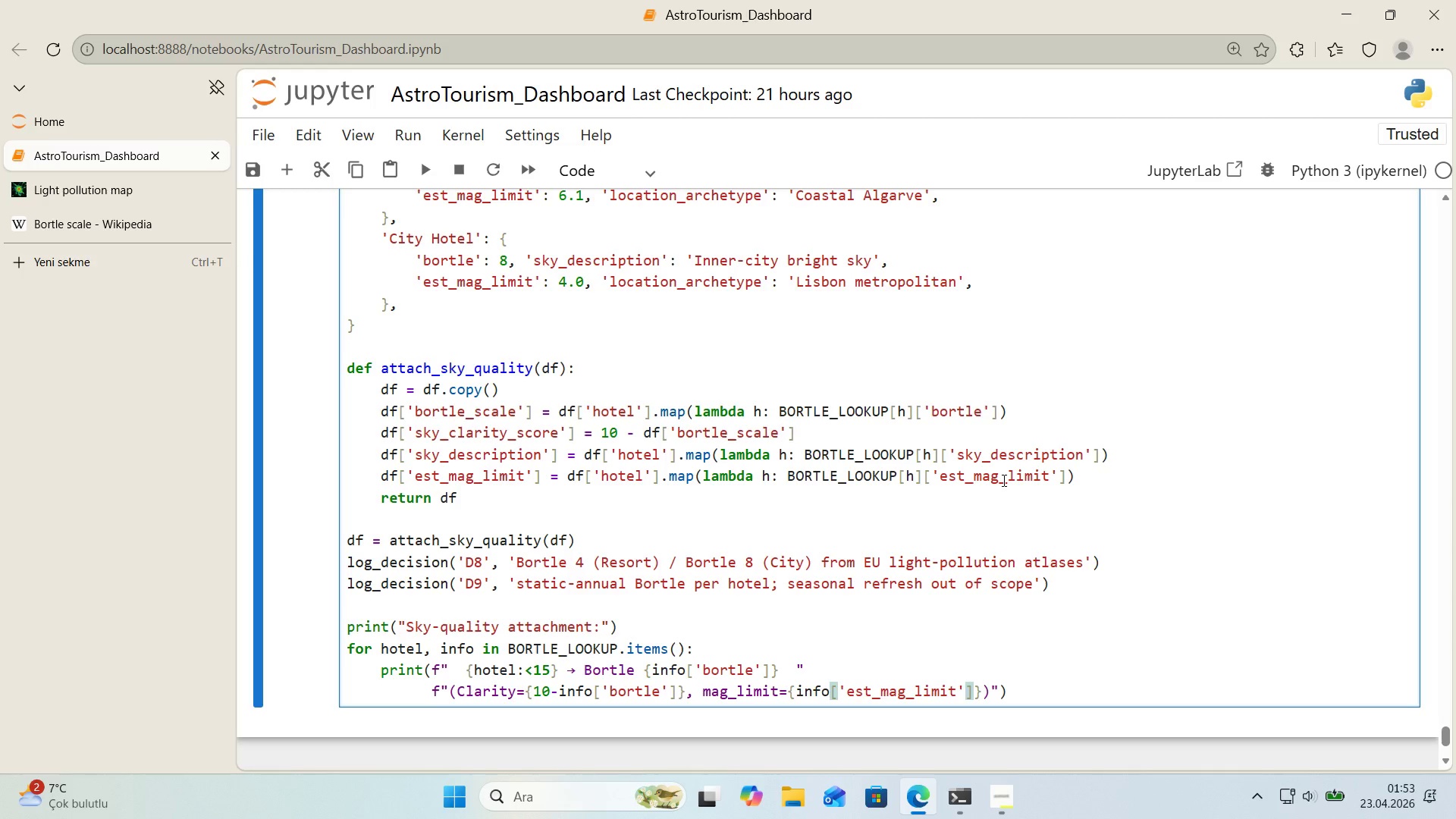 
key(ArrowRight)
 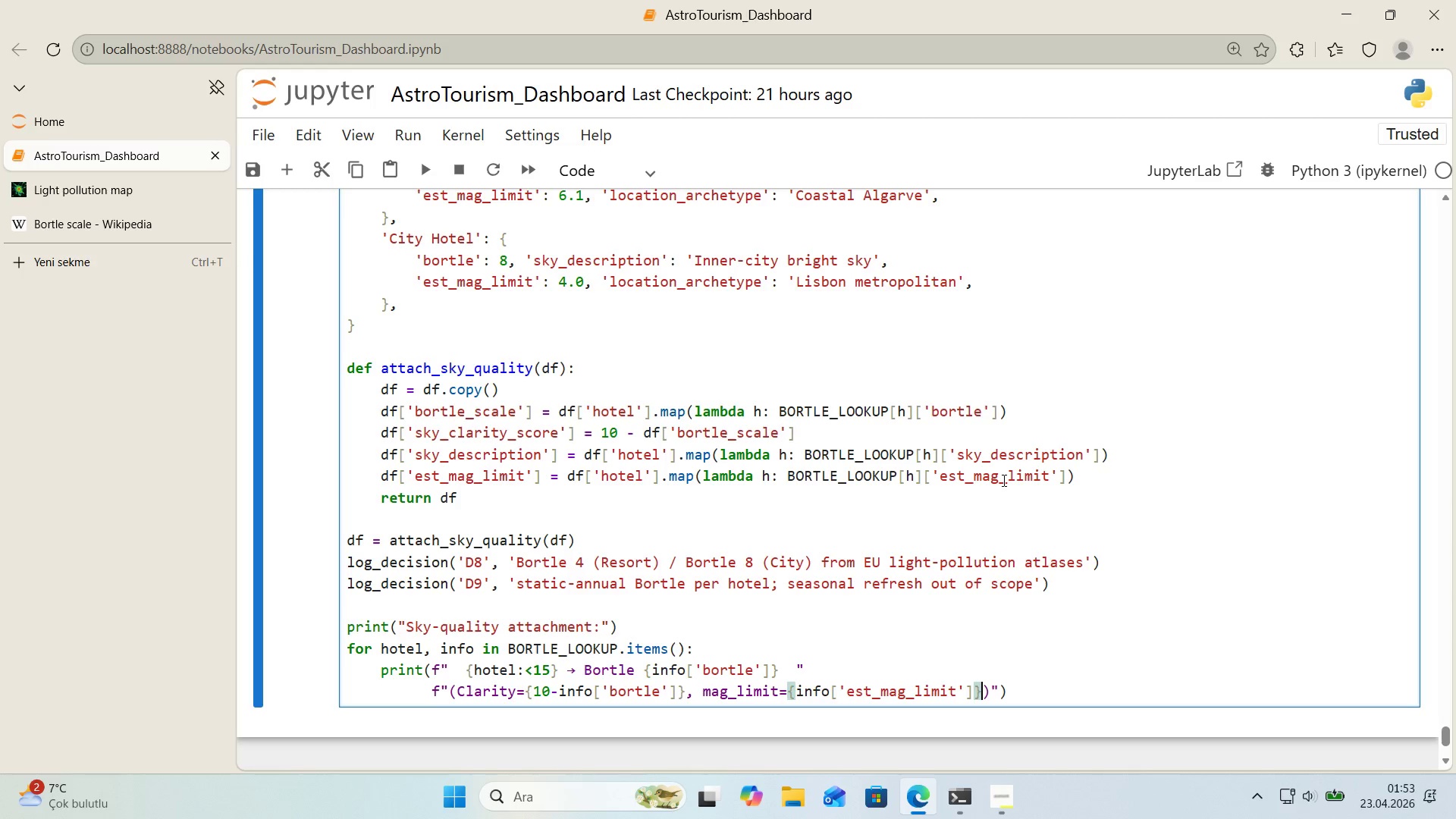 
key(ArrowRight)
 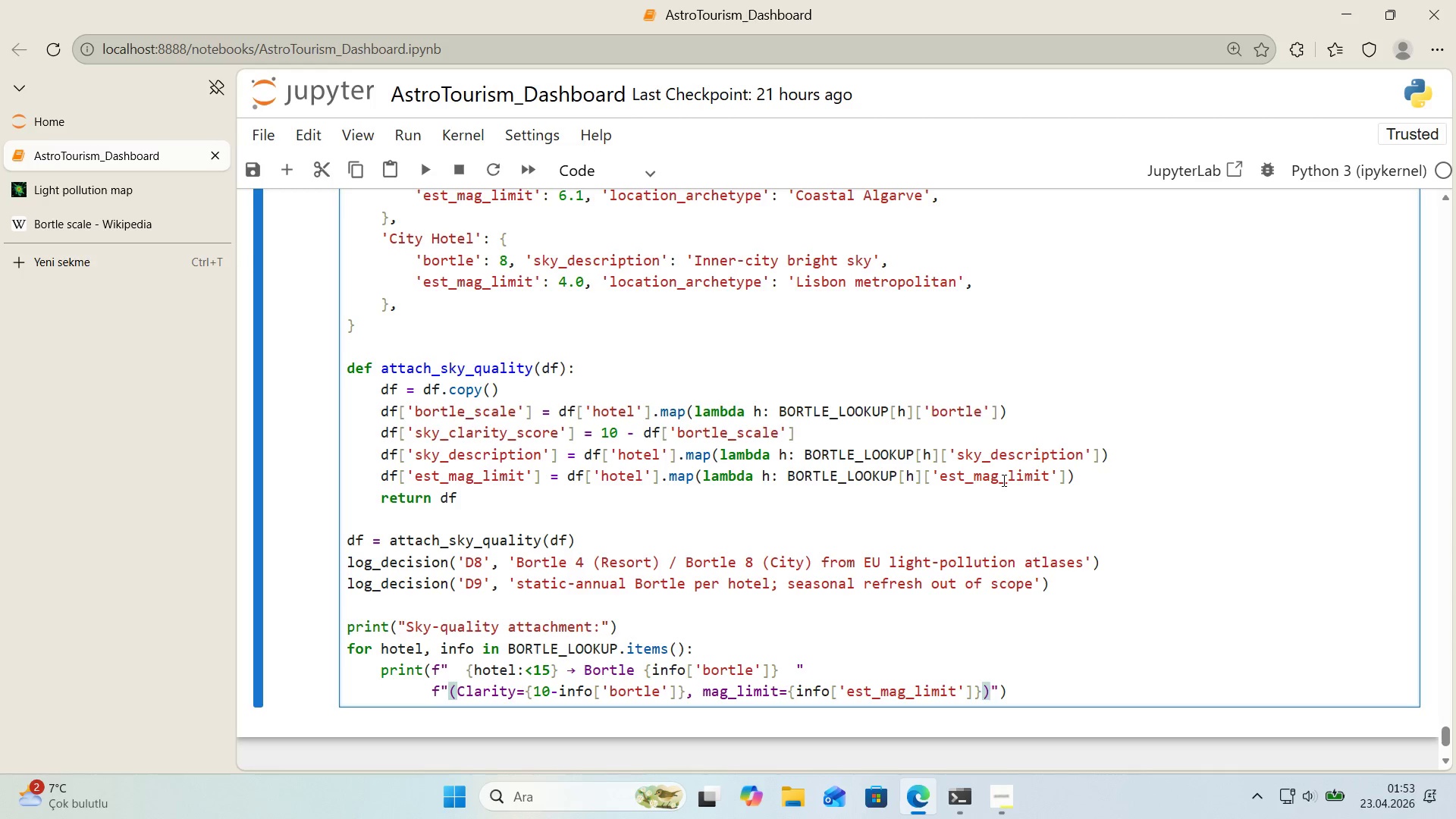 
key(ArrowRight)
 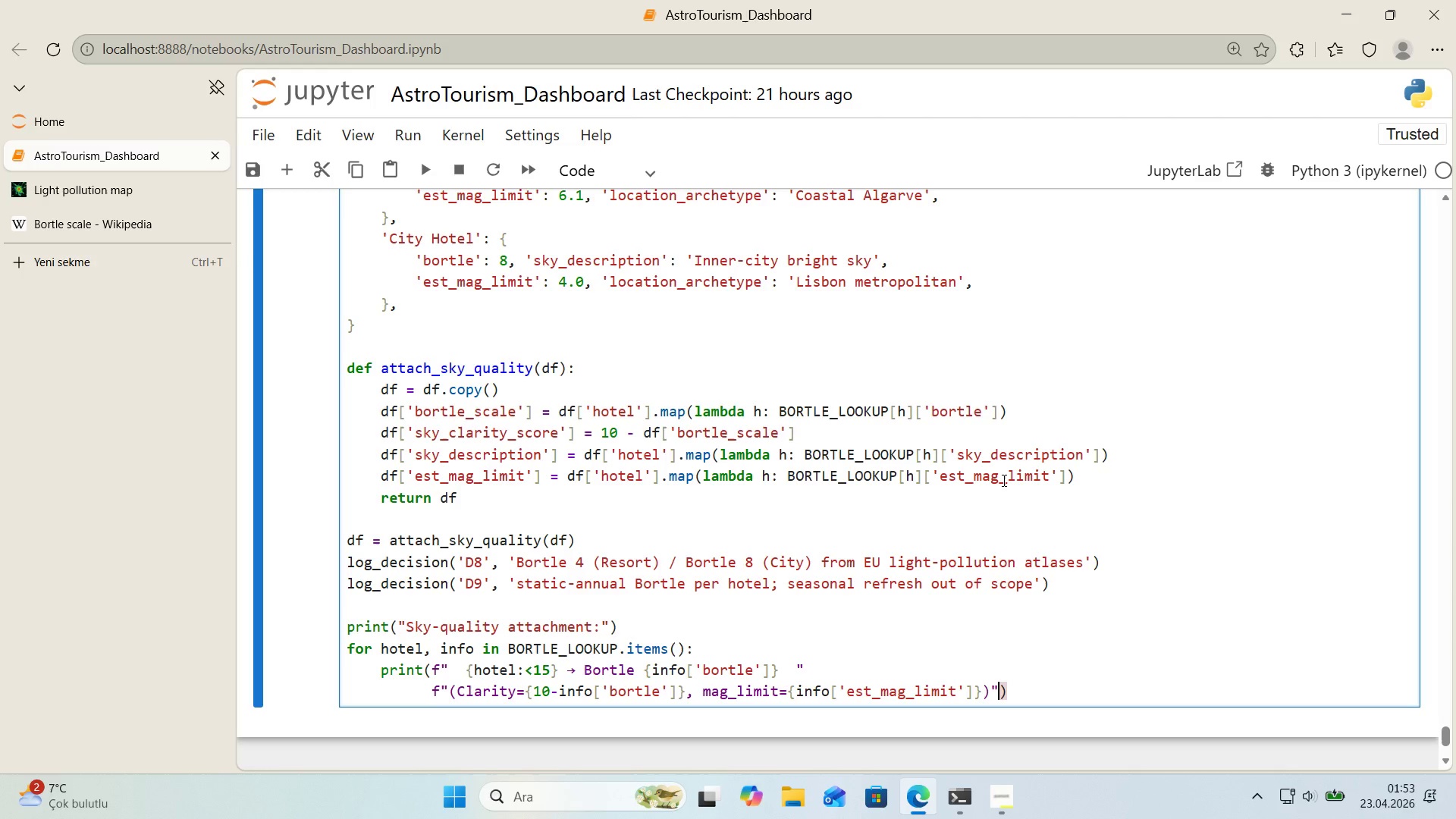 
key(ArrowLeft)
 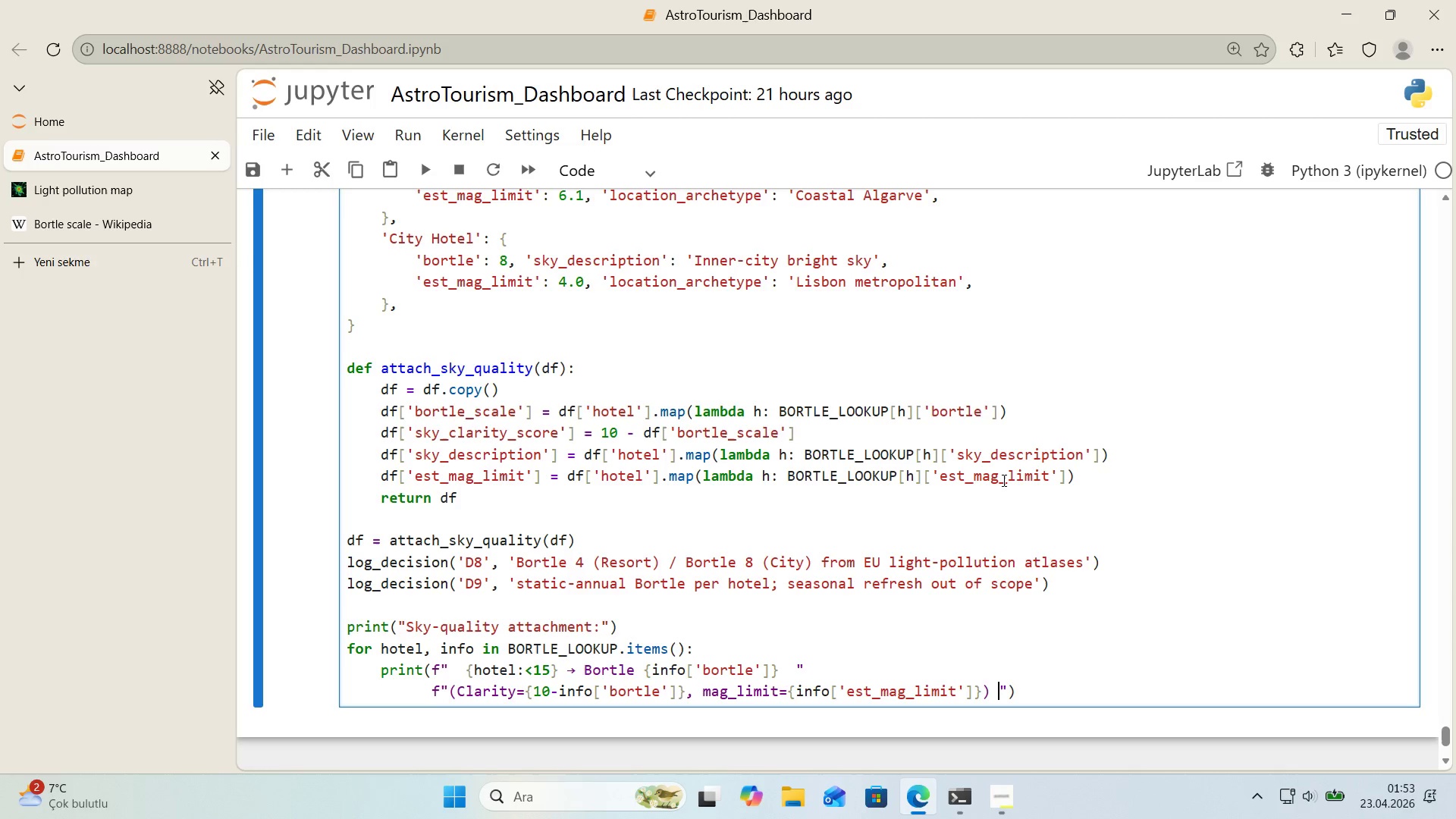 
key(Space)
 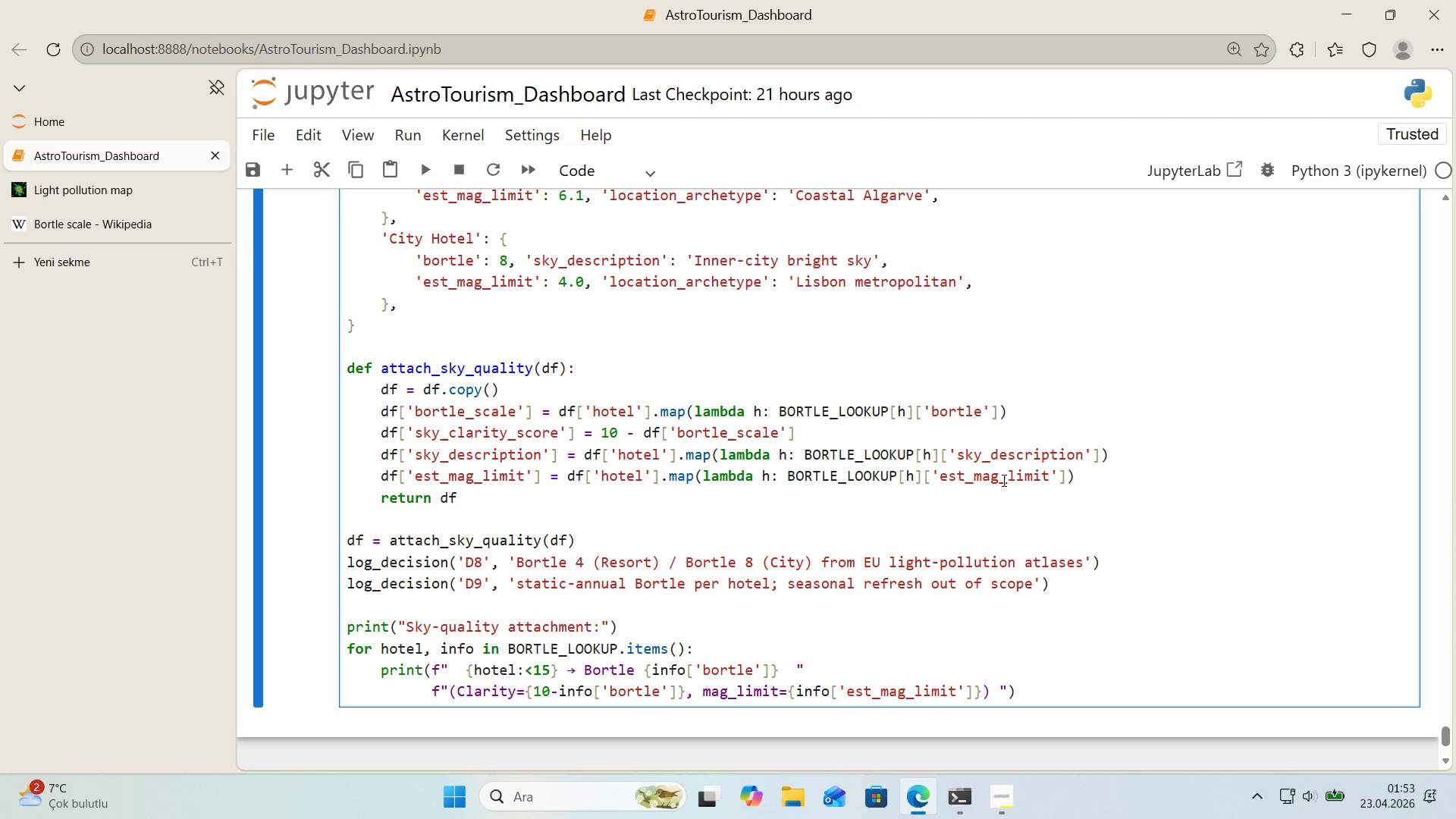 
key(ArrowUp)
 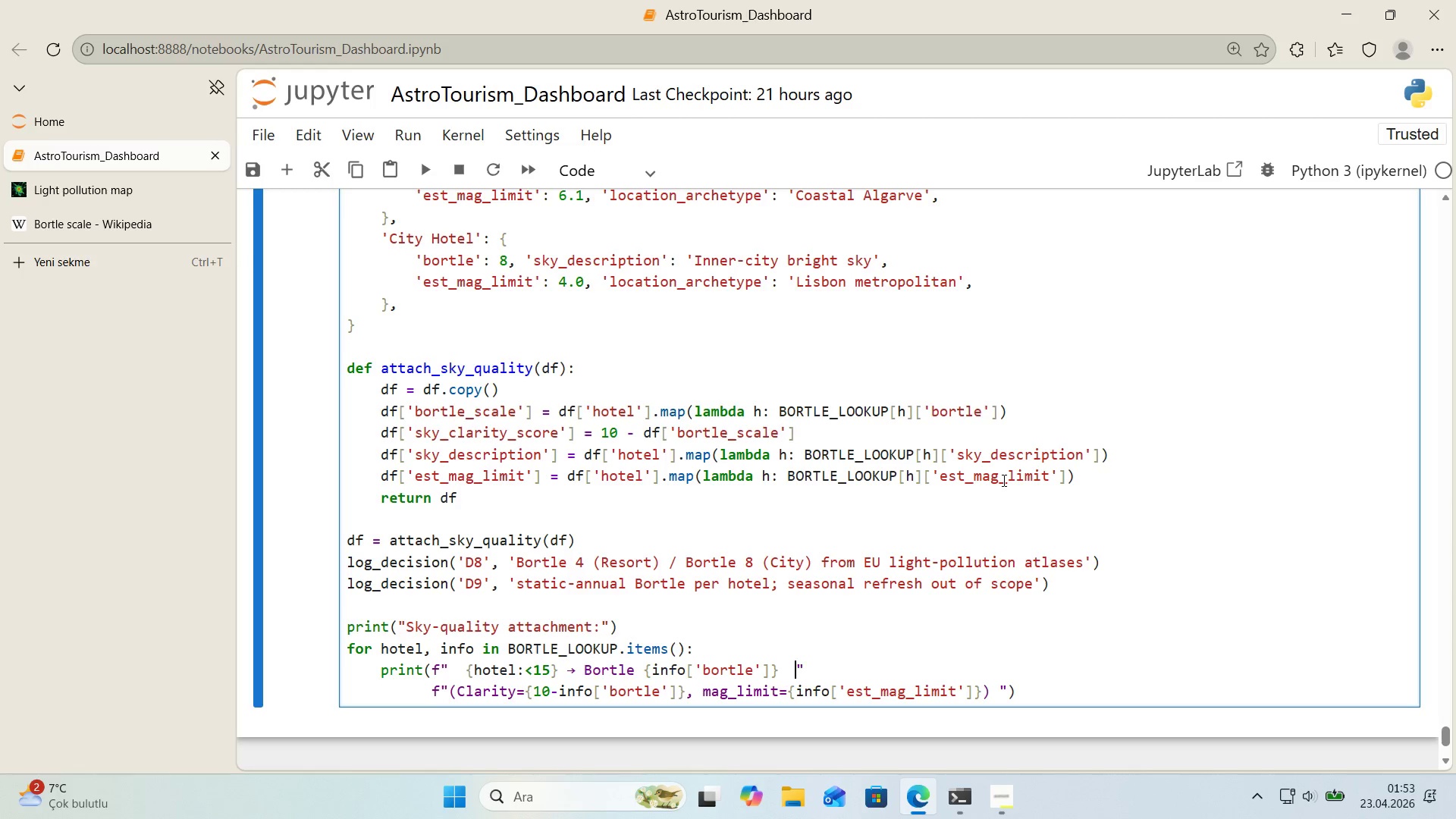 
key(ArrowLeft)
 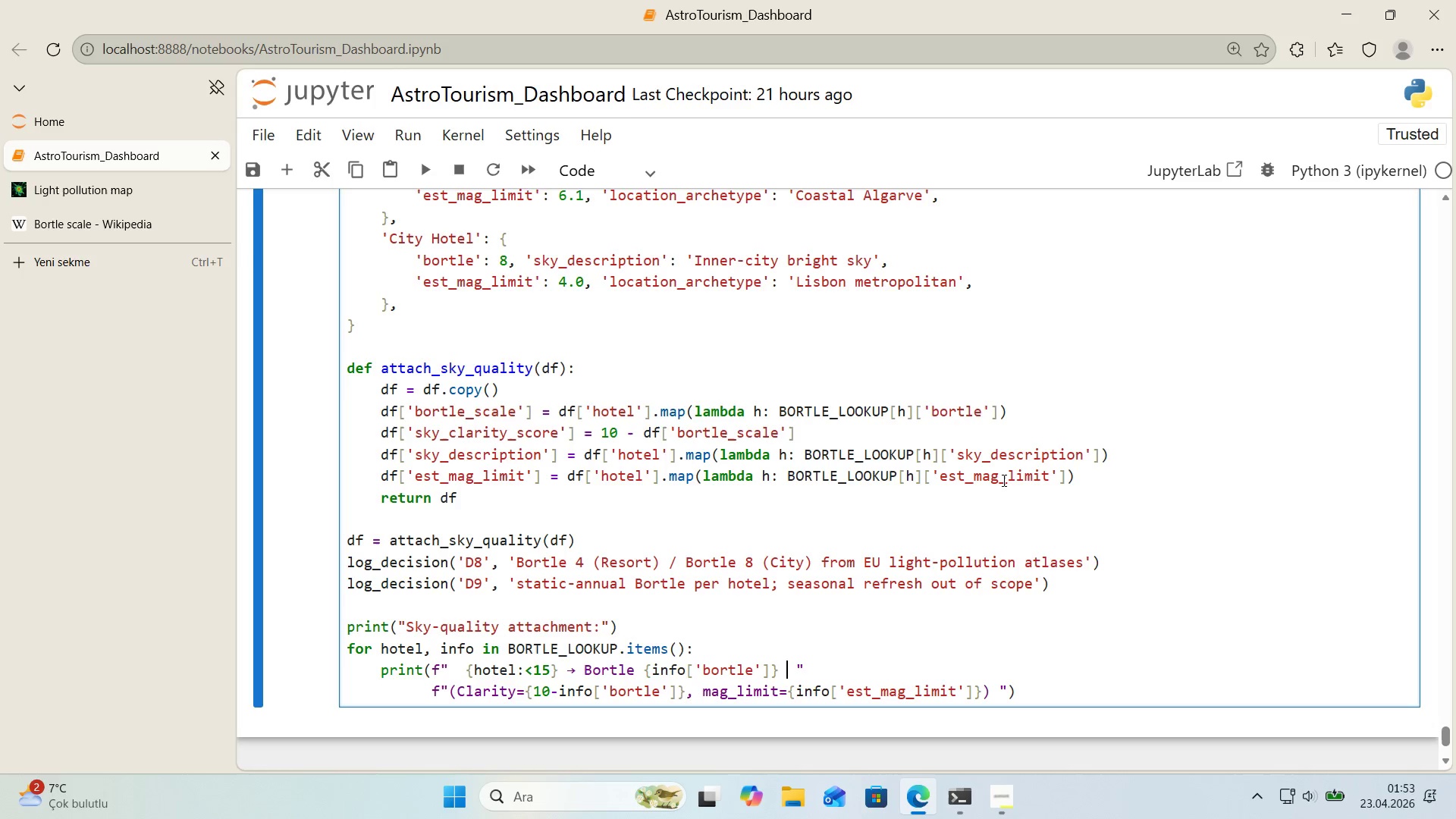 
key(ArrowLeft)
 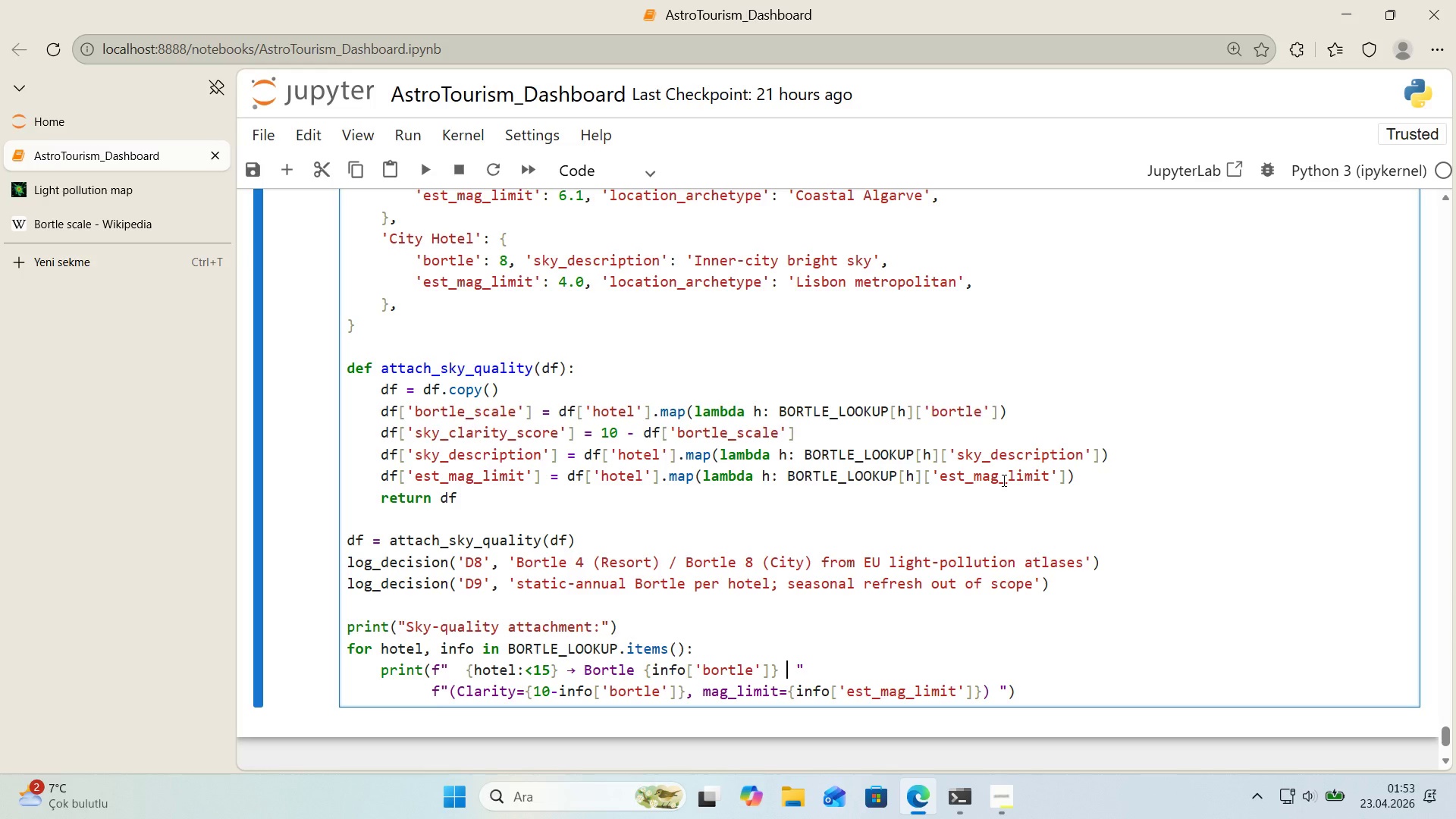 
key(ArrowLeft)
 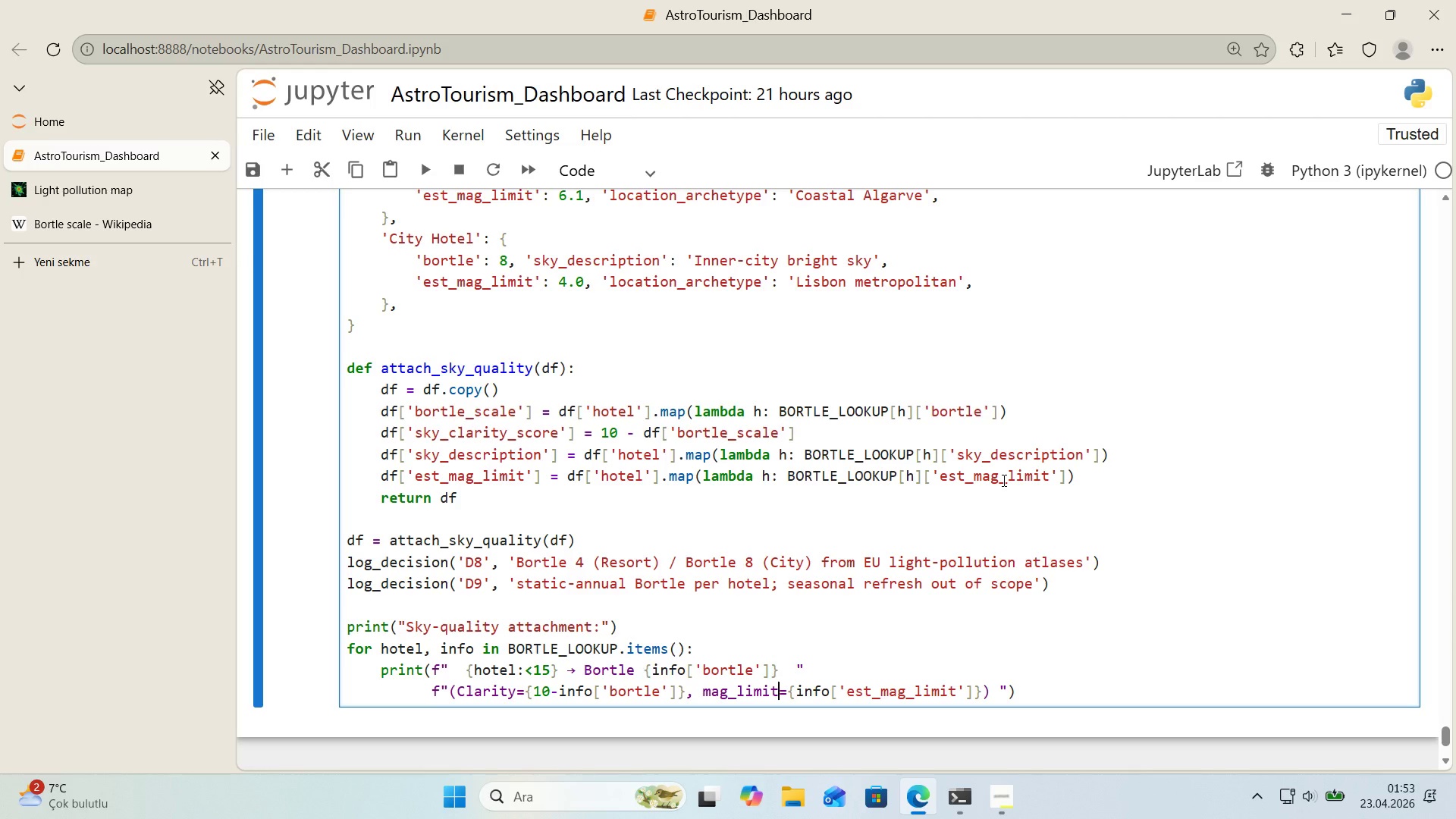 
key(ArrowDown)
 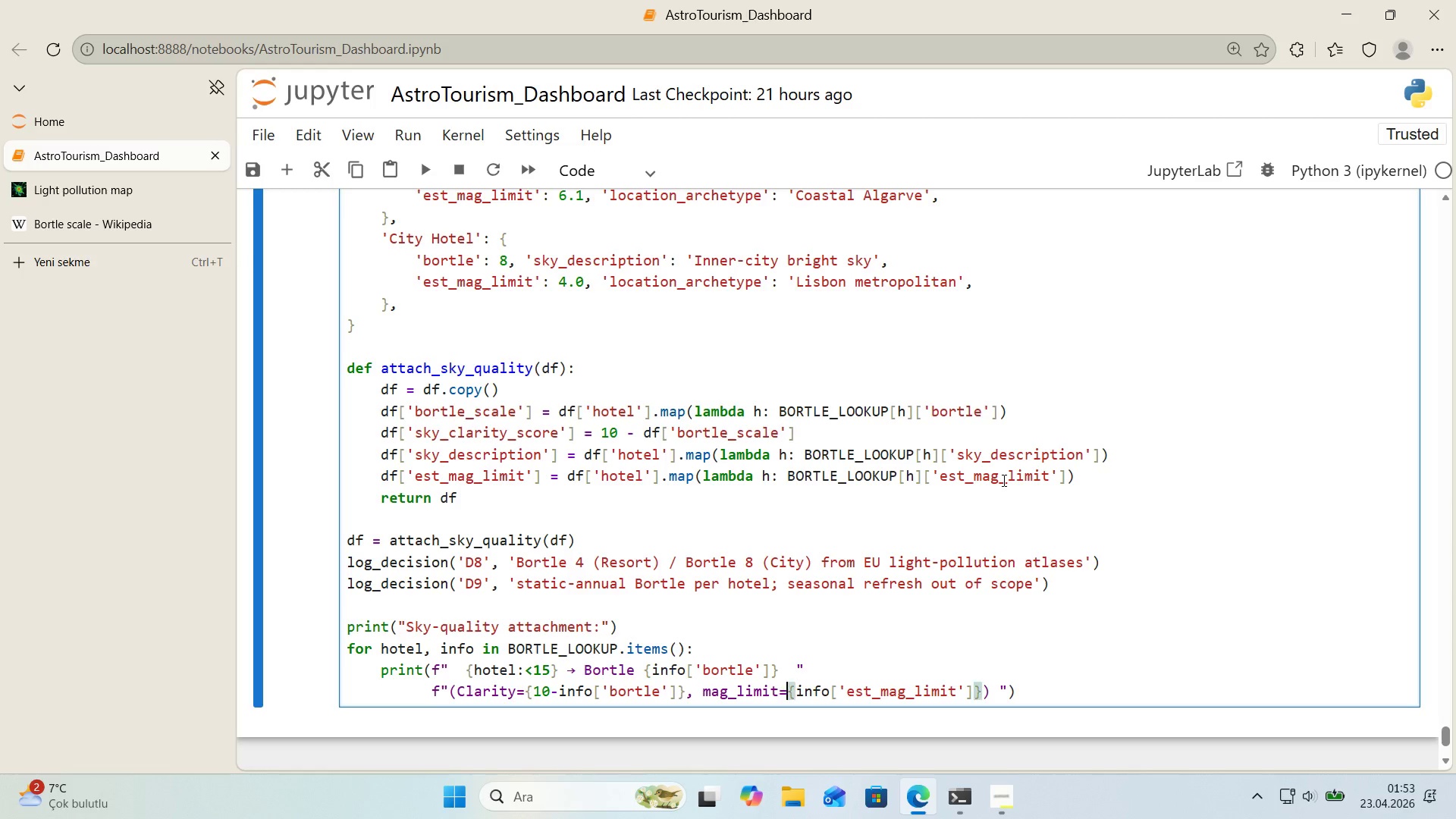 
key(ArrowRight)
 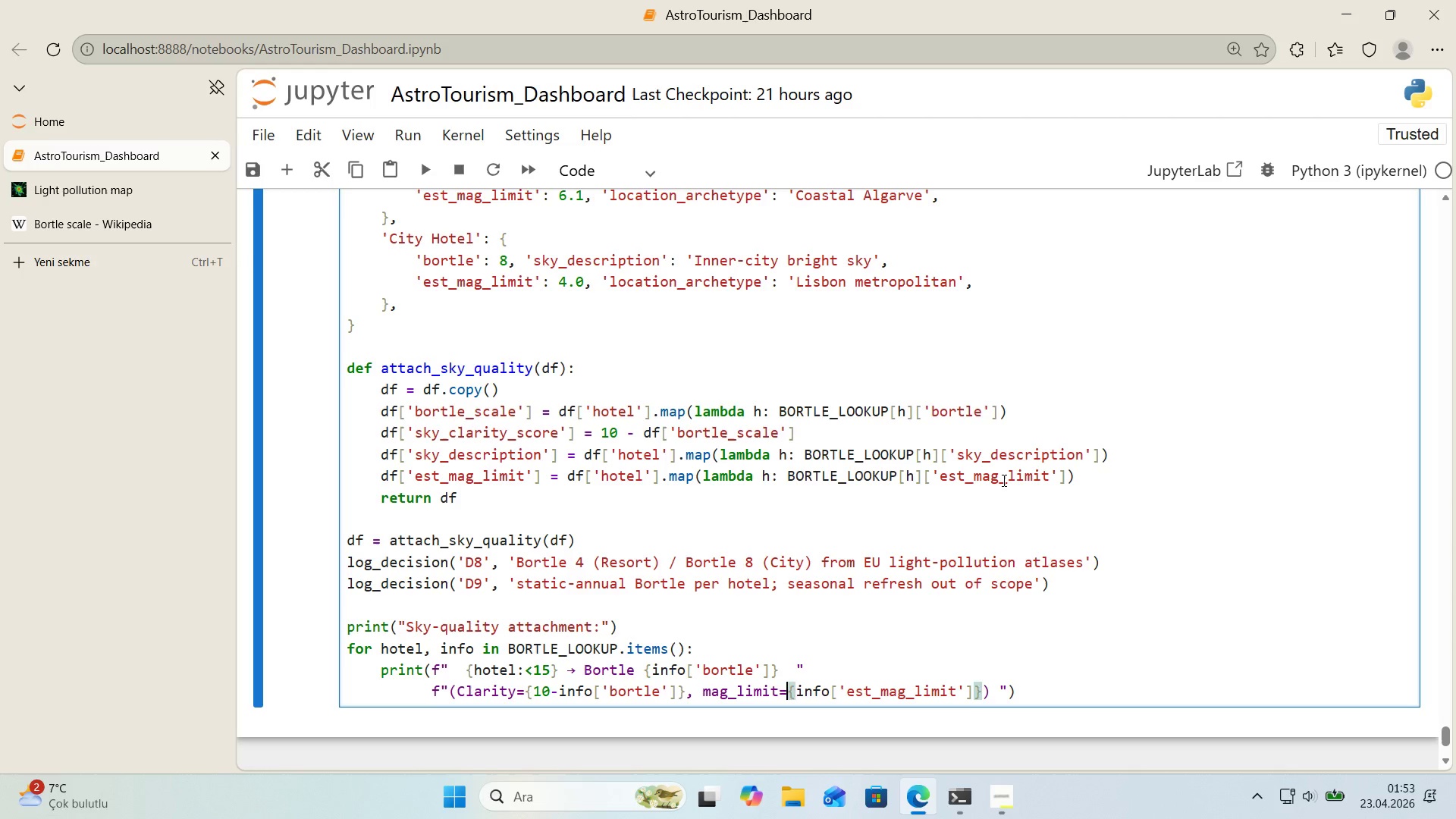 
key(ArrowUp)
 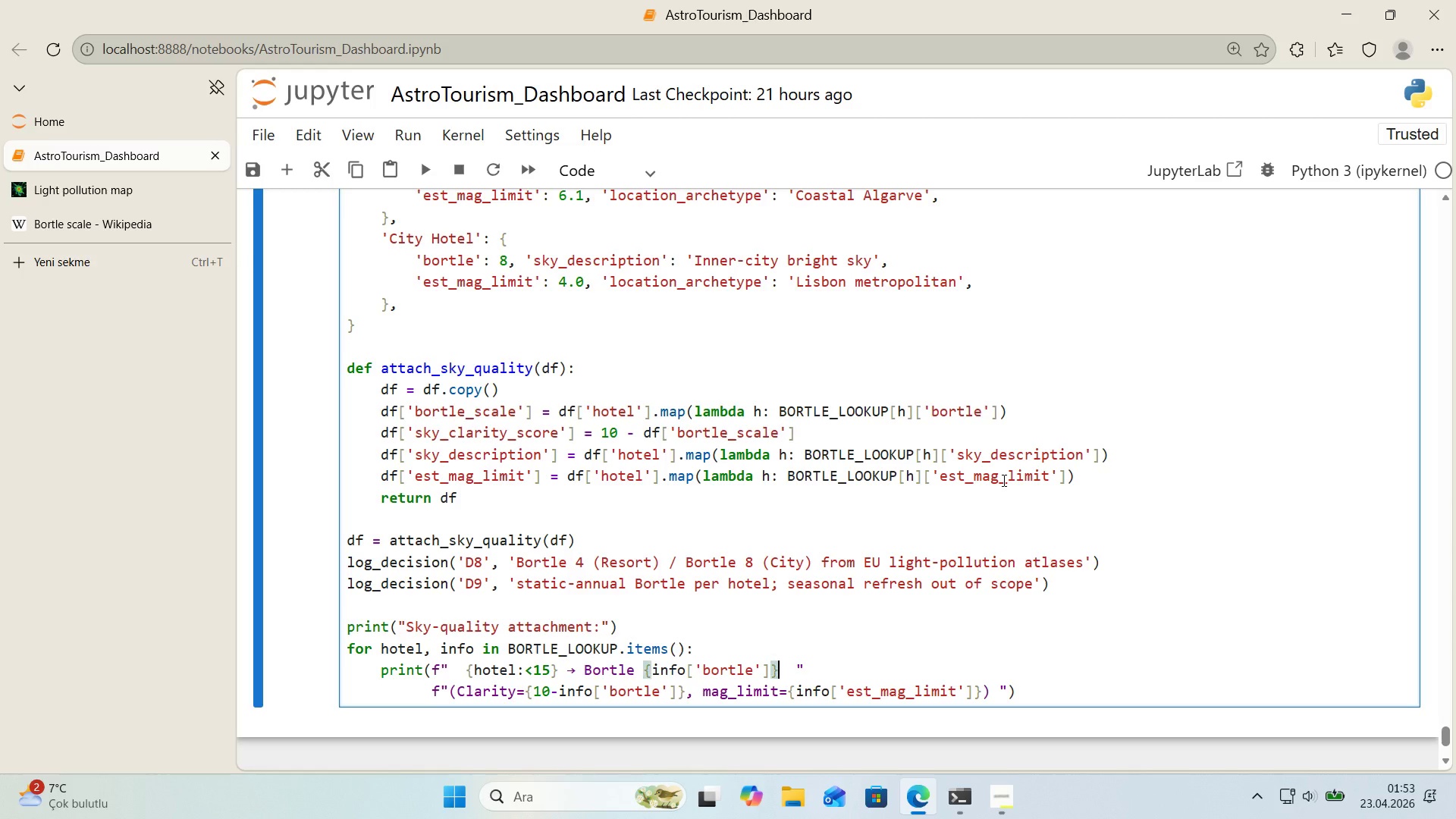 
key(ArrowLeft)
 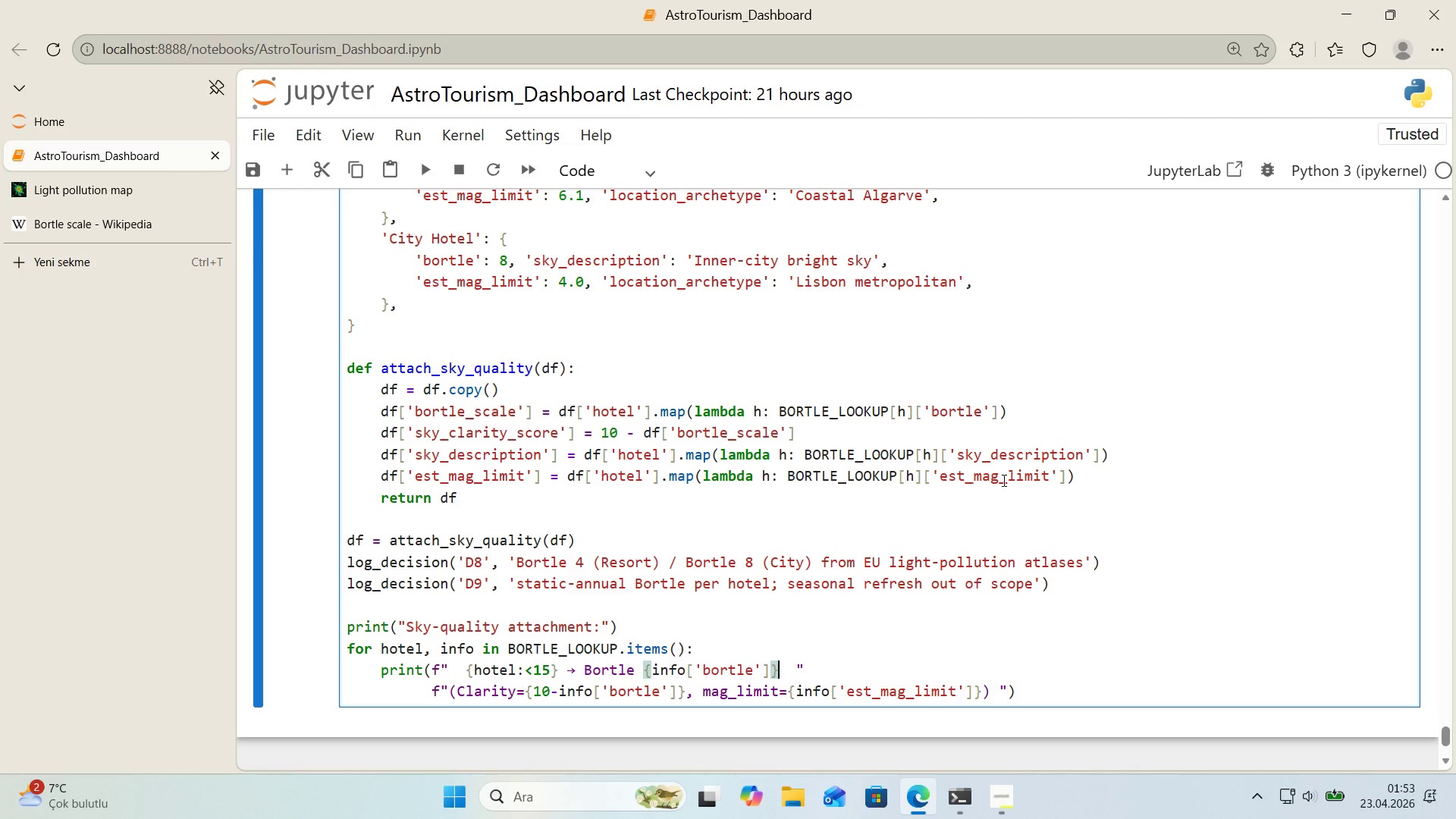 
key(ArrowRight)
 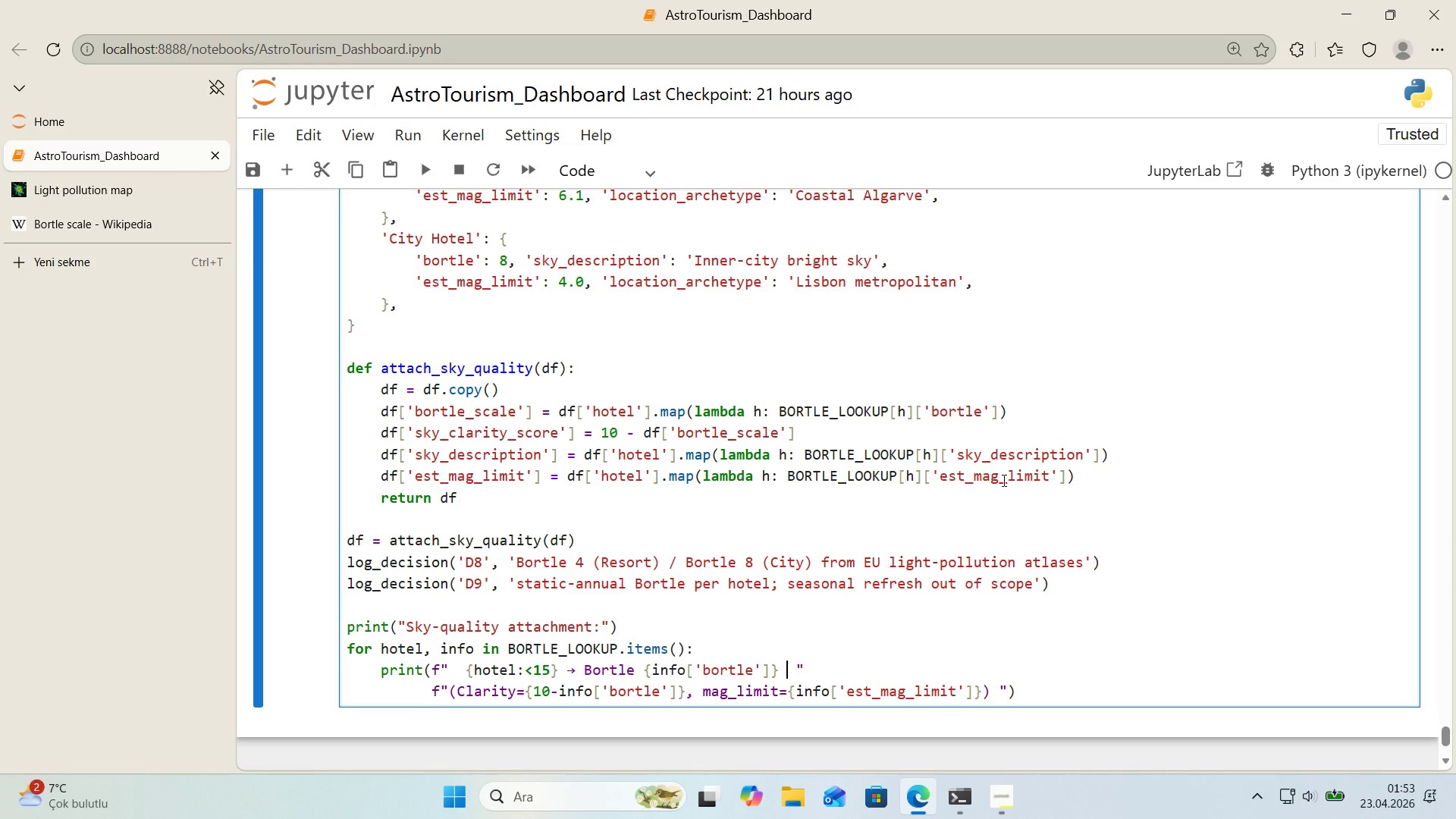 
key(ArrowRight)
 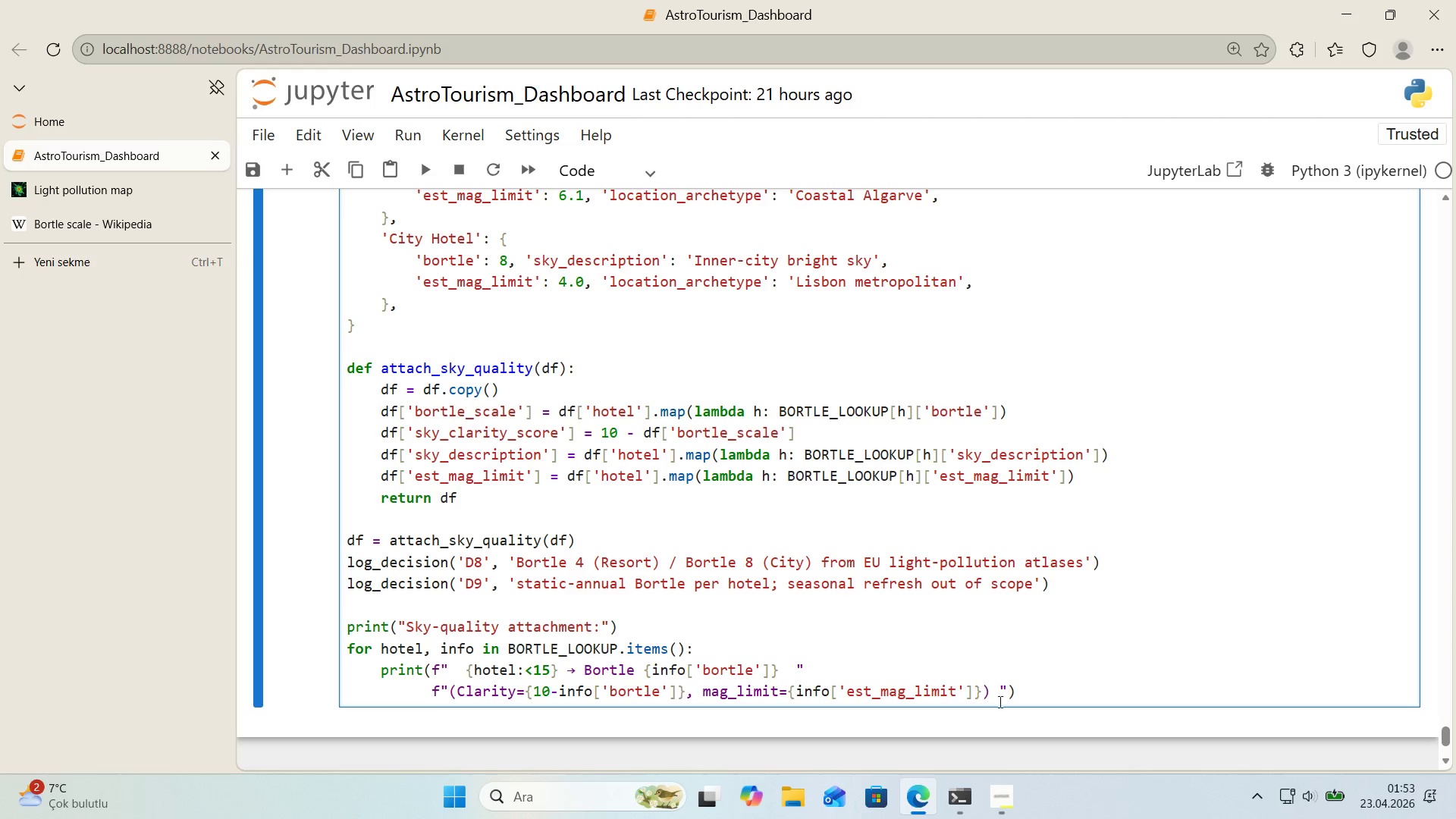 
left_click_drag(start_coordinate=[998, 683], to_coordinate=[991, 689])
 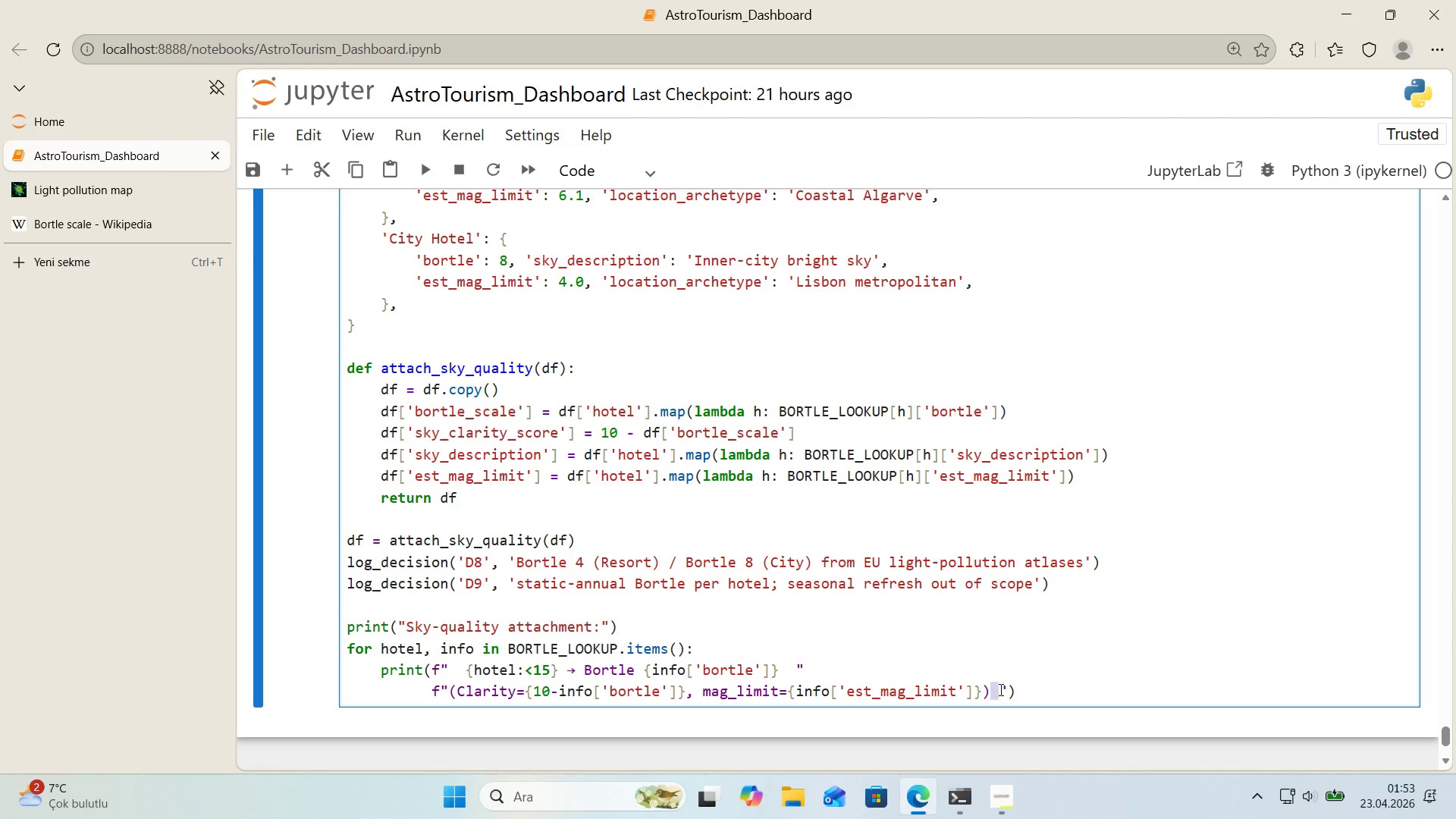 
left_click([999, 689])
 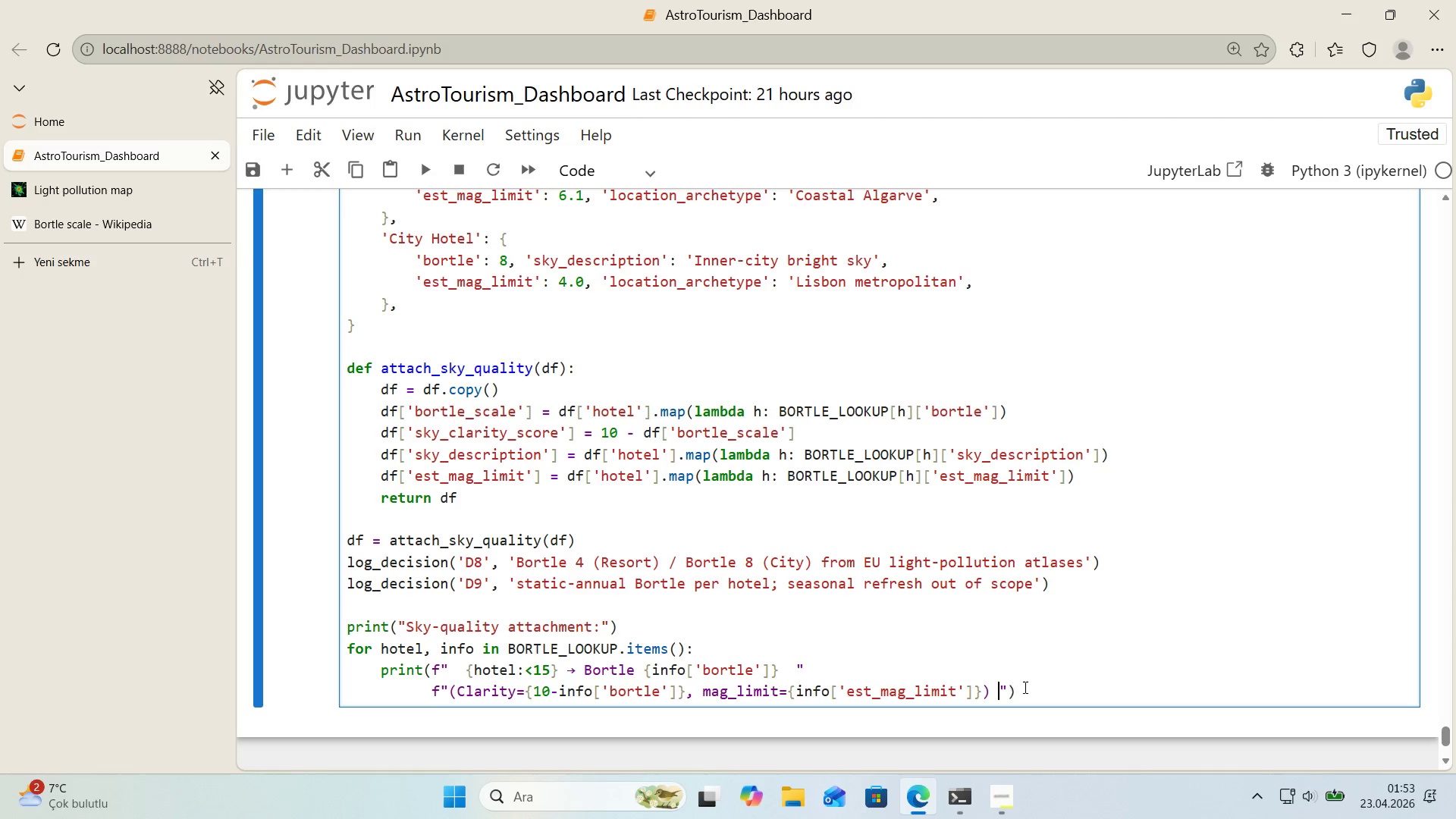 
key(Space)
 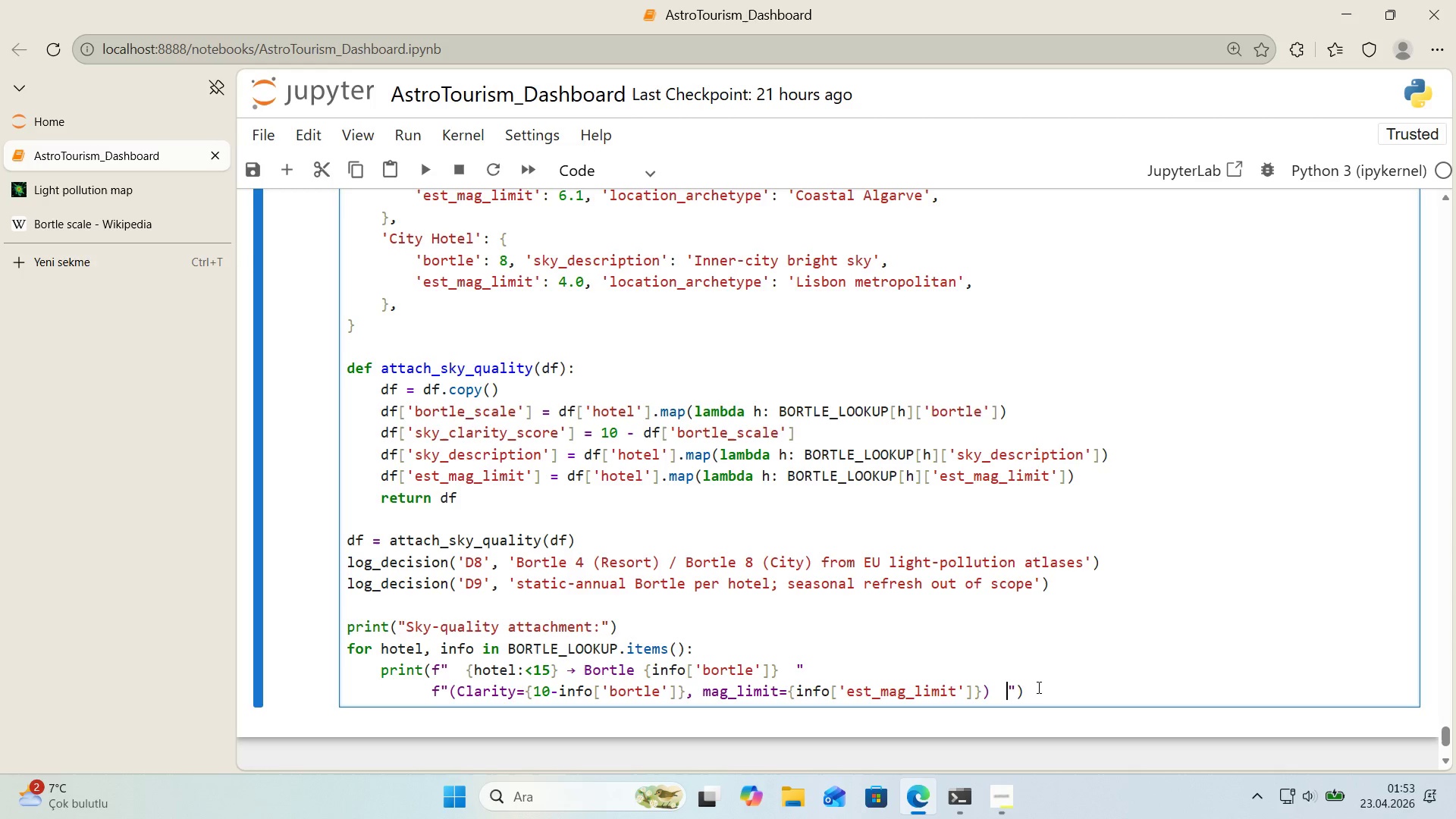 
left_click([1044, 687])
 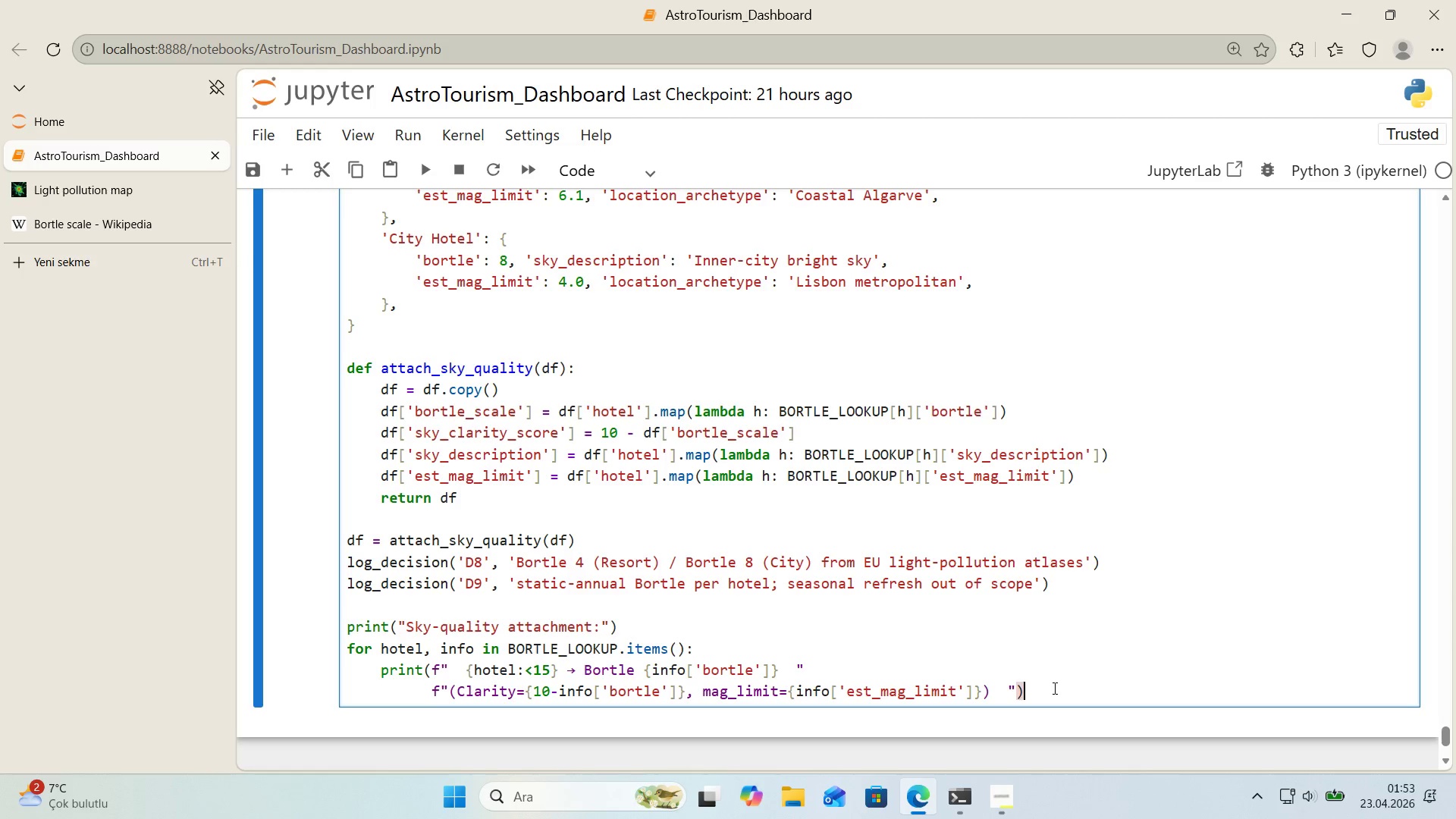 
key(ArrowDown)
 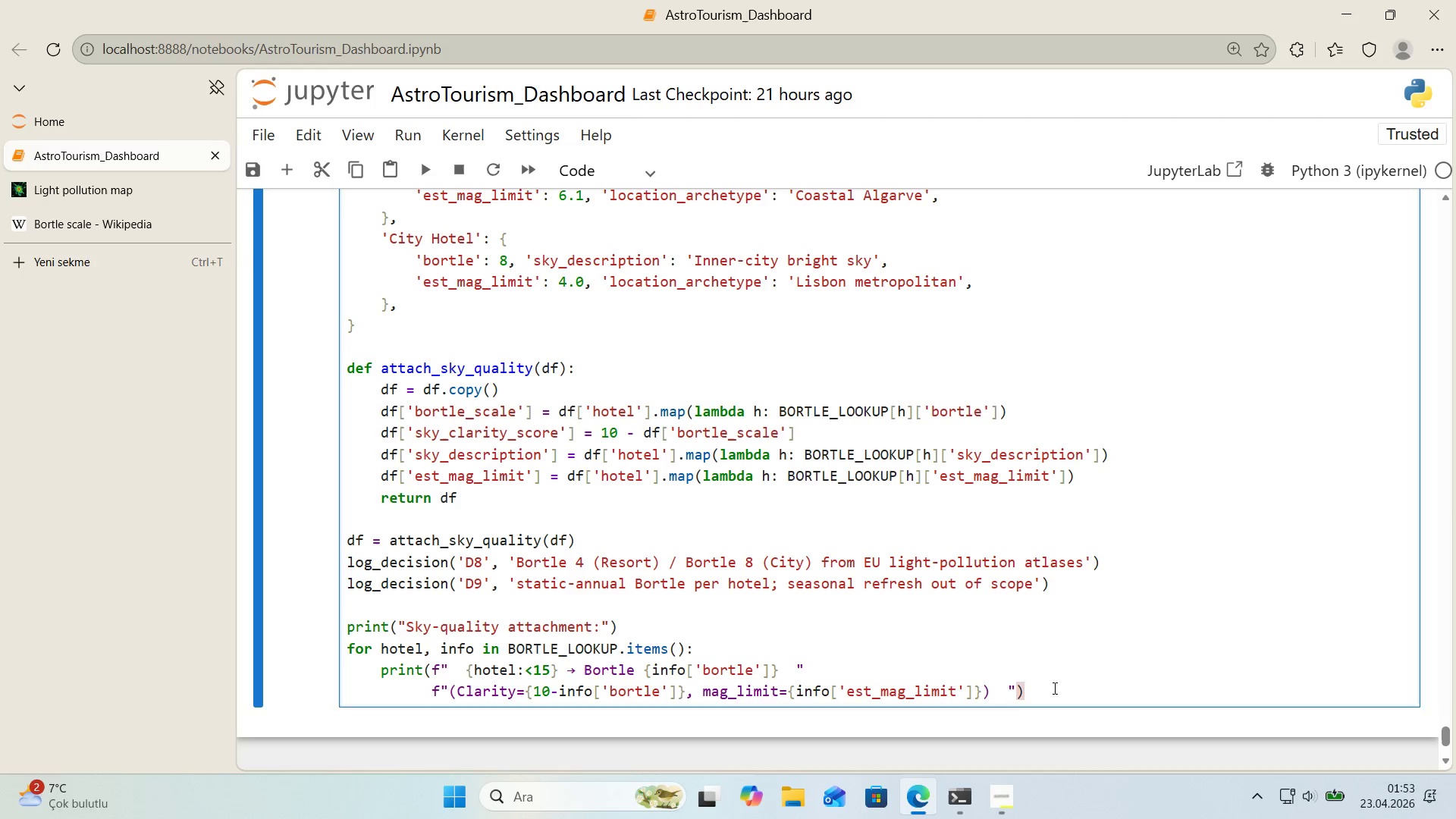 
key(Enter)
 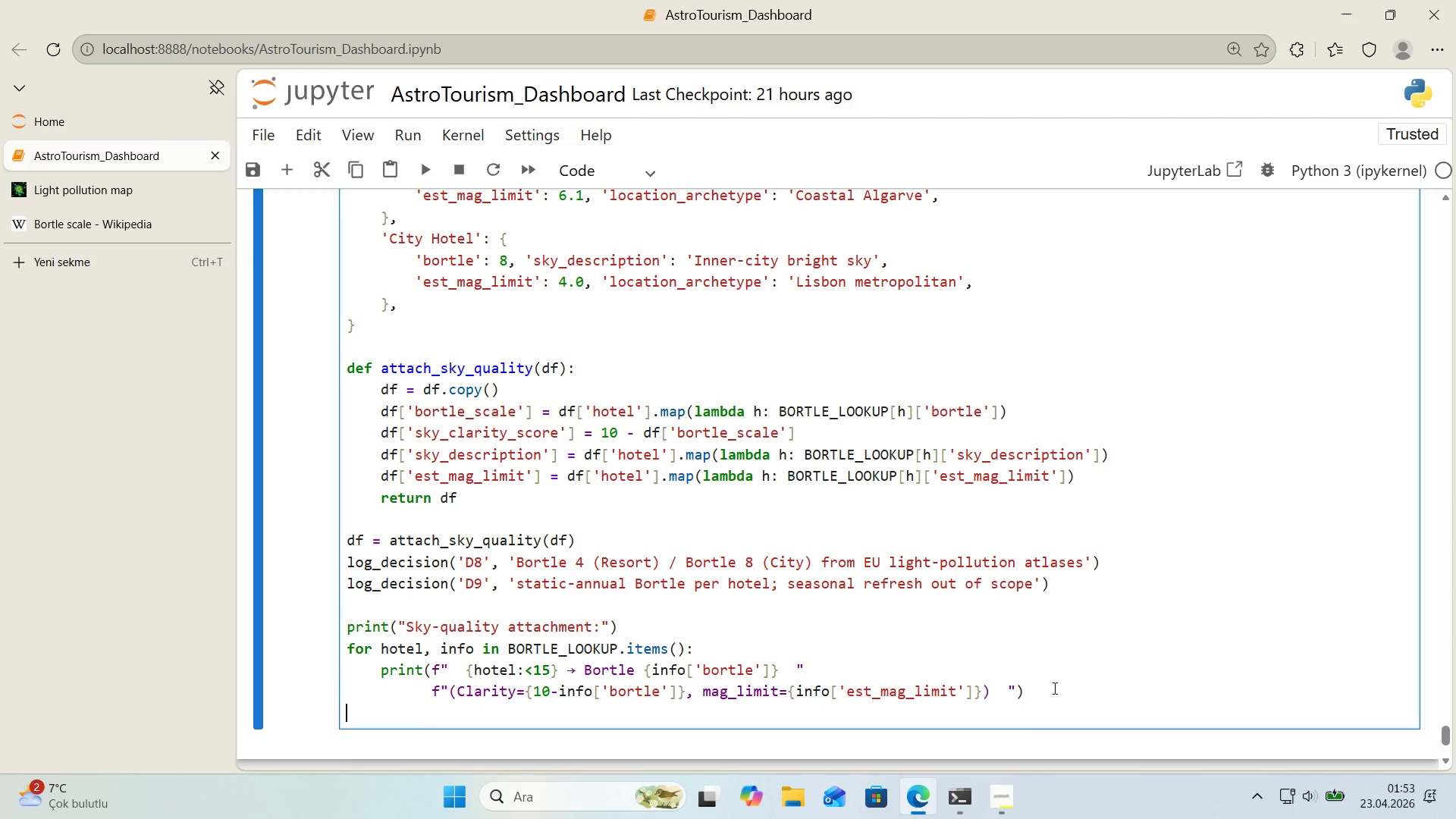 
key(Backspace)
 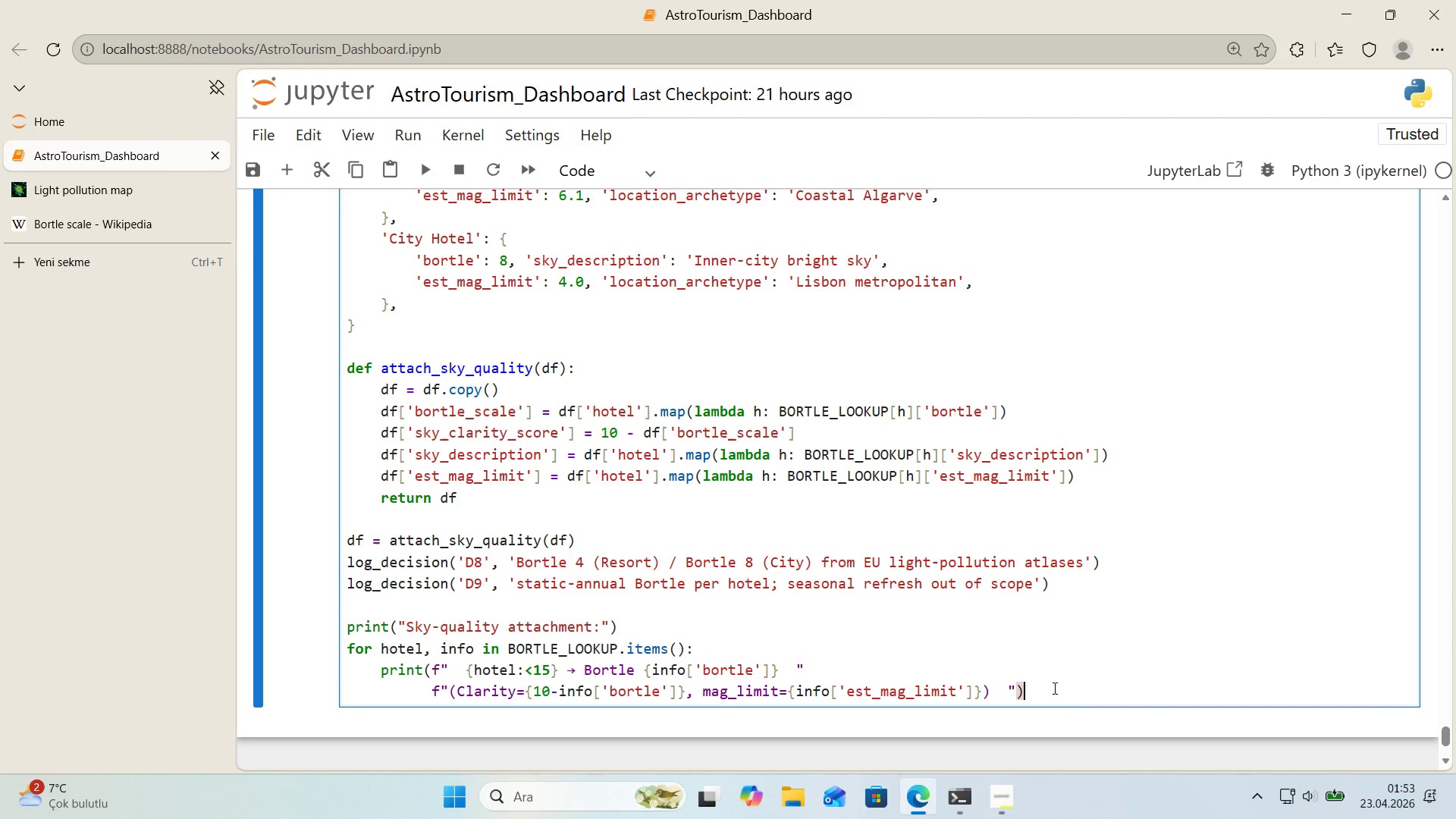 
key(ArrowLeft)
 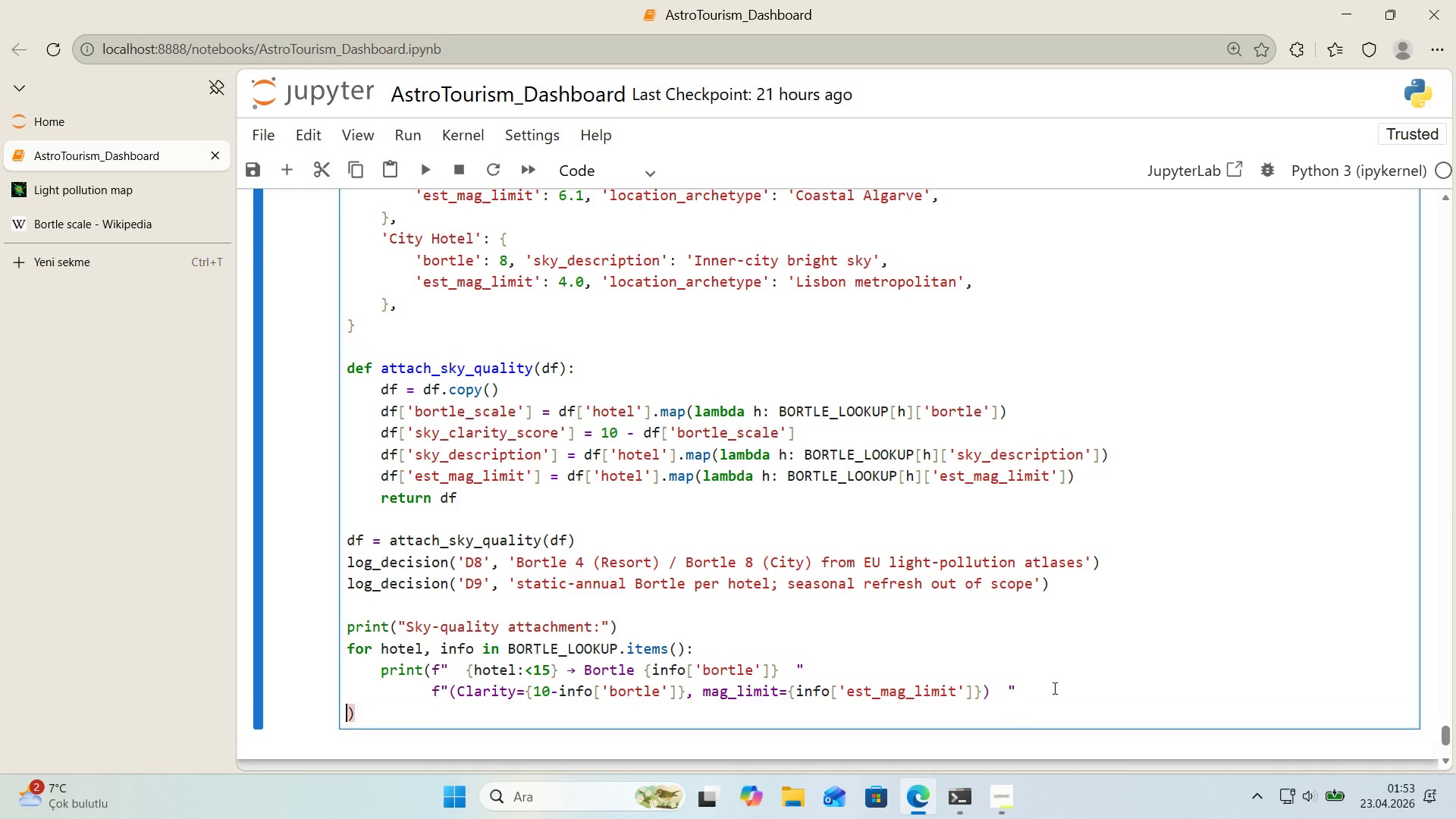 
key(Enter)
 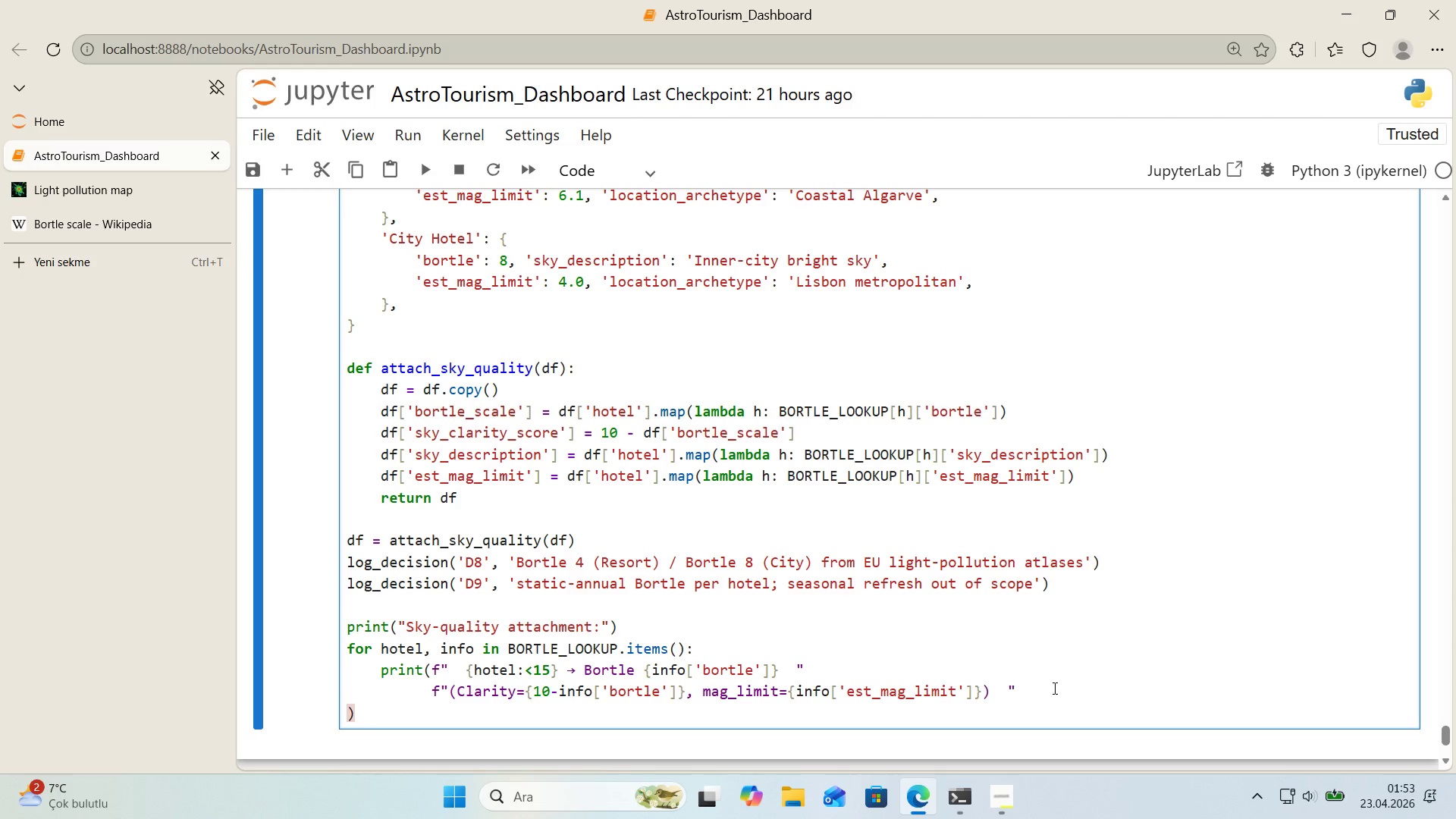 
key(Tab)
 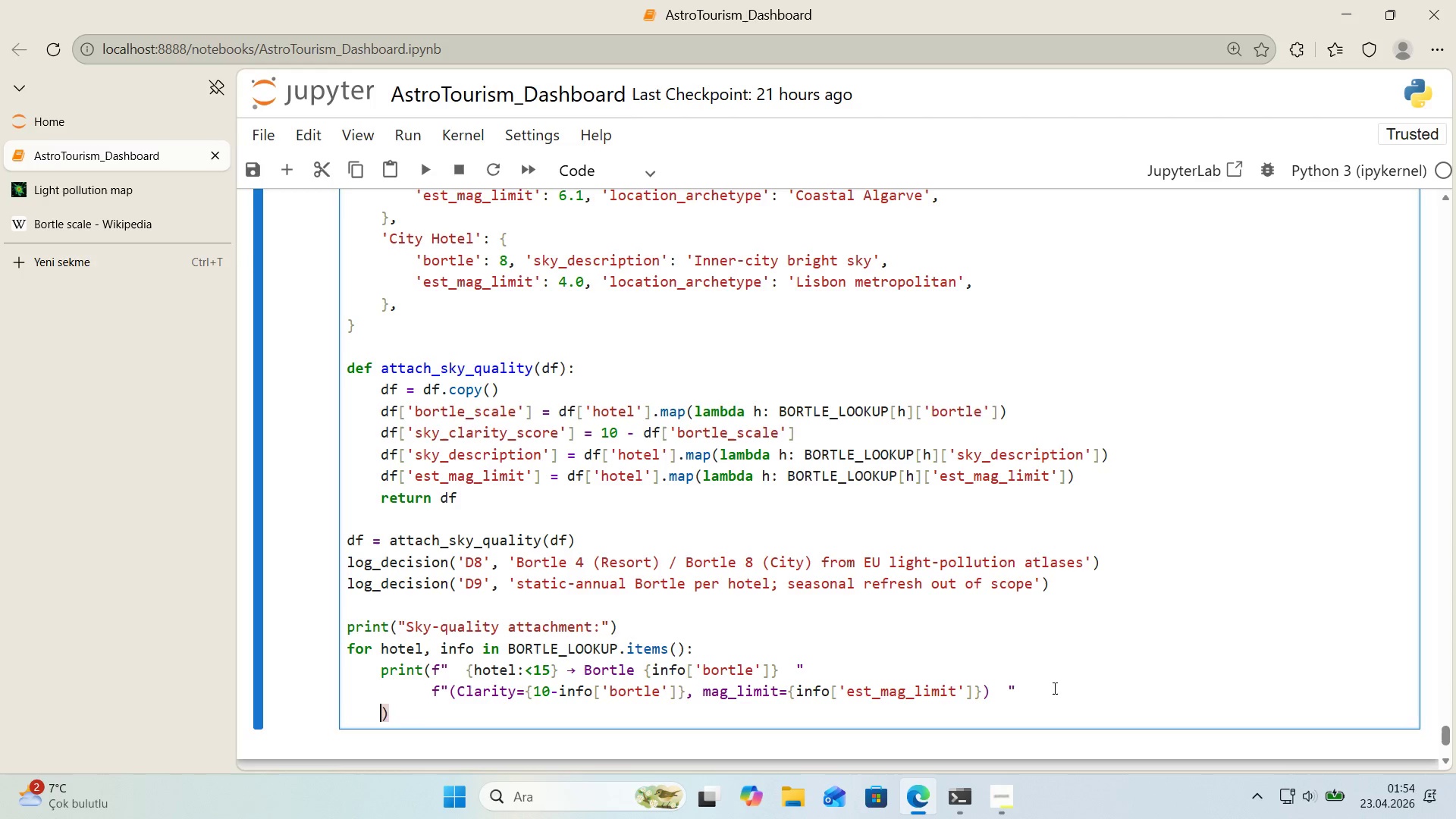 
key(Tab)
 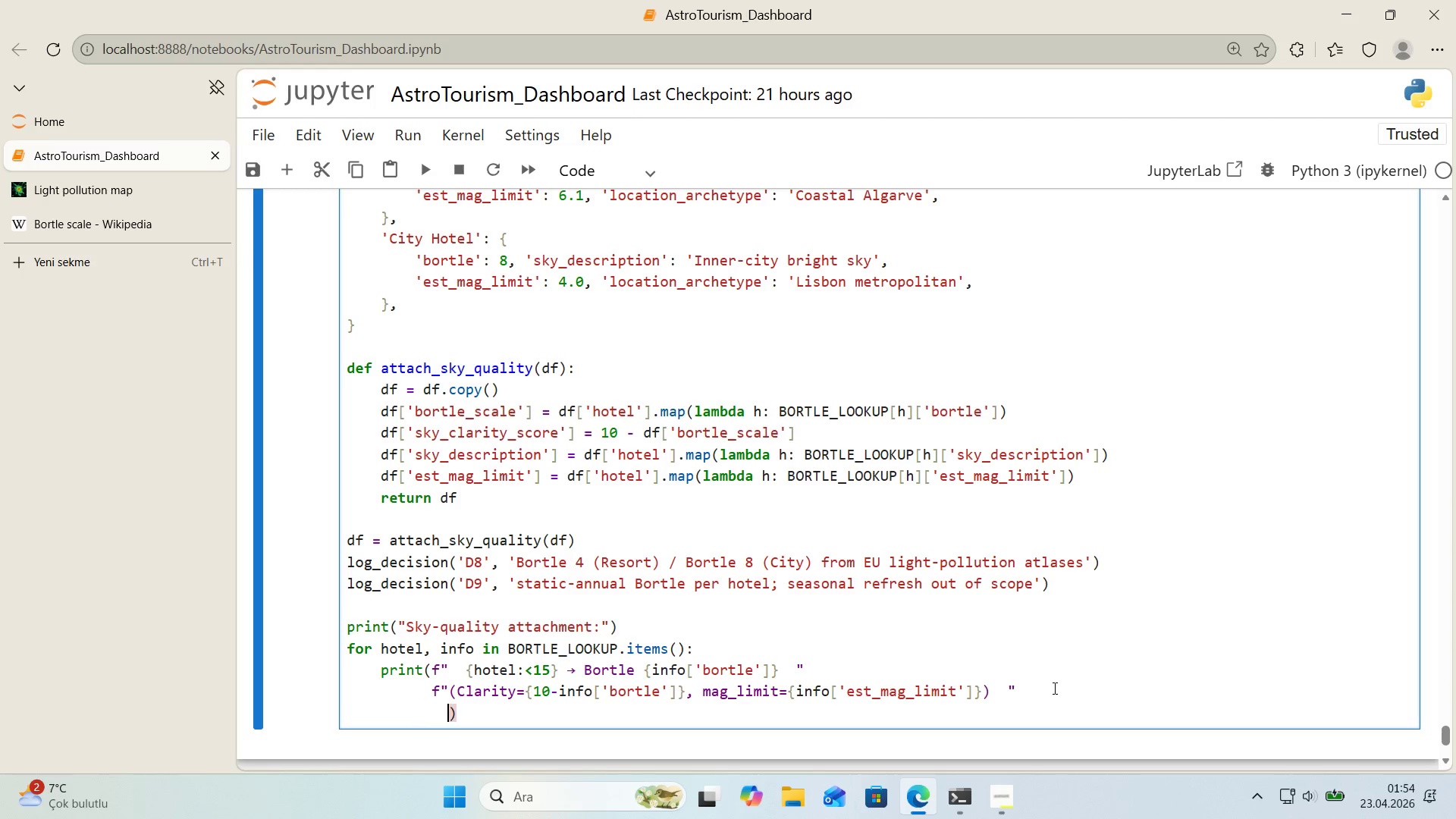 
key(Tab)
 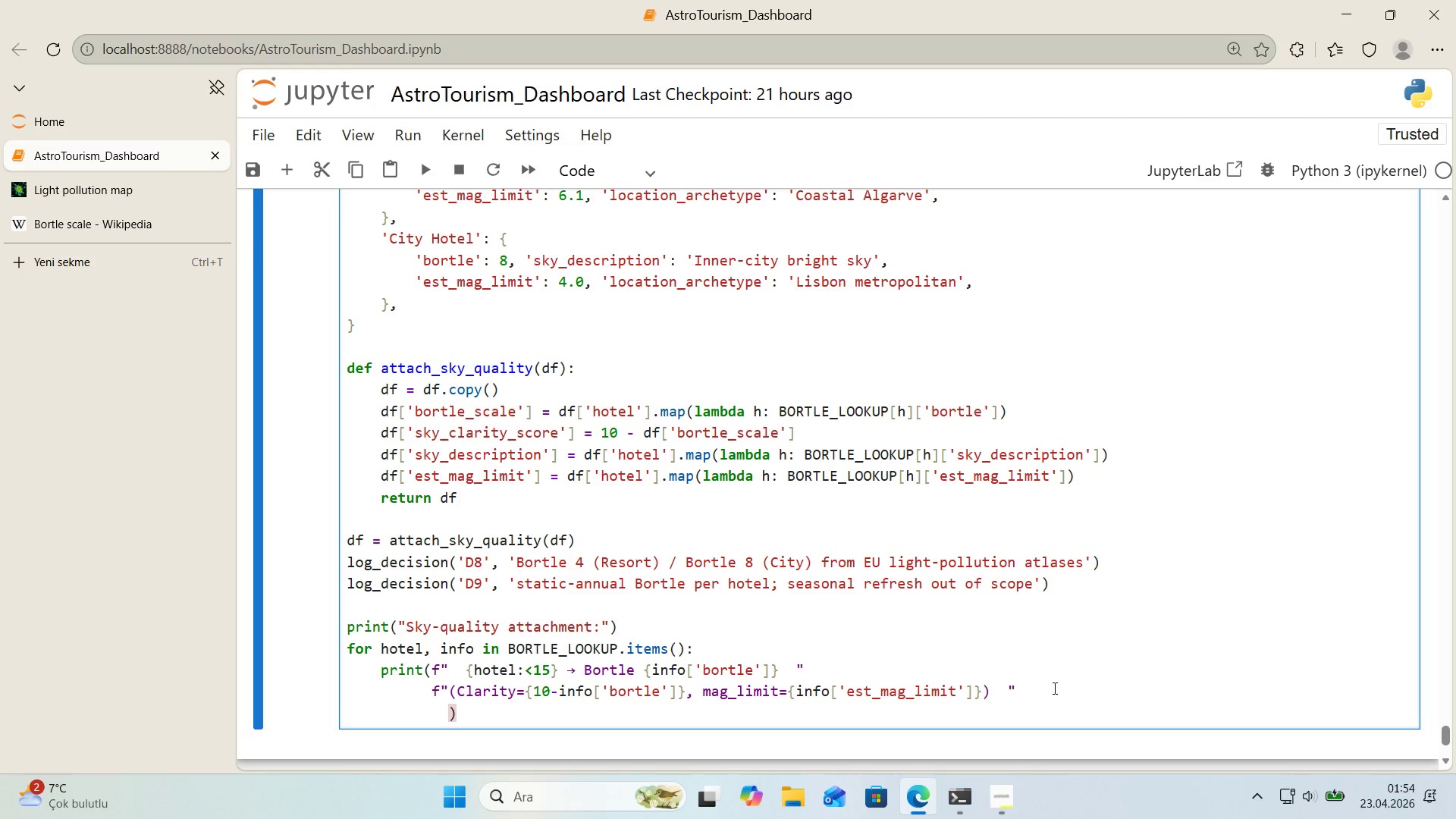 
key(Backspace)
 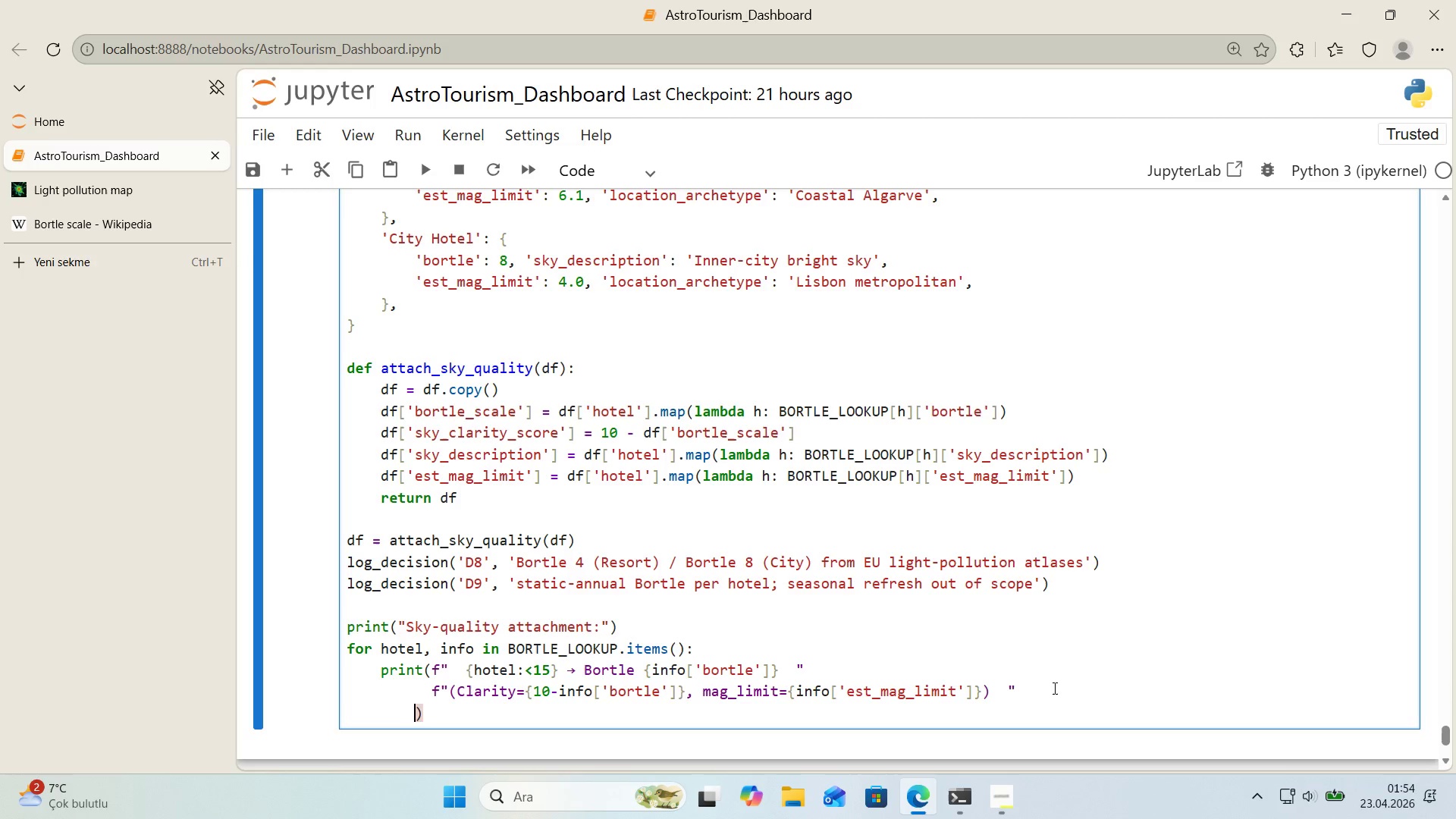 
key(Space)
 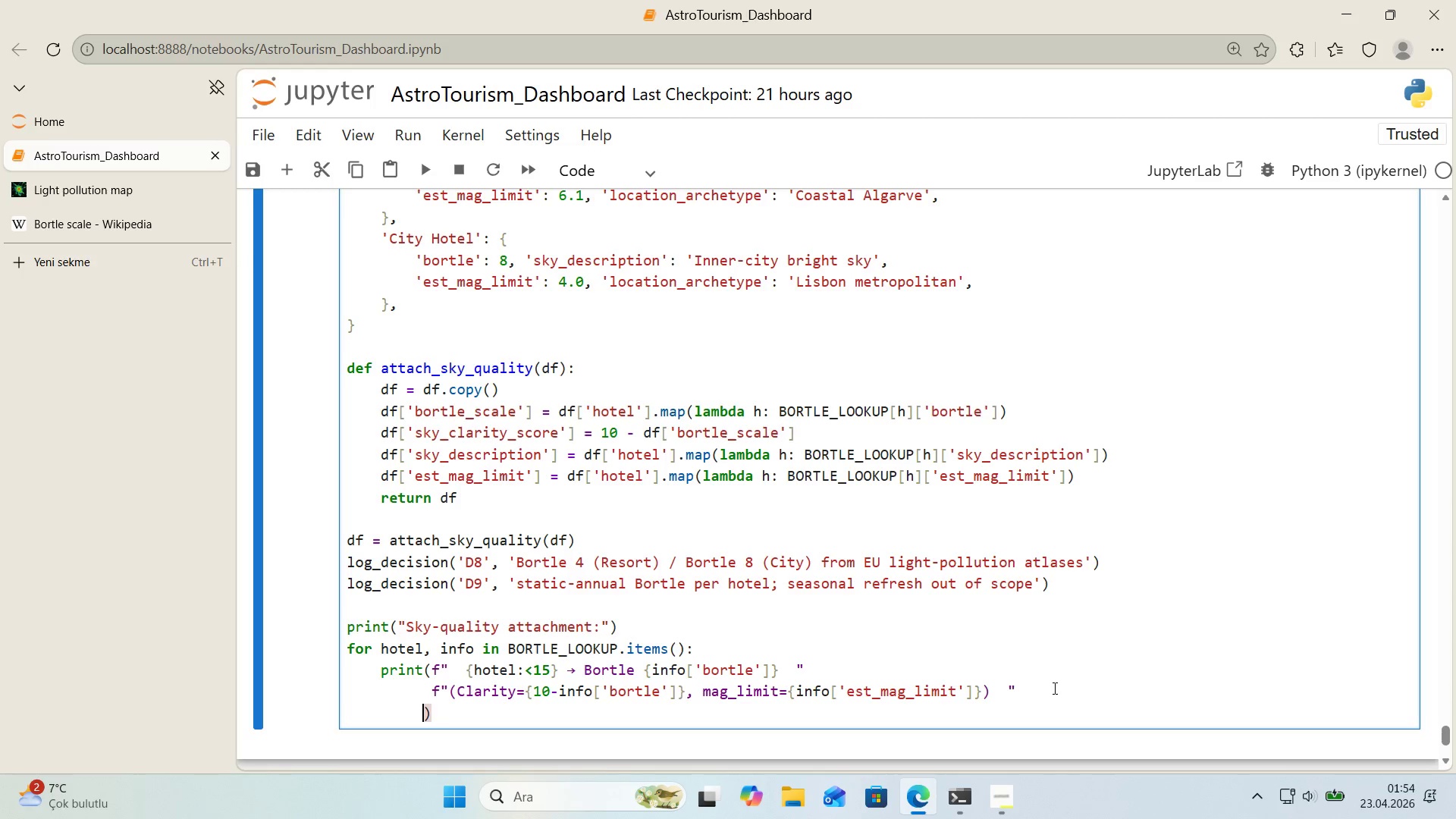 
key(Space)
 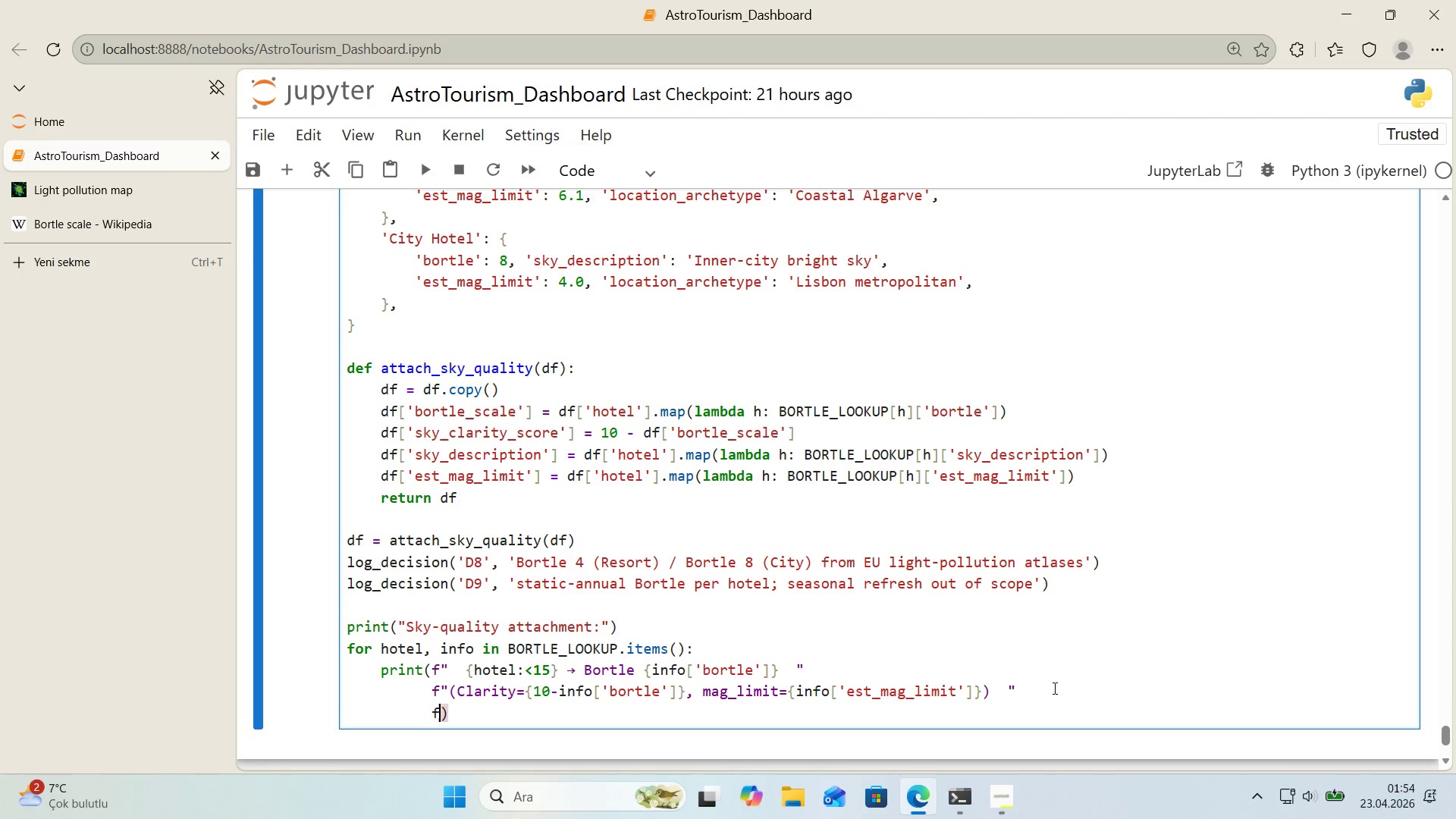 
key(F)
 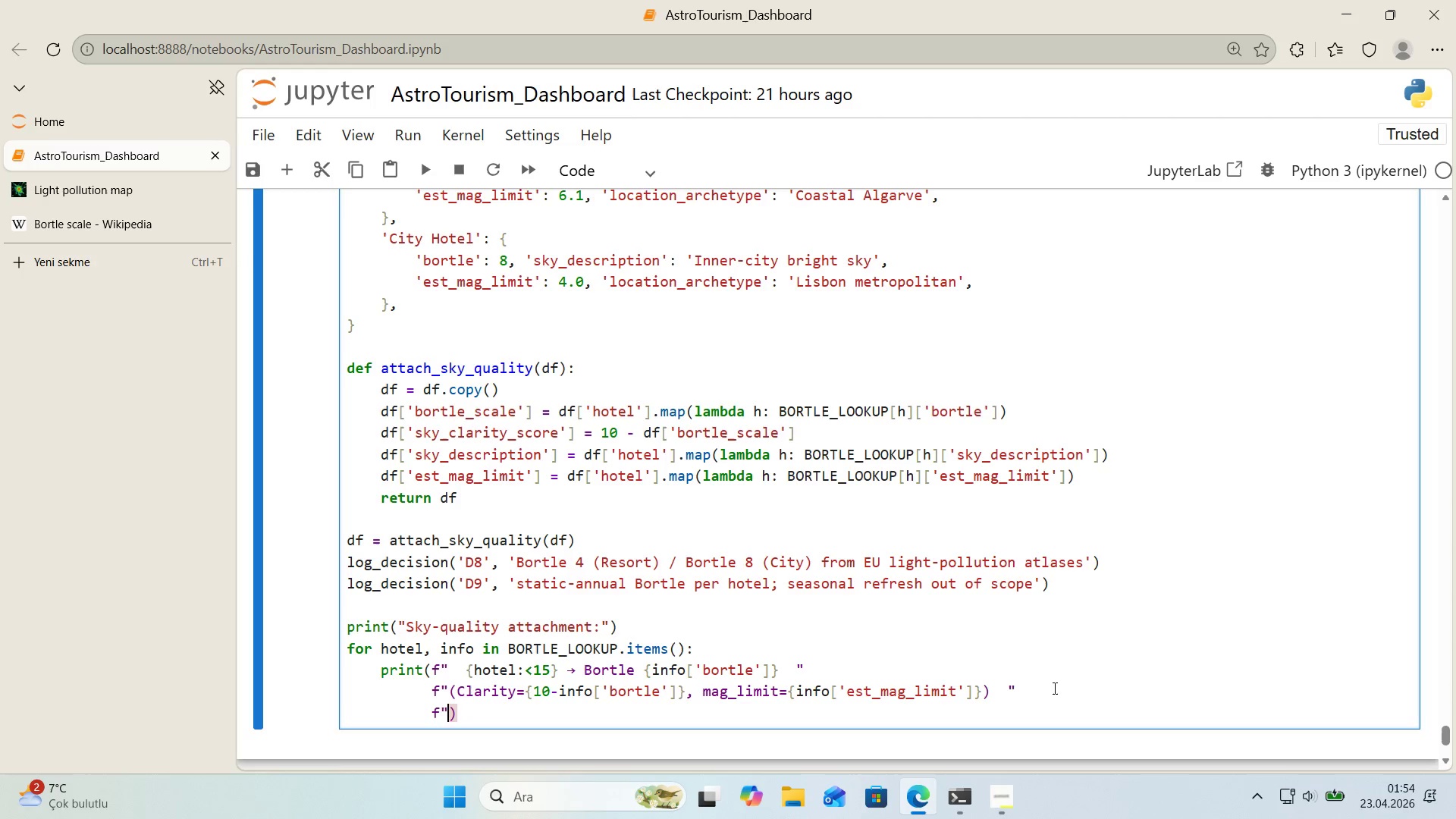 
key(Backquote)
 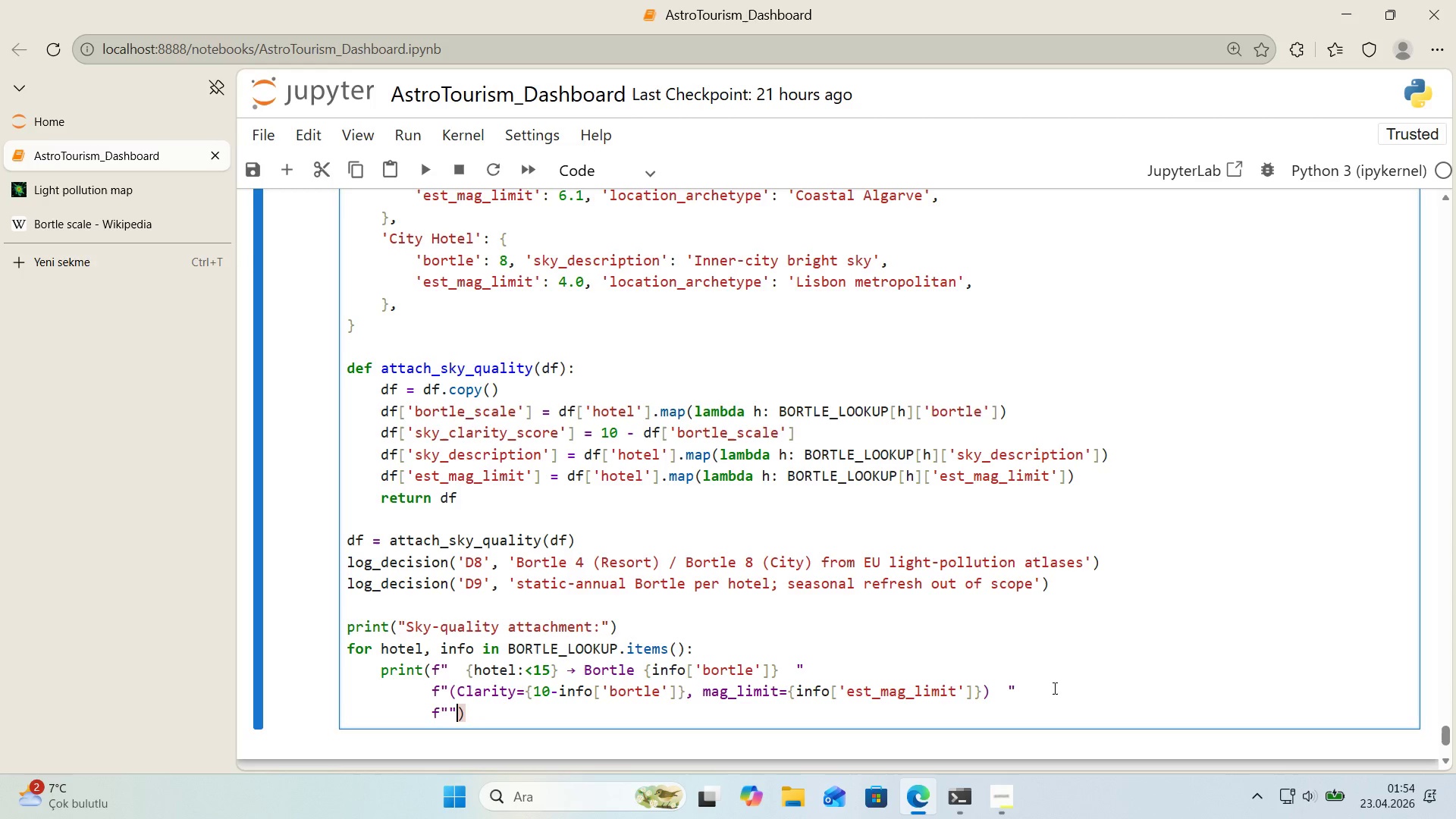 
key(Backquote)
 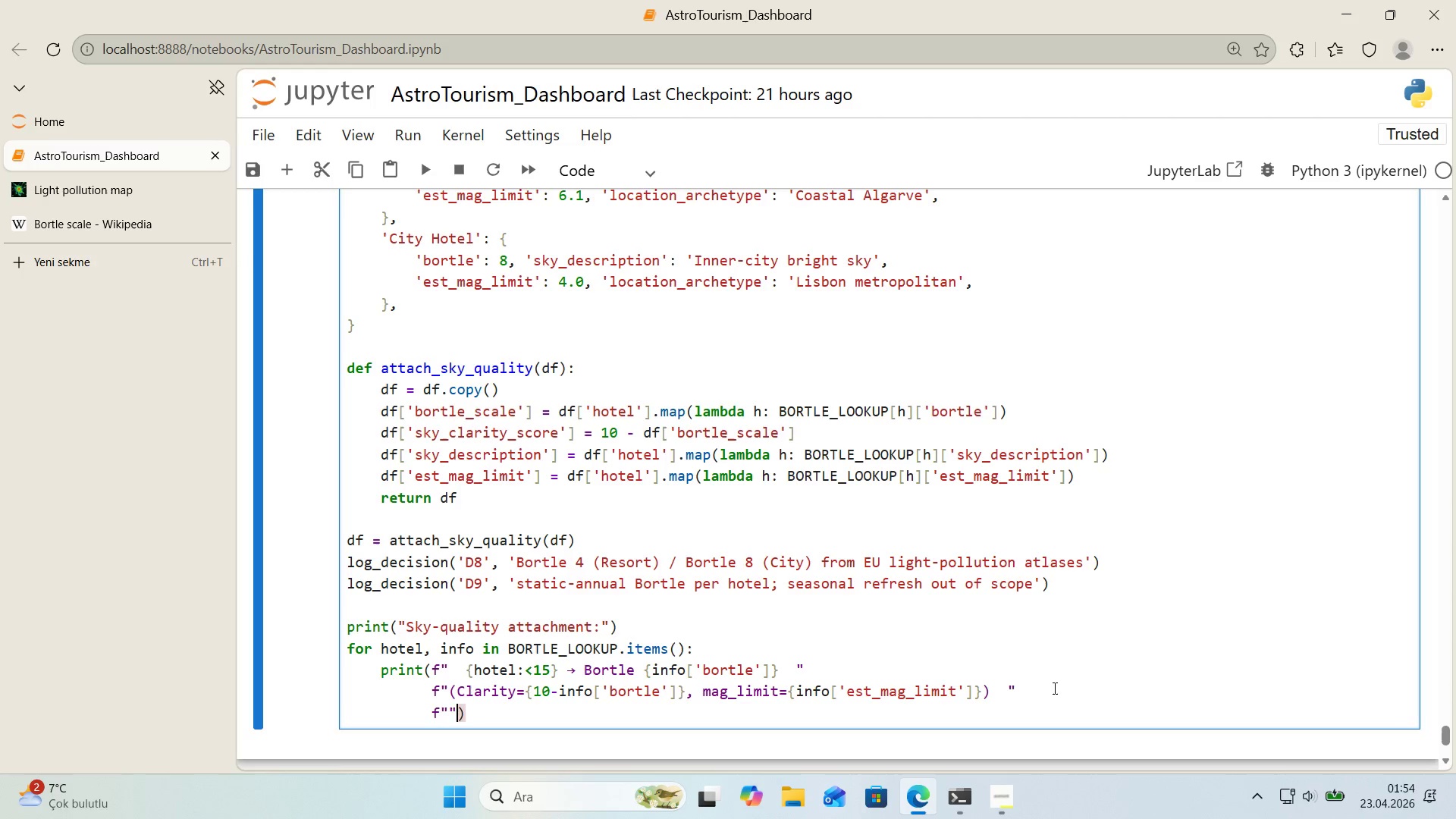 
key(ArrowLeft)
 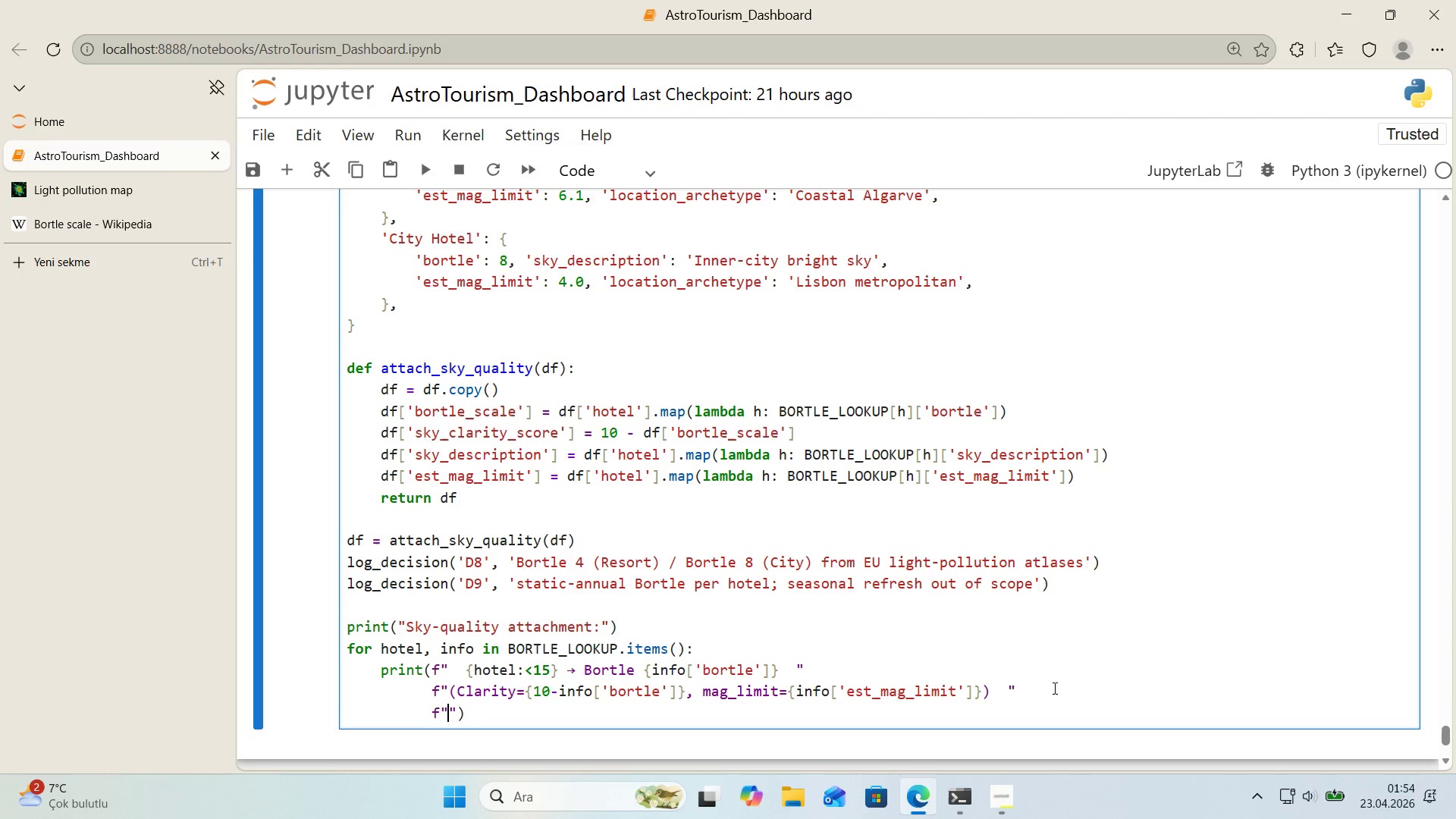 
key(Alt+Control+8)
 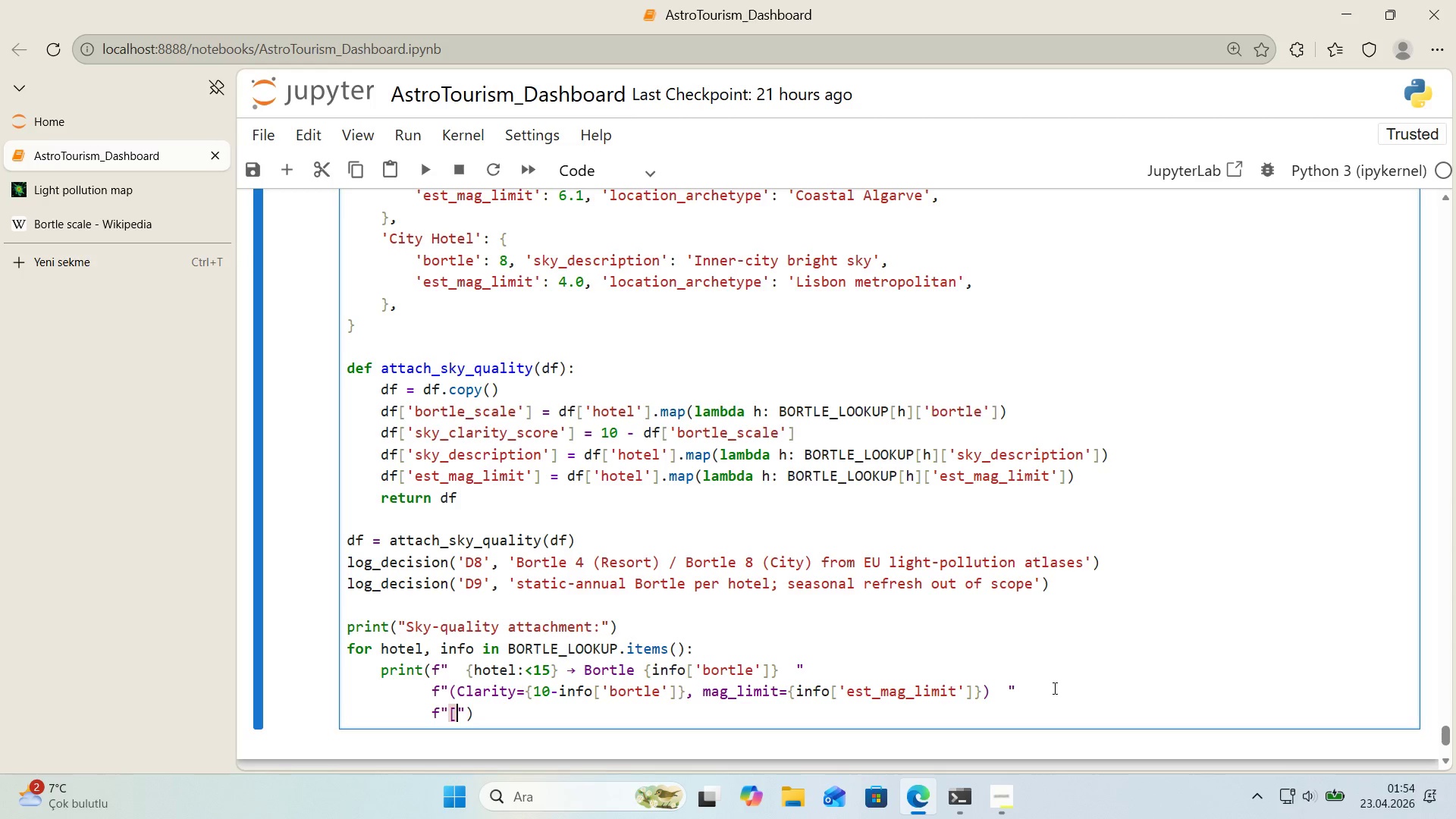 
key(Alt+Control+9)
 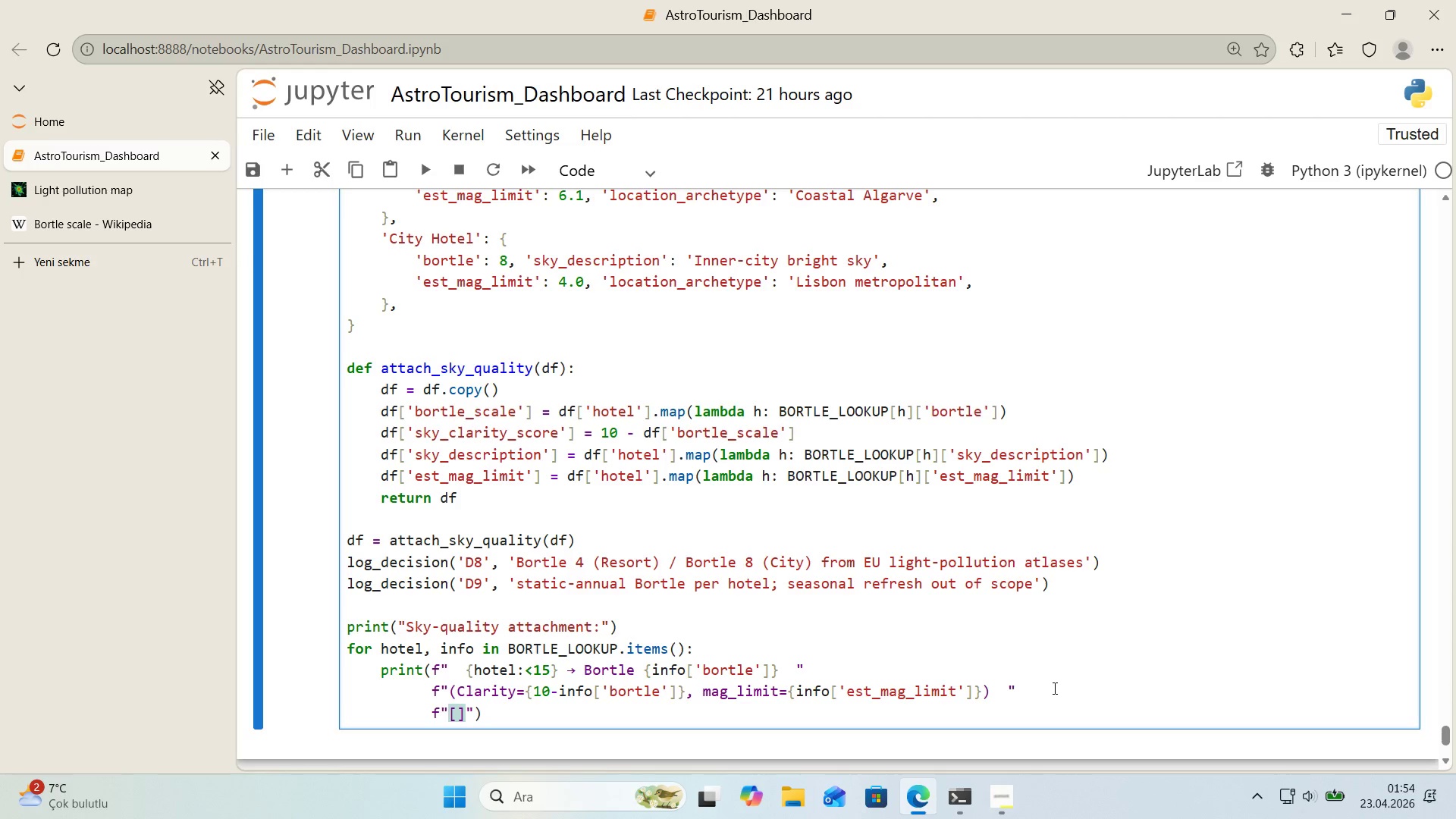 
key(ArrowLeft)
 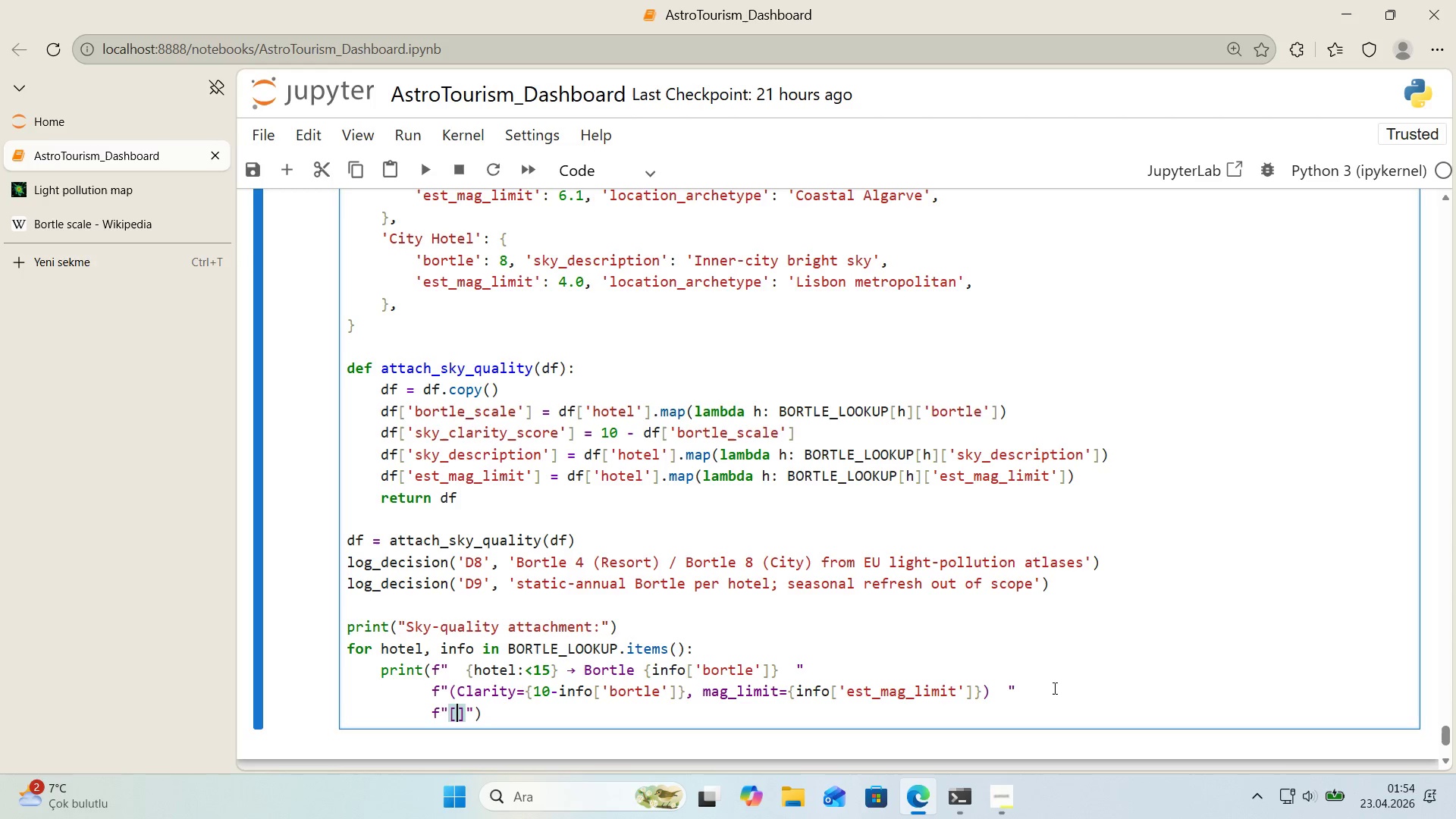 
key(Alt+Control+7)
 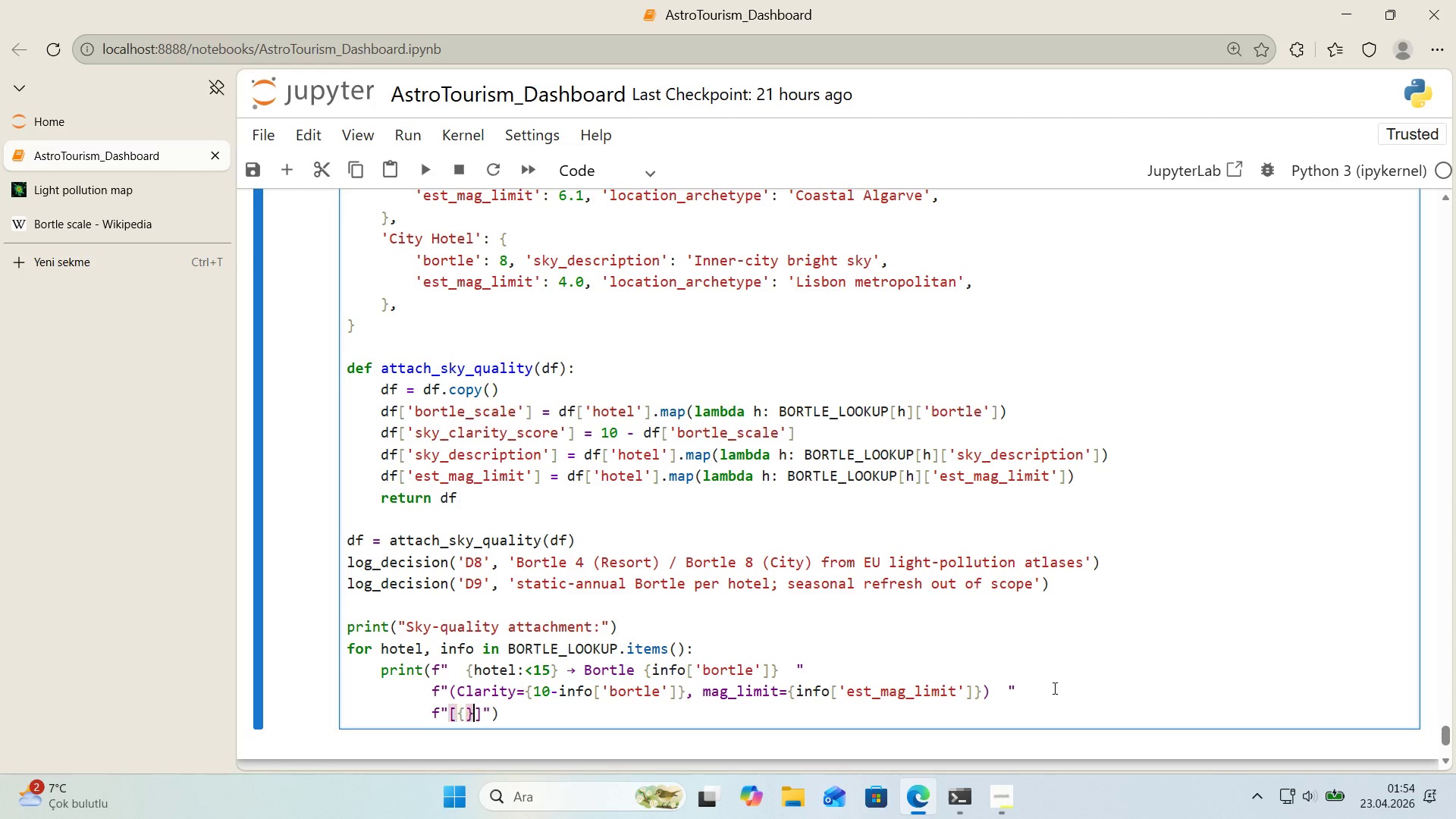 
key(Alt+Control+0)
 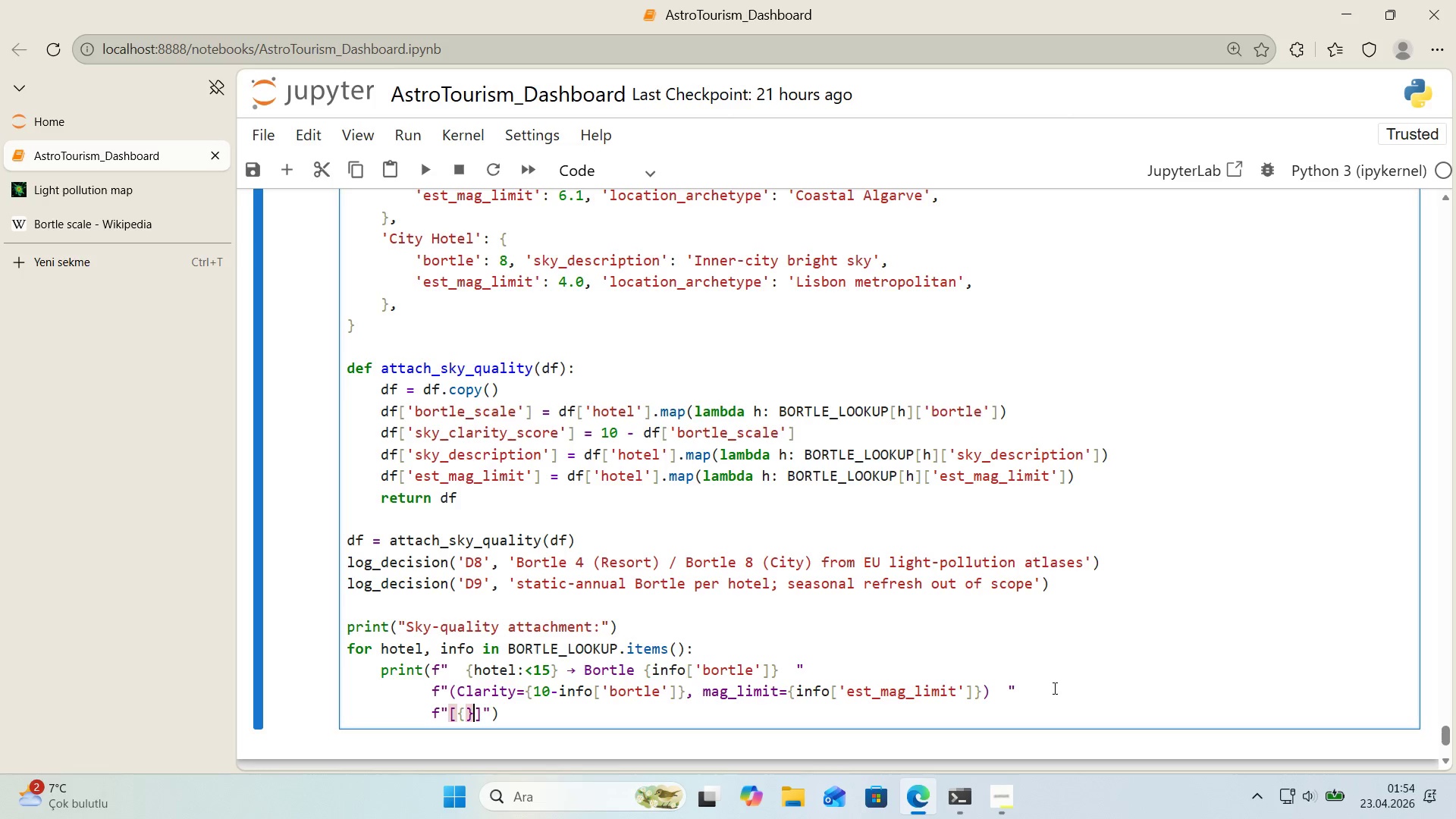 
key(ArrowLeft)
 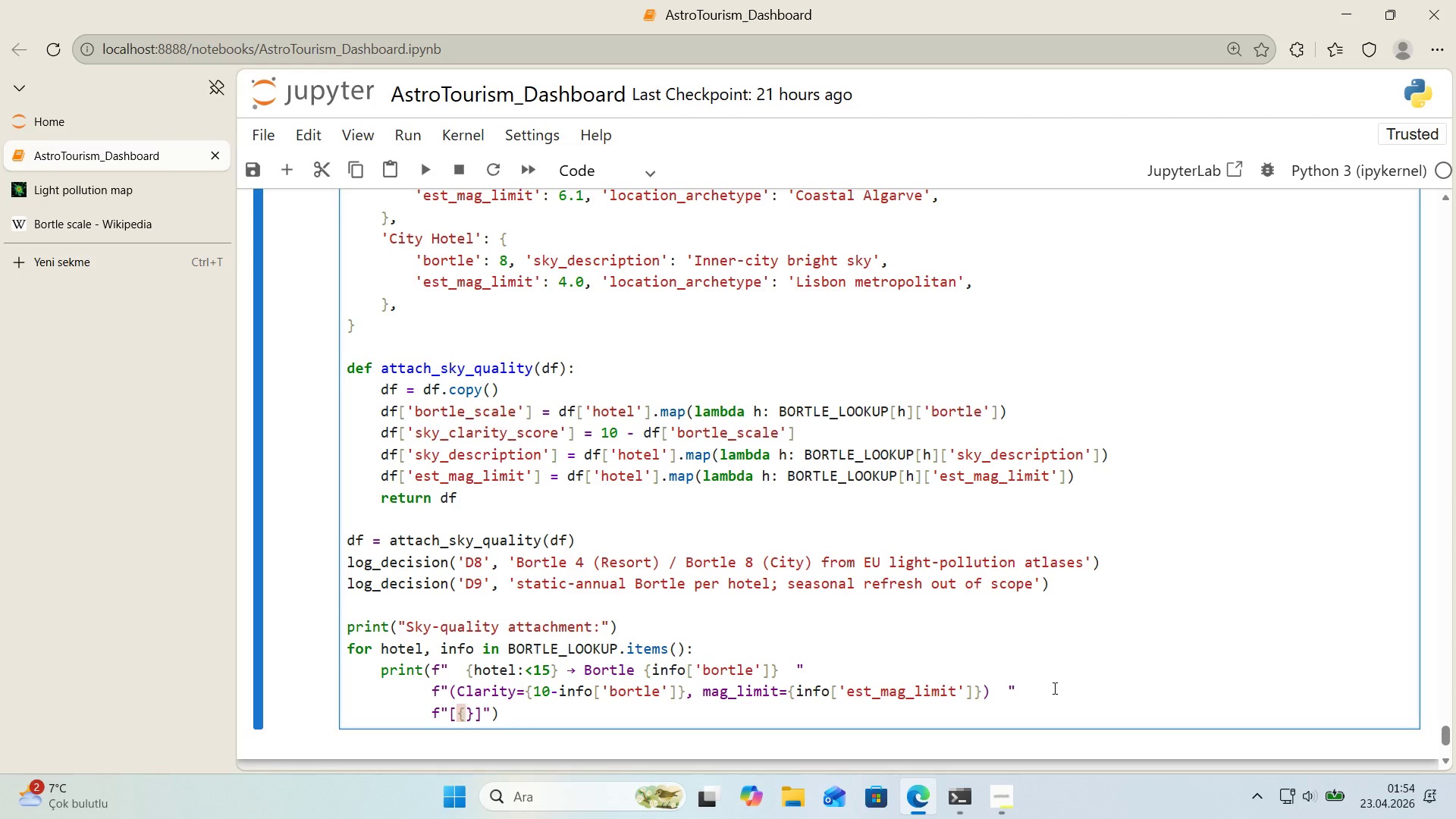 
type('nfo)
 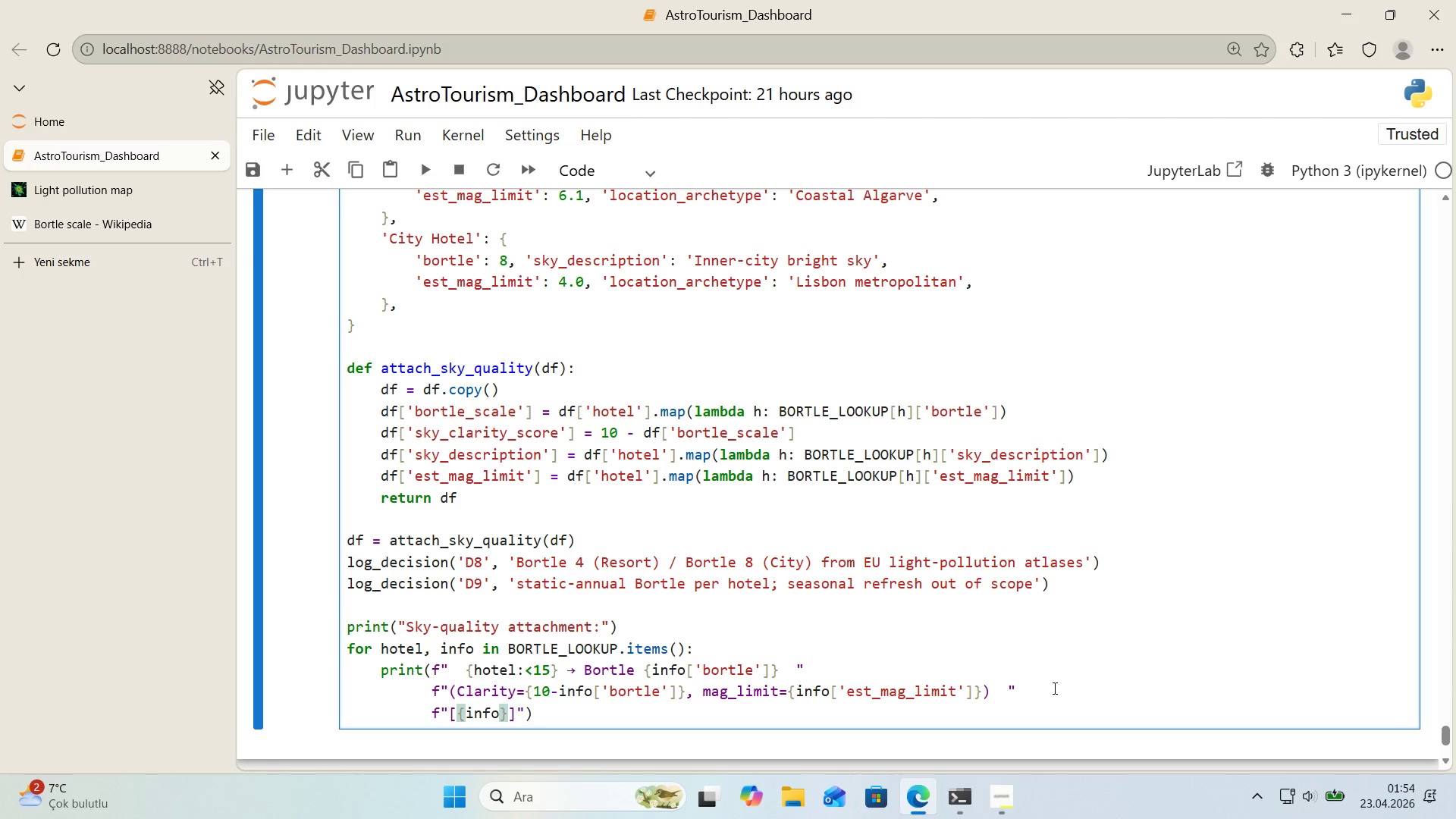 
key(Alt+Control+8)
 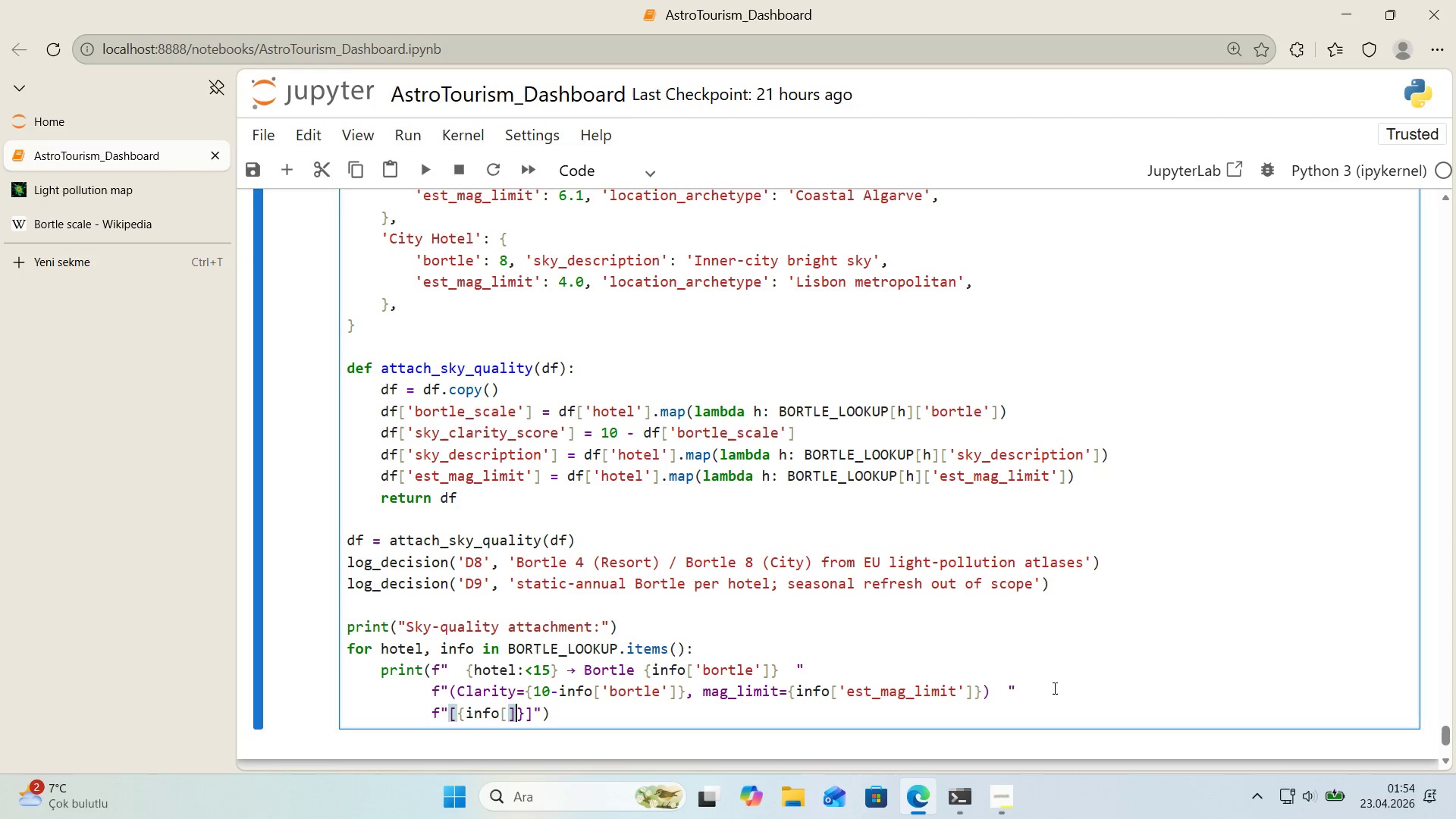 
key(Alt+Control+9)
 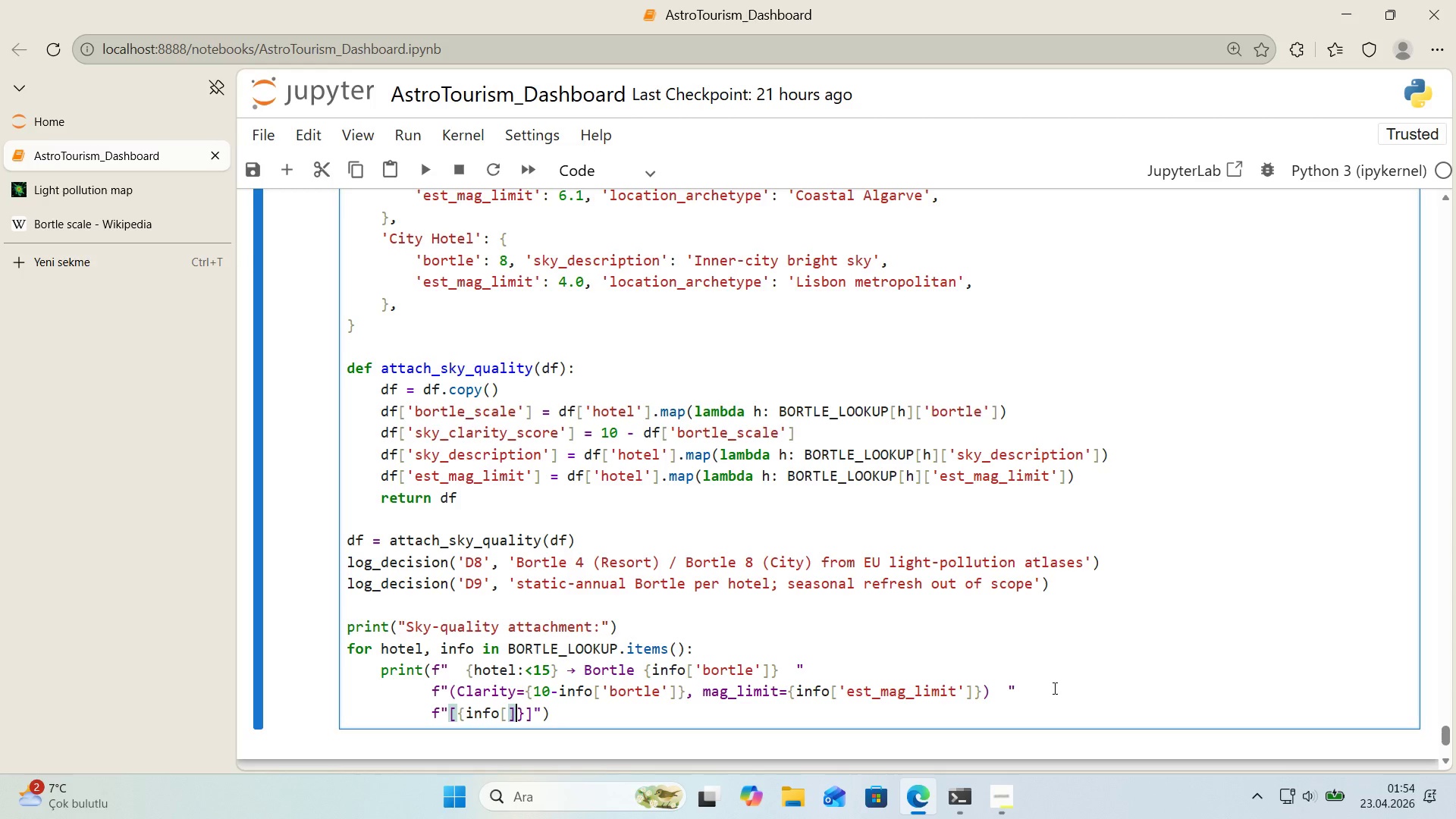 
key(ArrowLeft)
 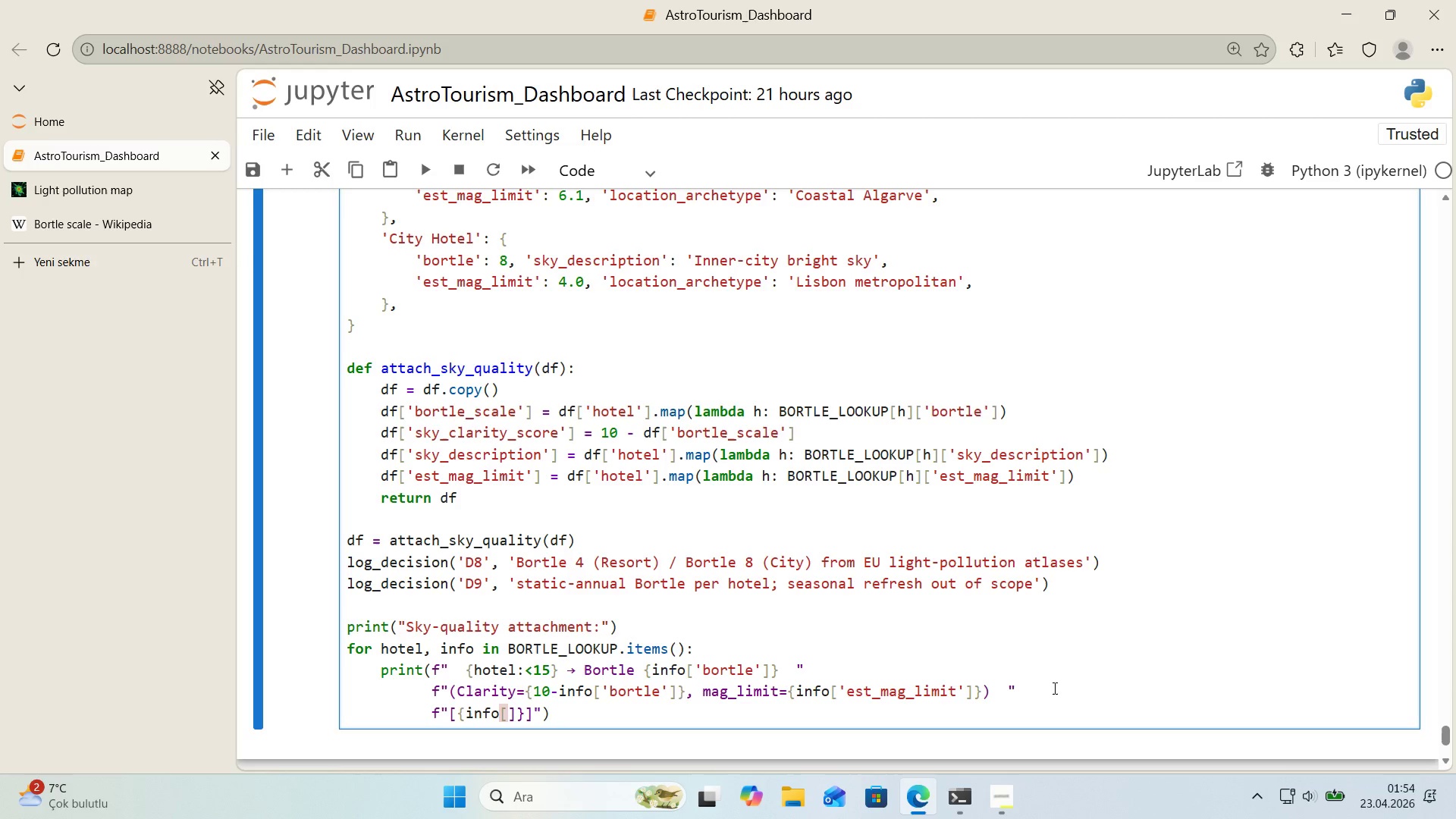 
type(@@)
 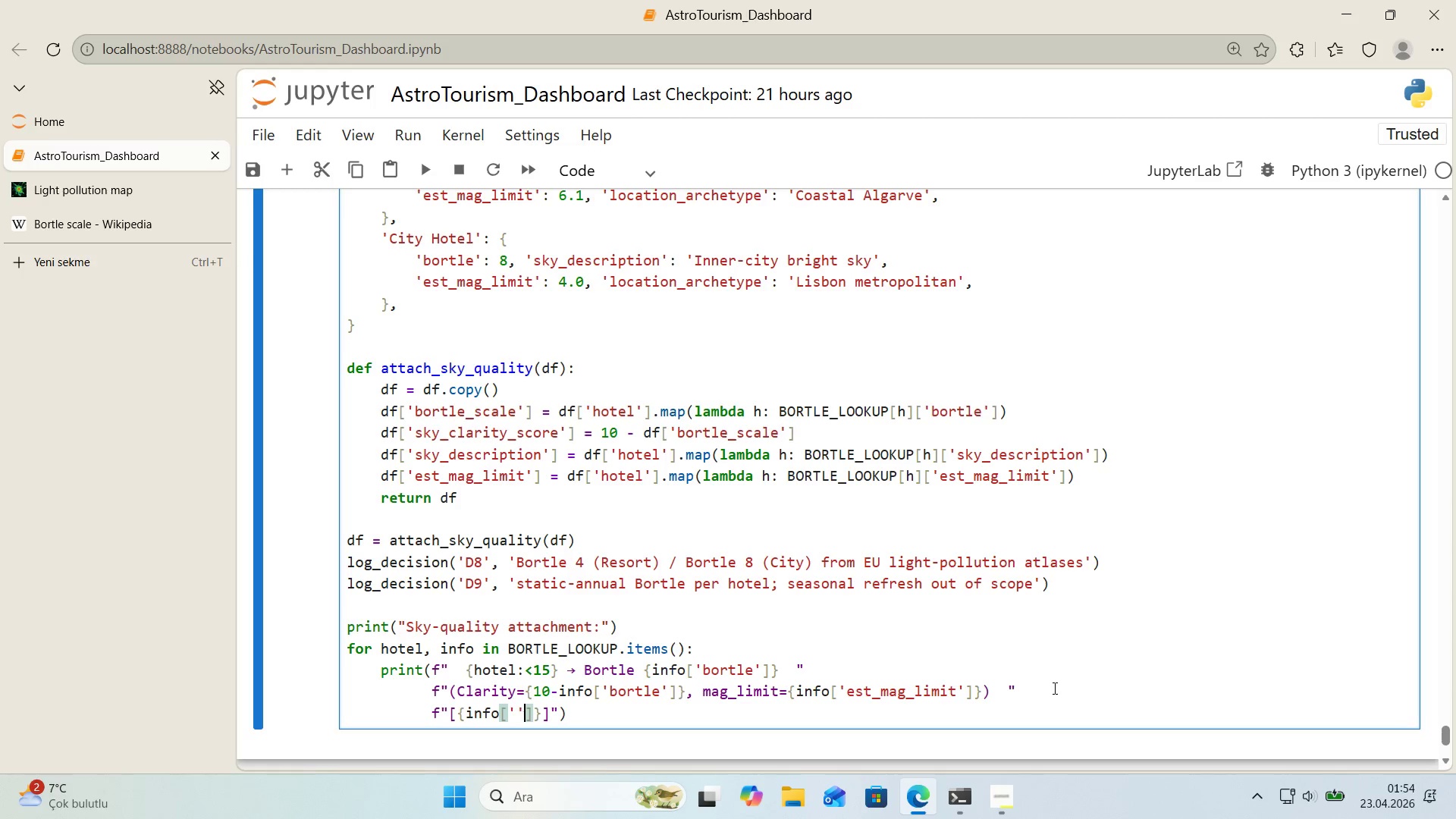 
key(ArrowLeft)
 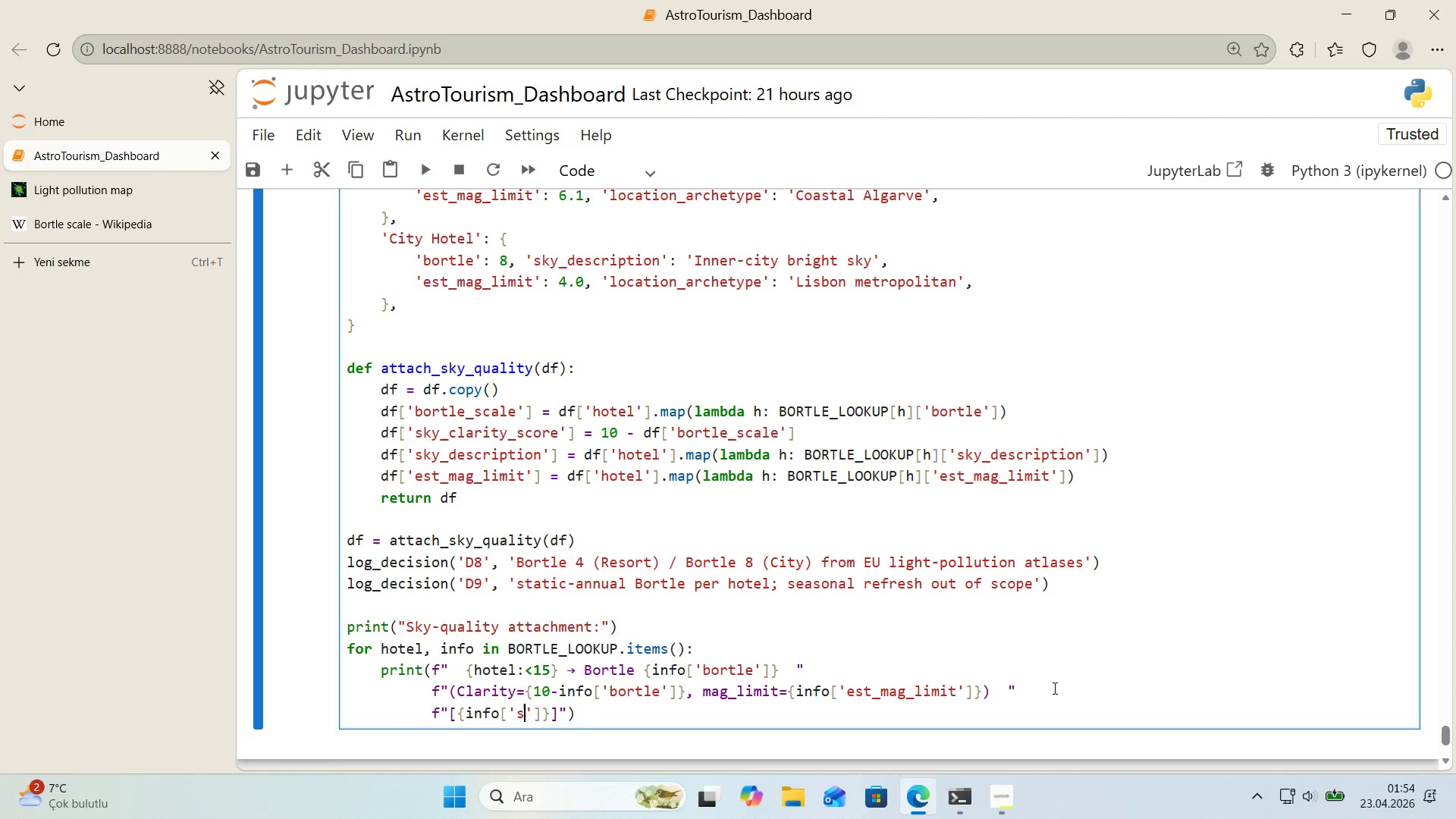 
type(sky_deddsc)
key(Backspace)
key(Backspace)
key(Backspace)
key(Backspace)
type(scr'pt'on)
 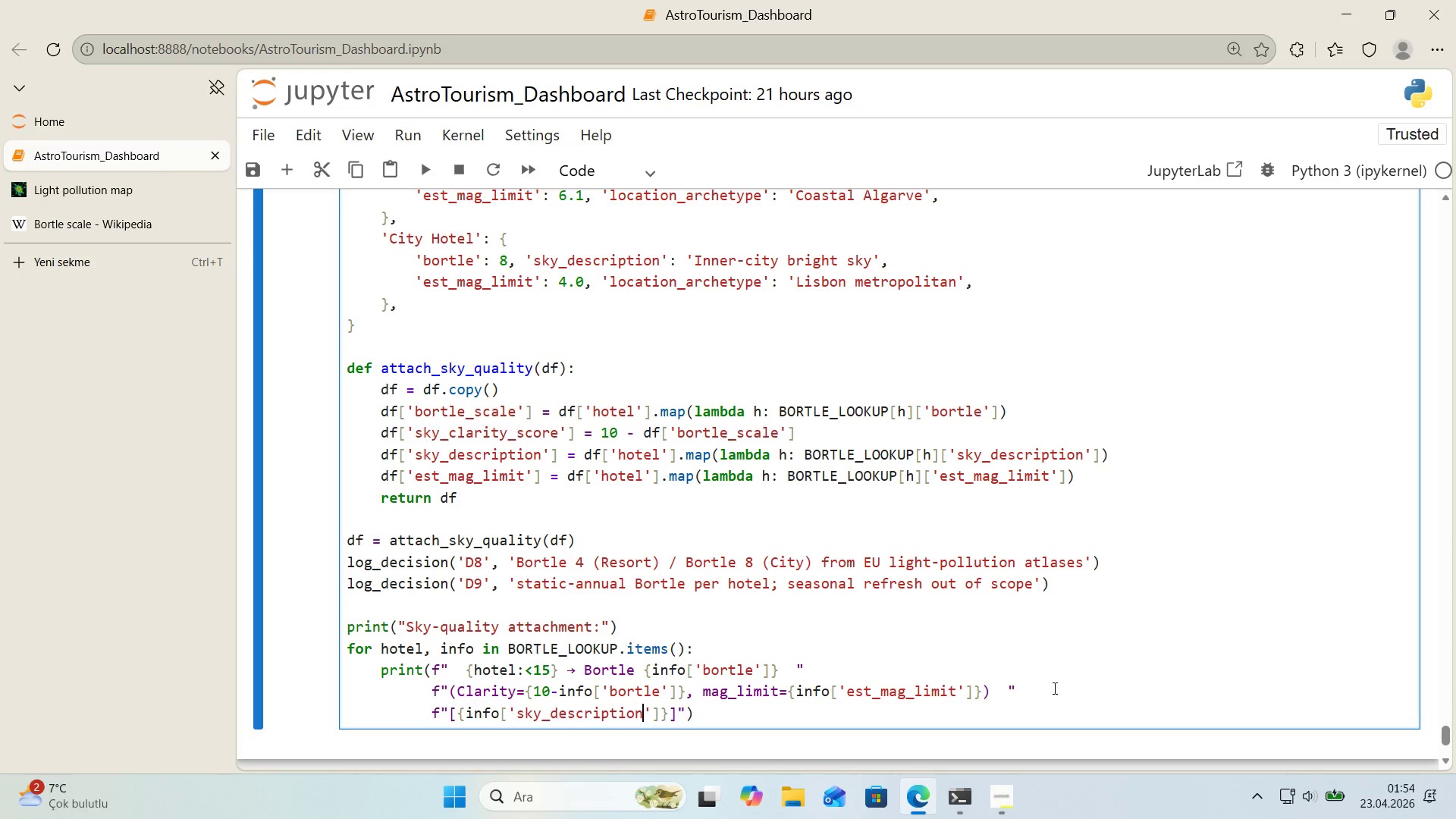 
key(ArrowRight)
 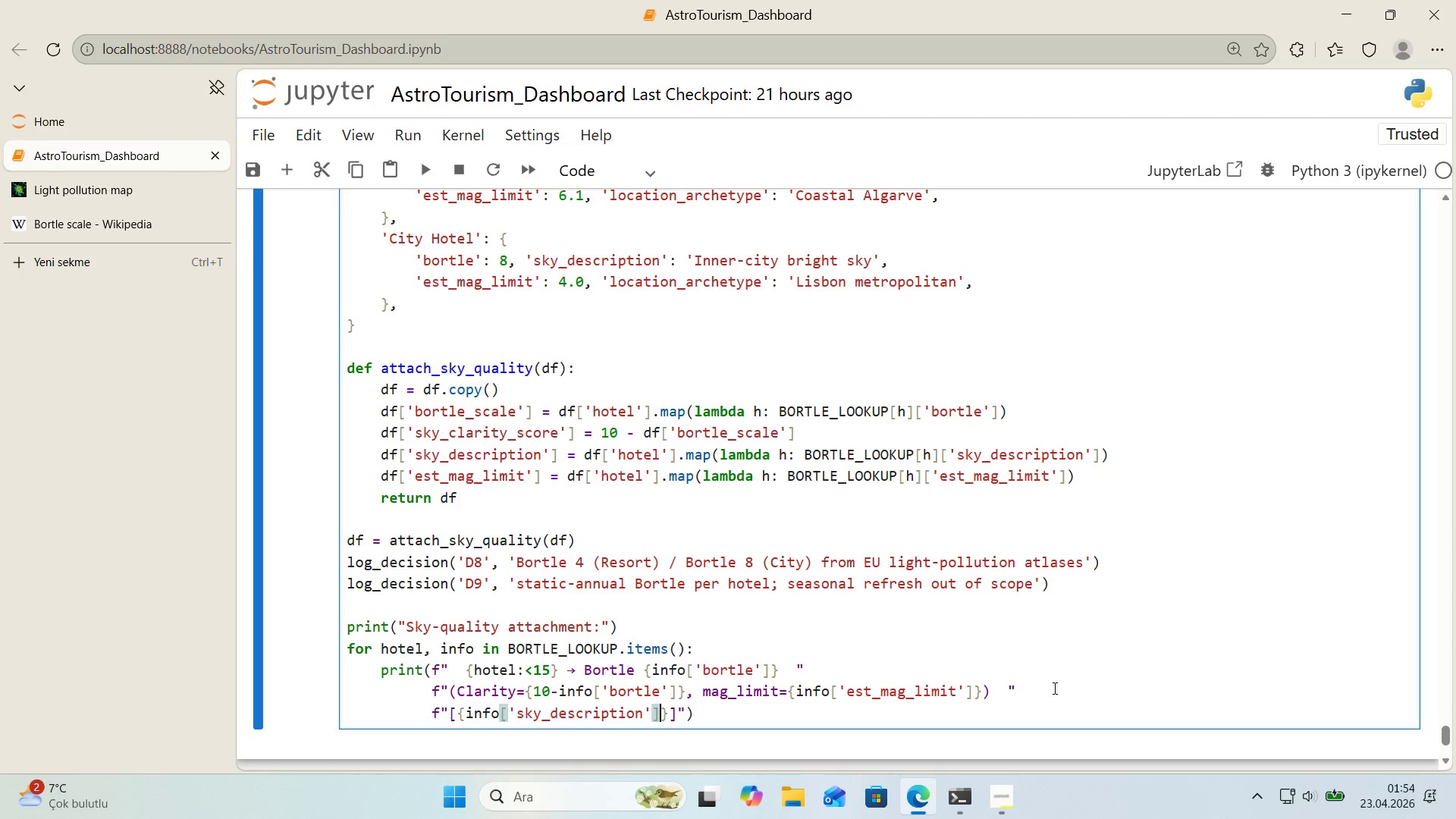 
key(ArrowRight)
 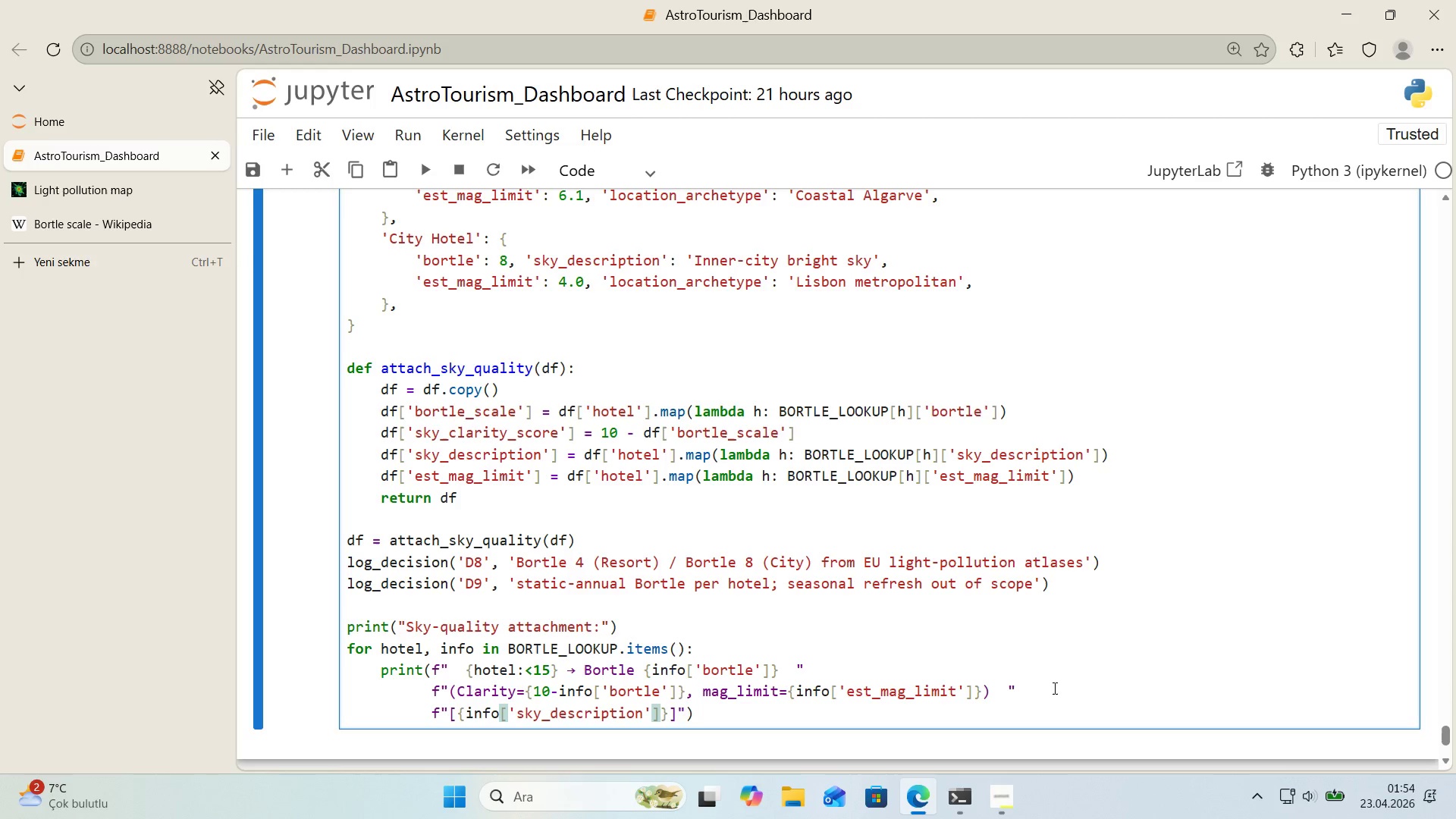 
key(ArrowRight)
 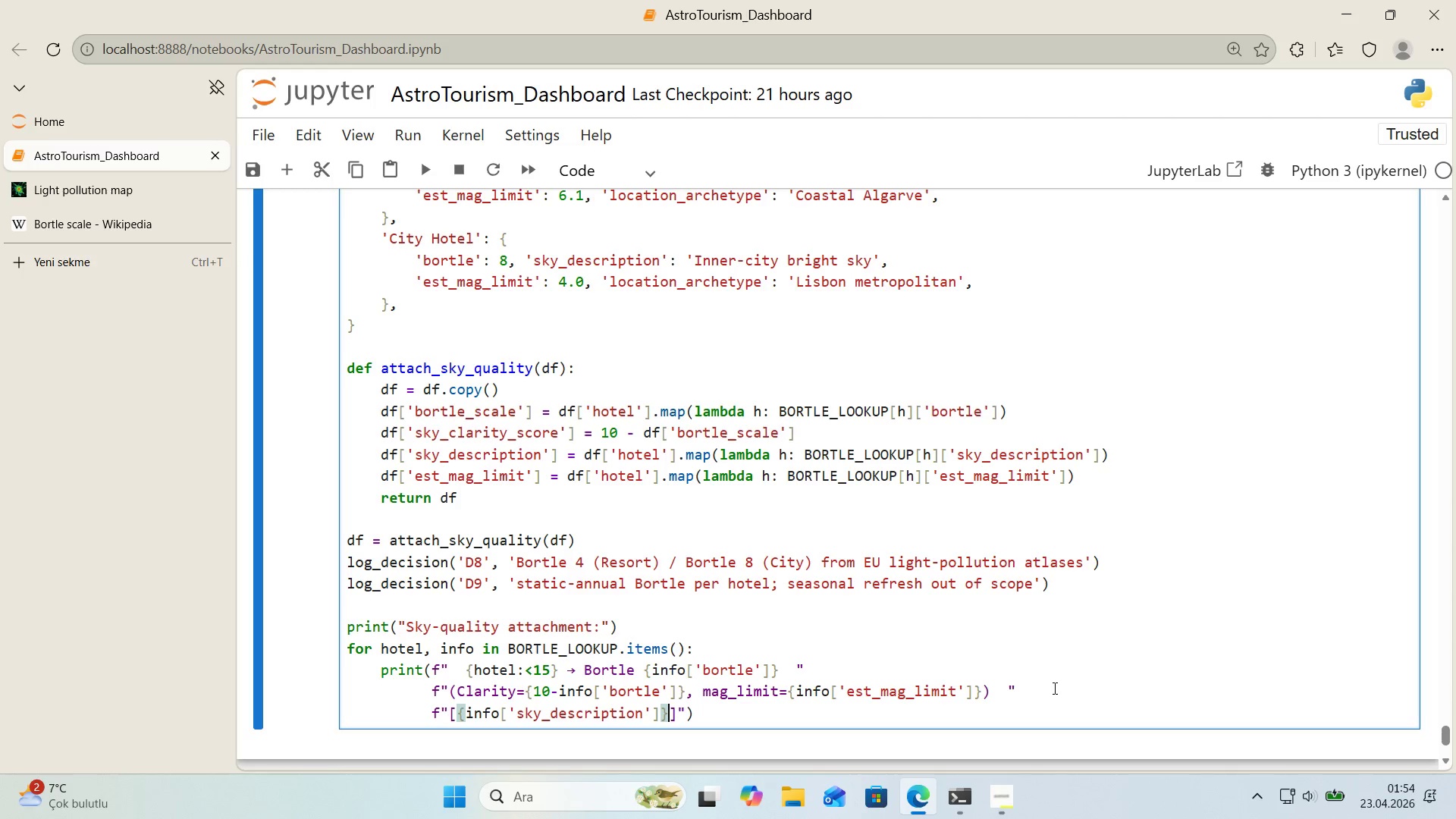 
key(ArrowRight)
 